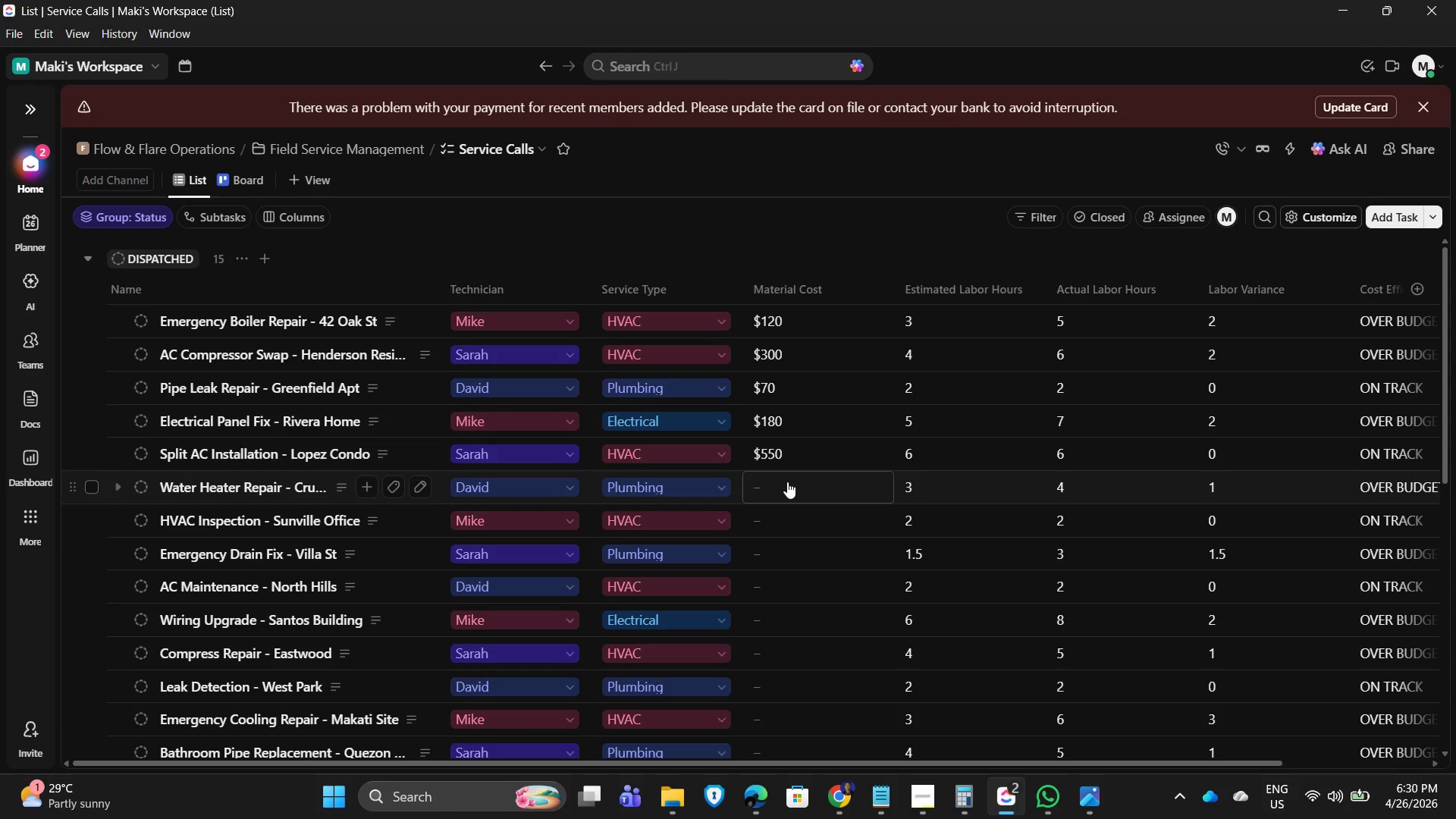 
left_click([787, 482])
 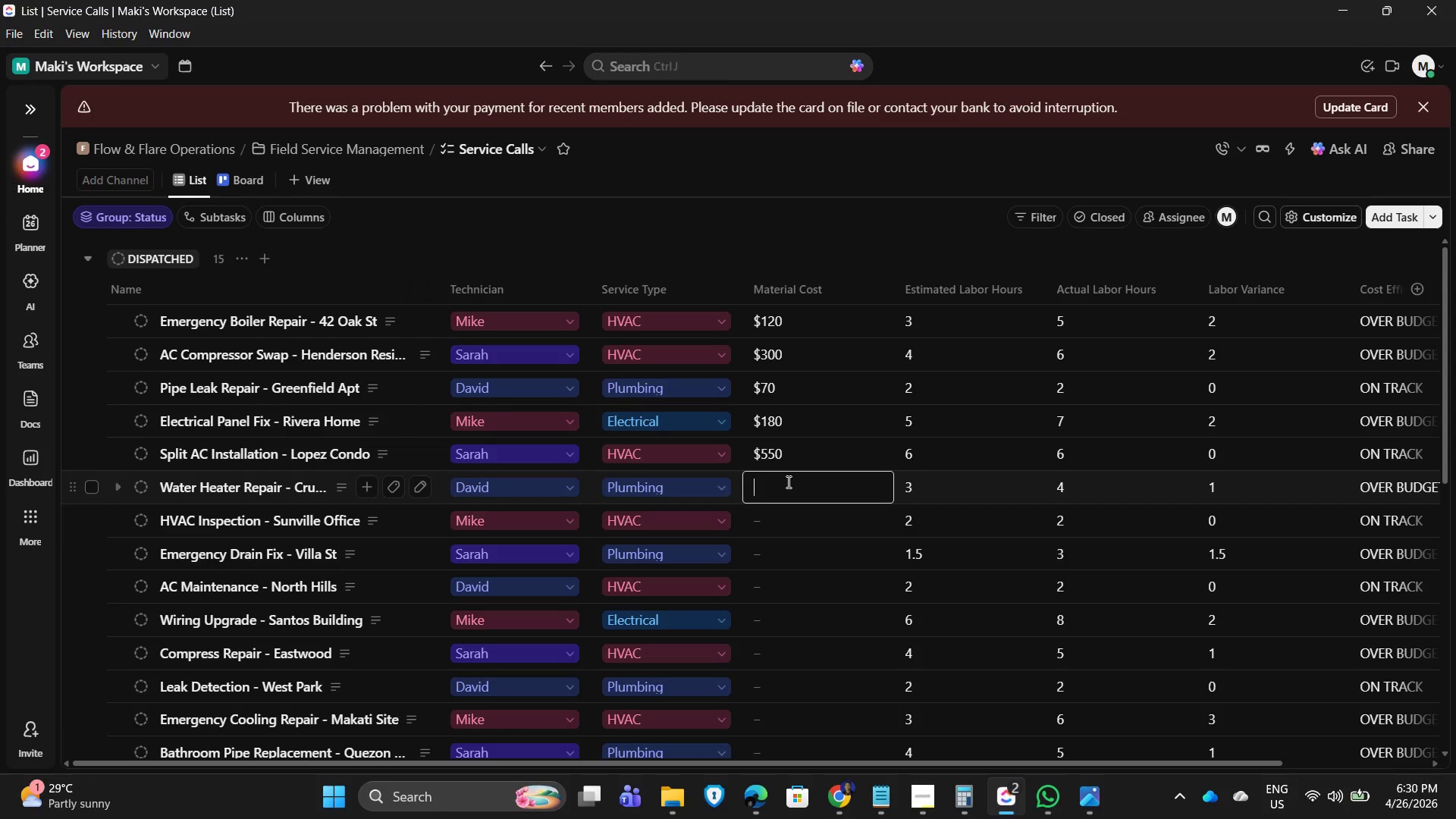 
key(Numpad3)
 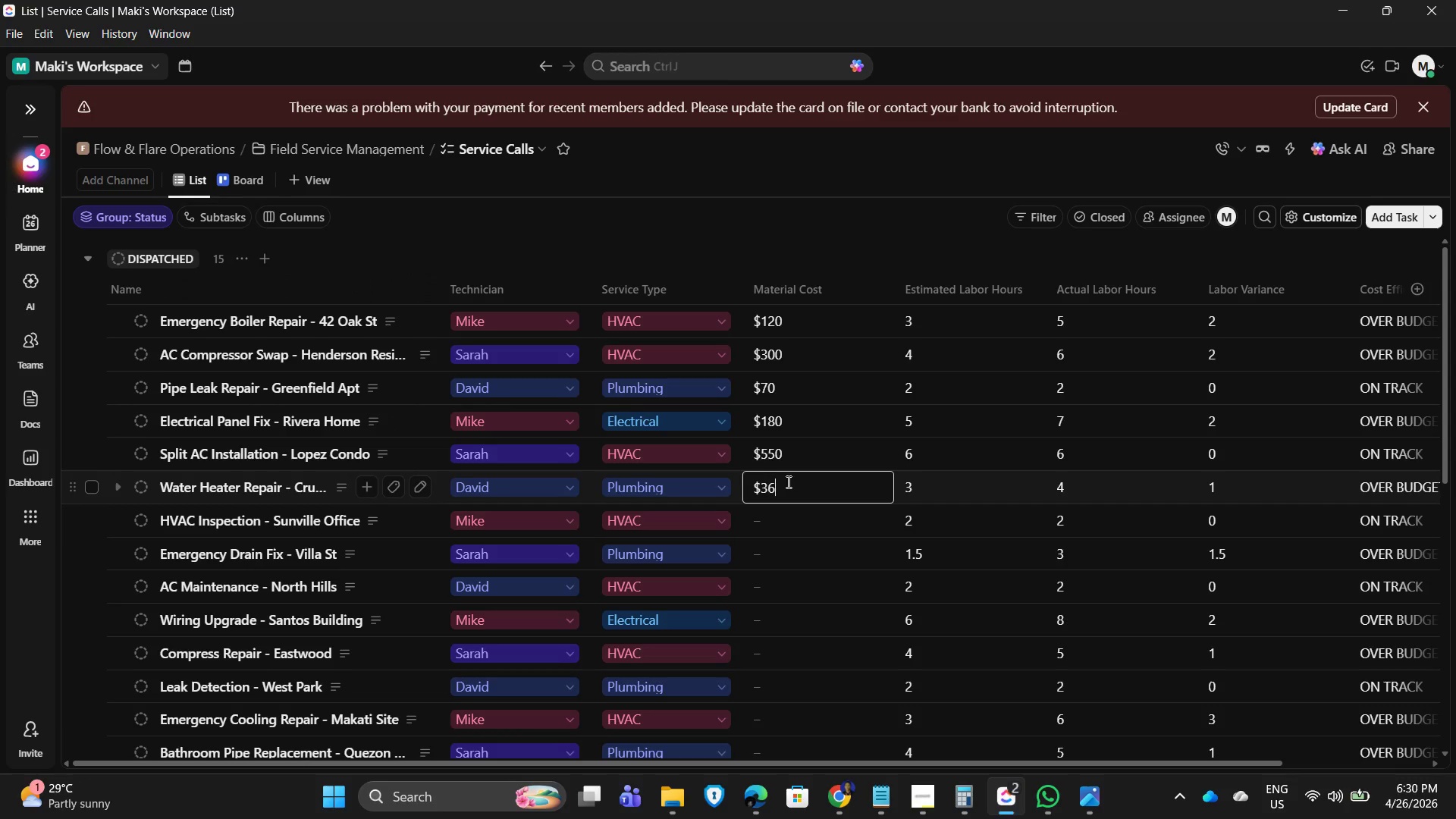 
key(Numpad6)
 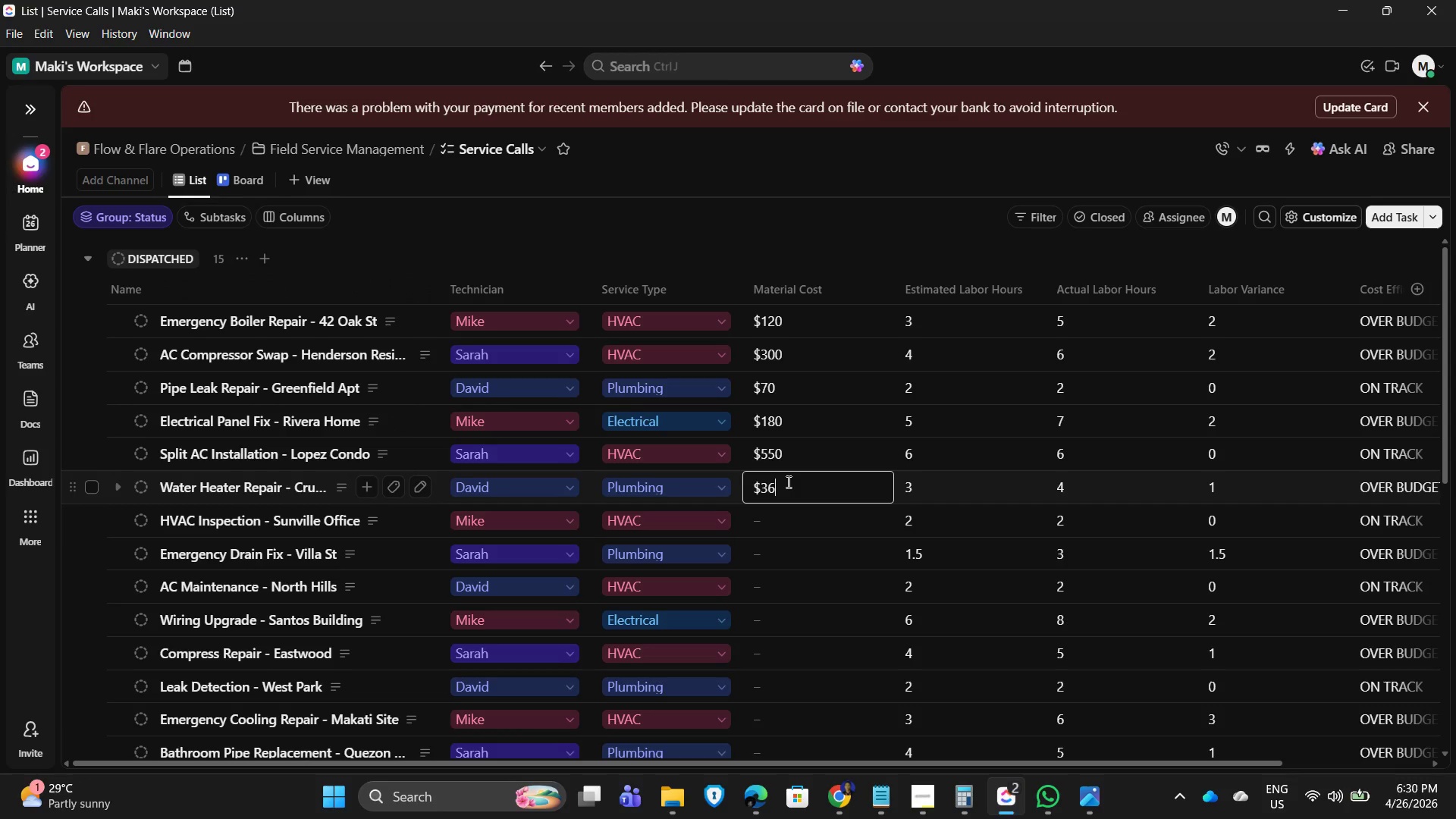 
key(Numpad0)
 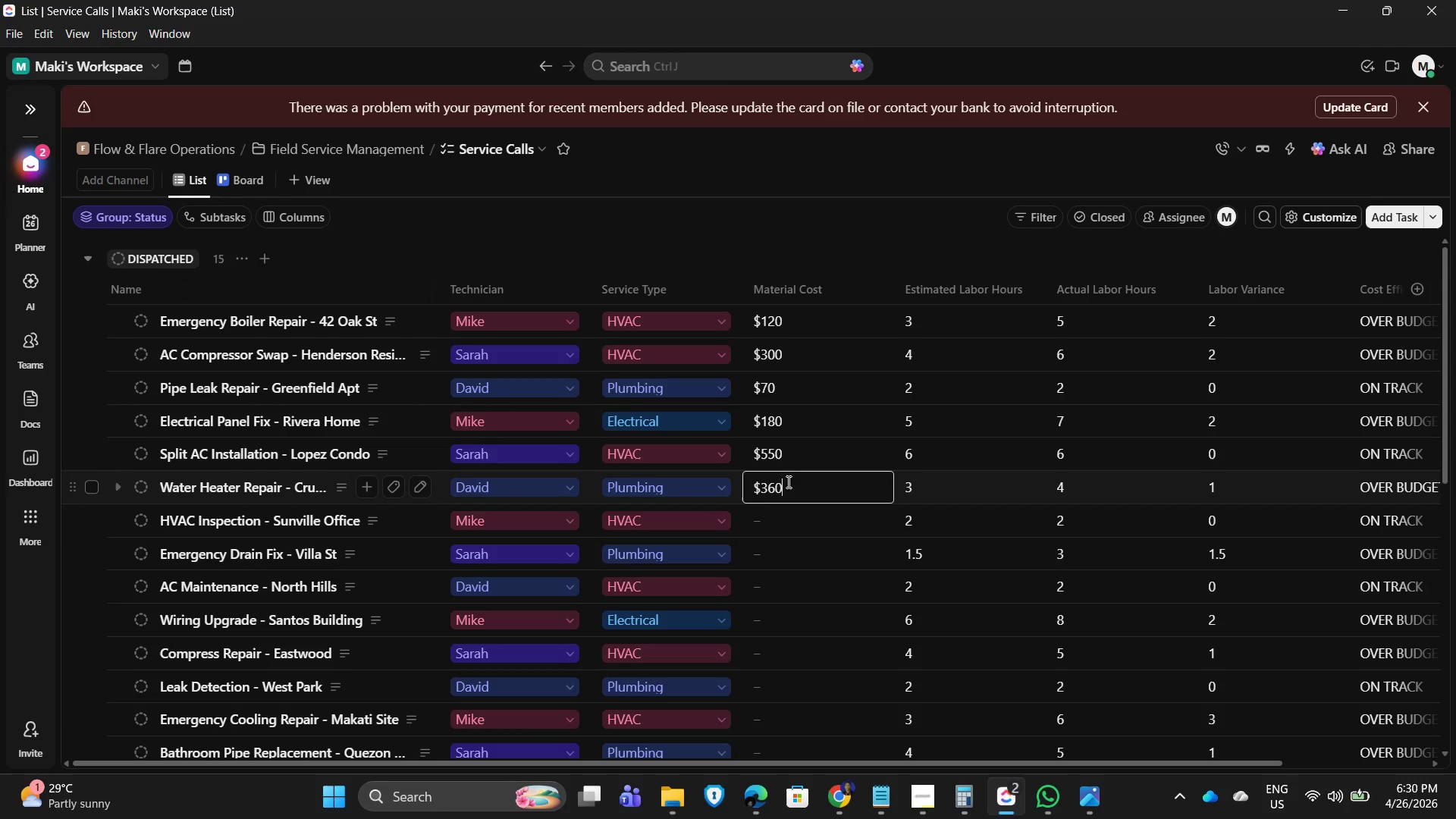 
key(NumpadEnter)
 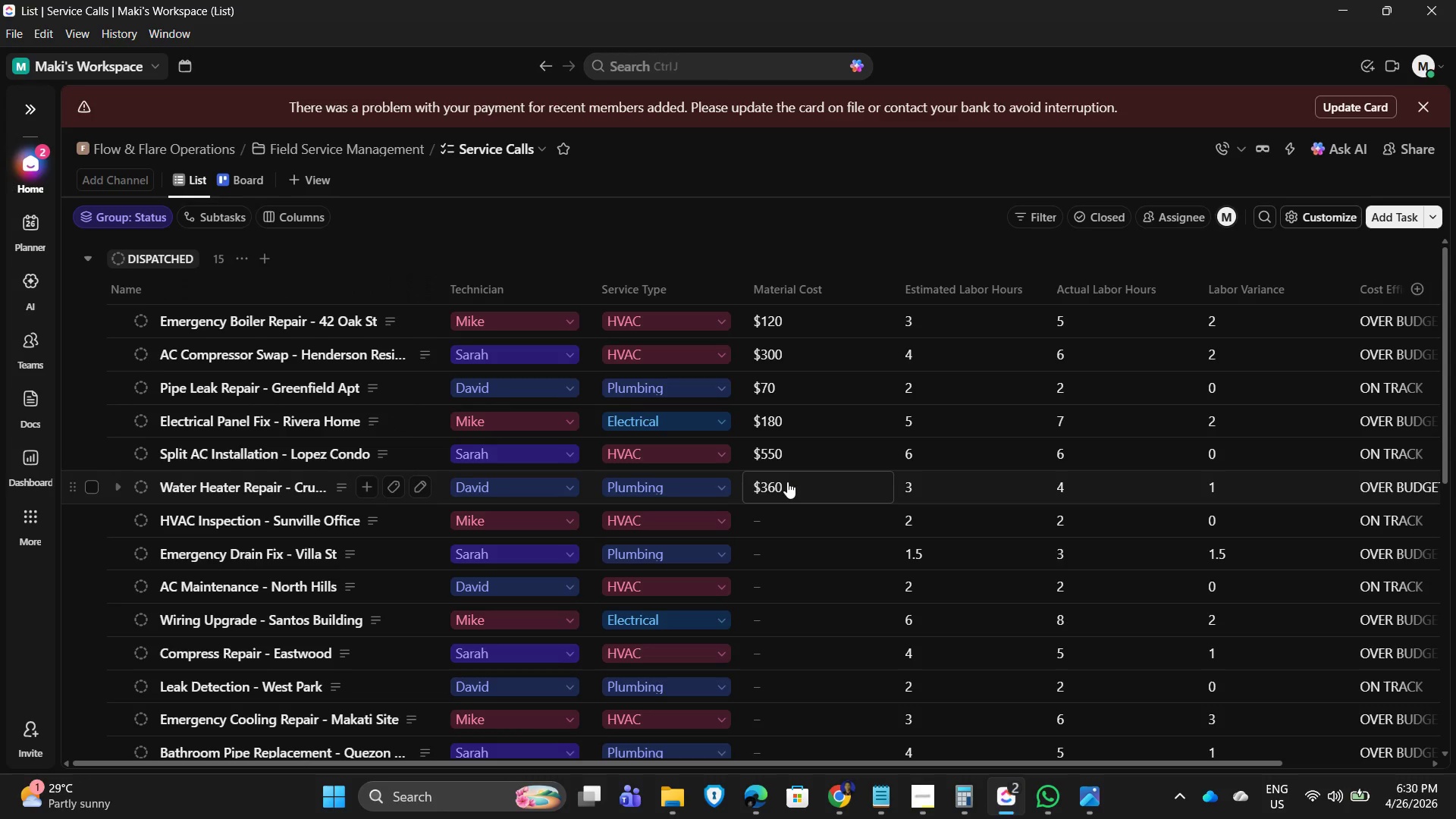 
left_click([783, 487])
 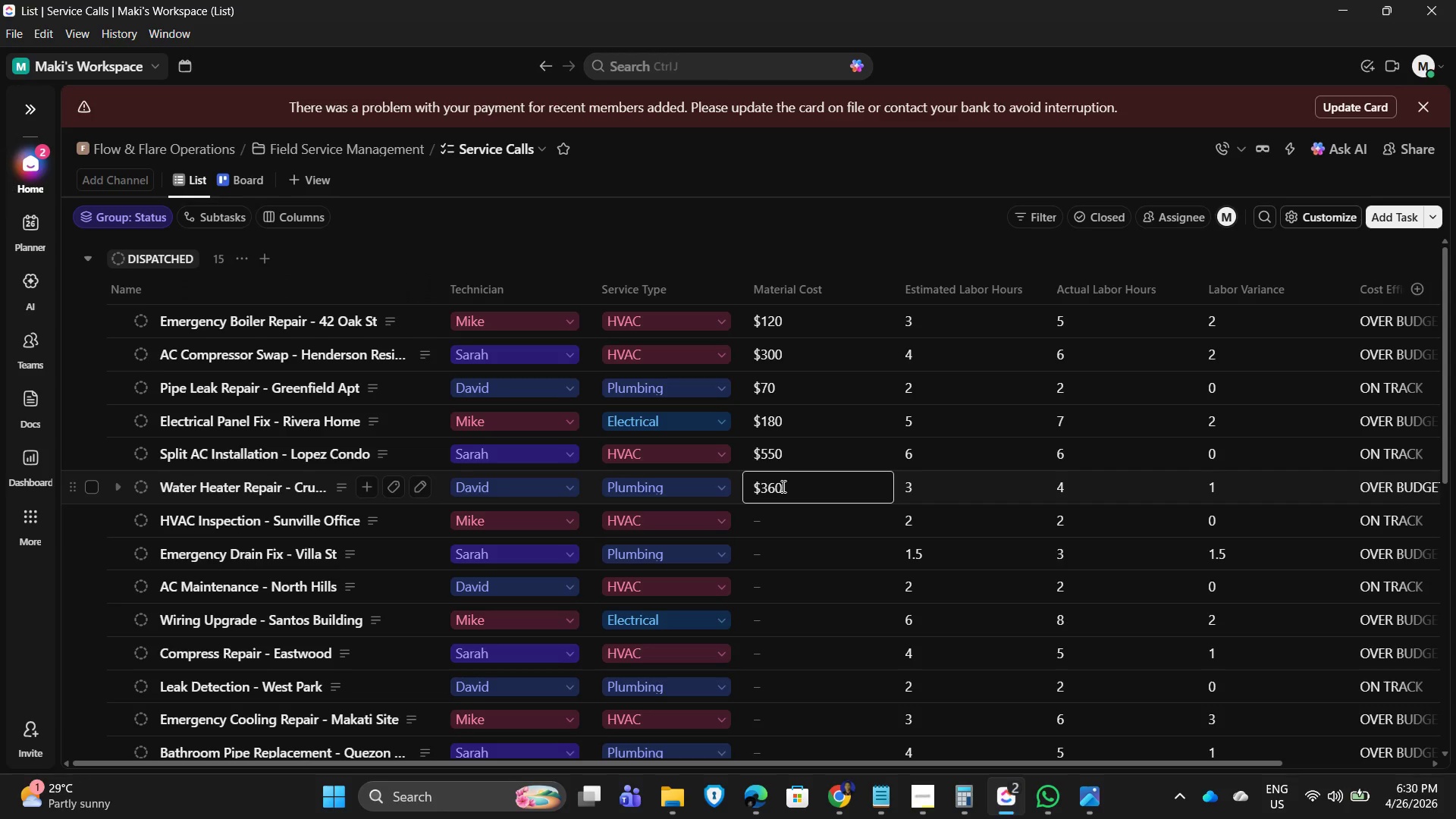 
key(Backspace)
 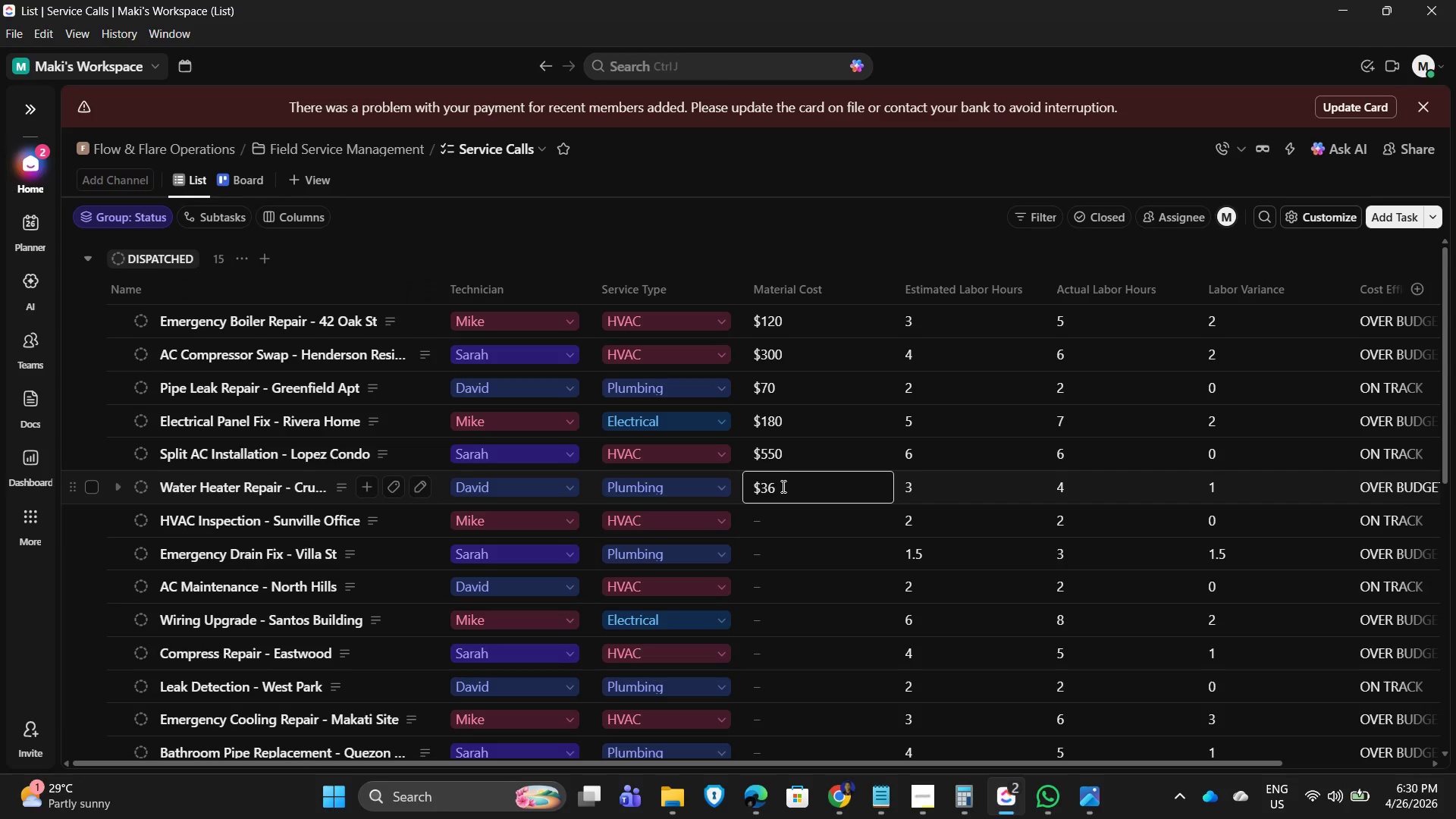 
key(Backspace)
 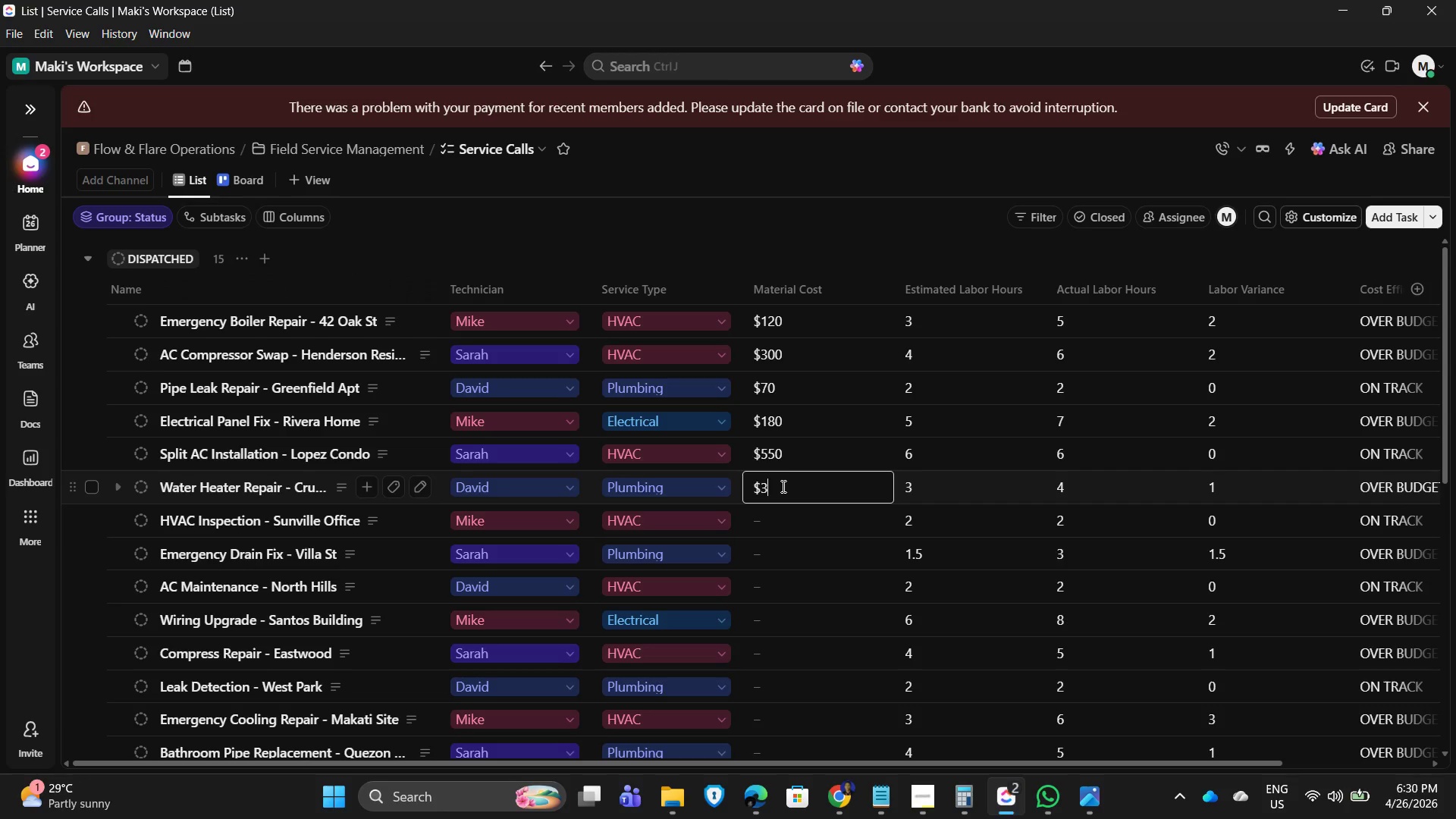 
key(Backspace)
 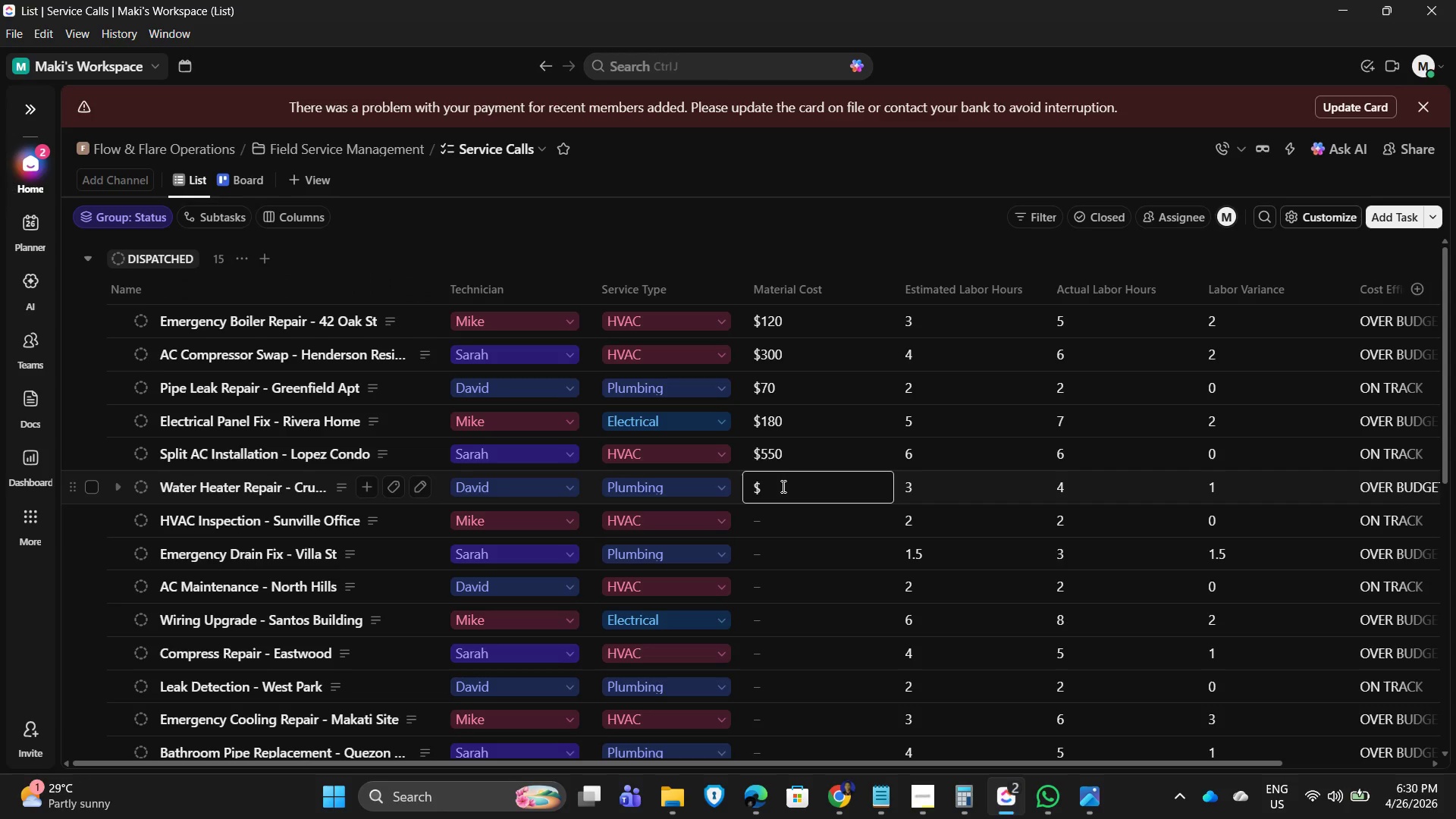 
key(Numpad1)
 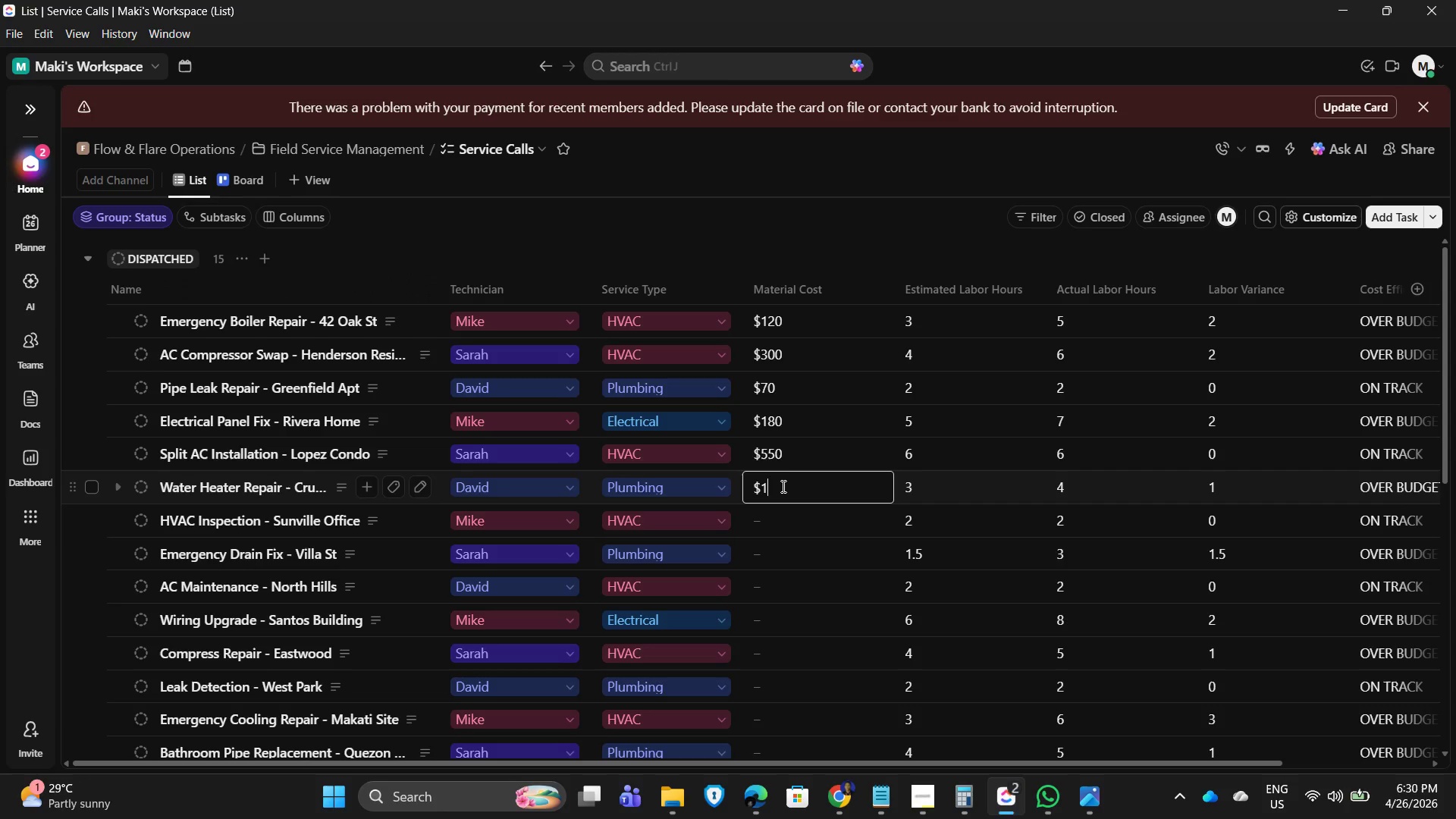 
key(Backspace)
 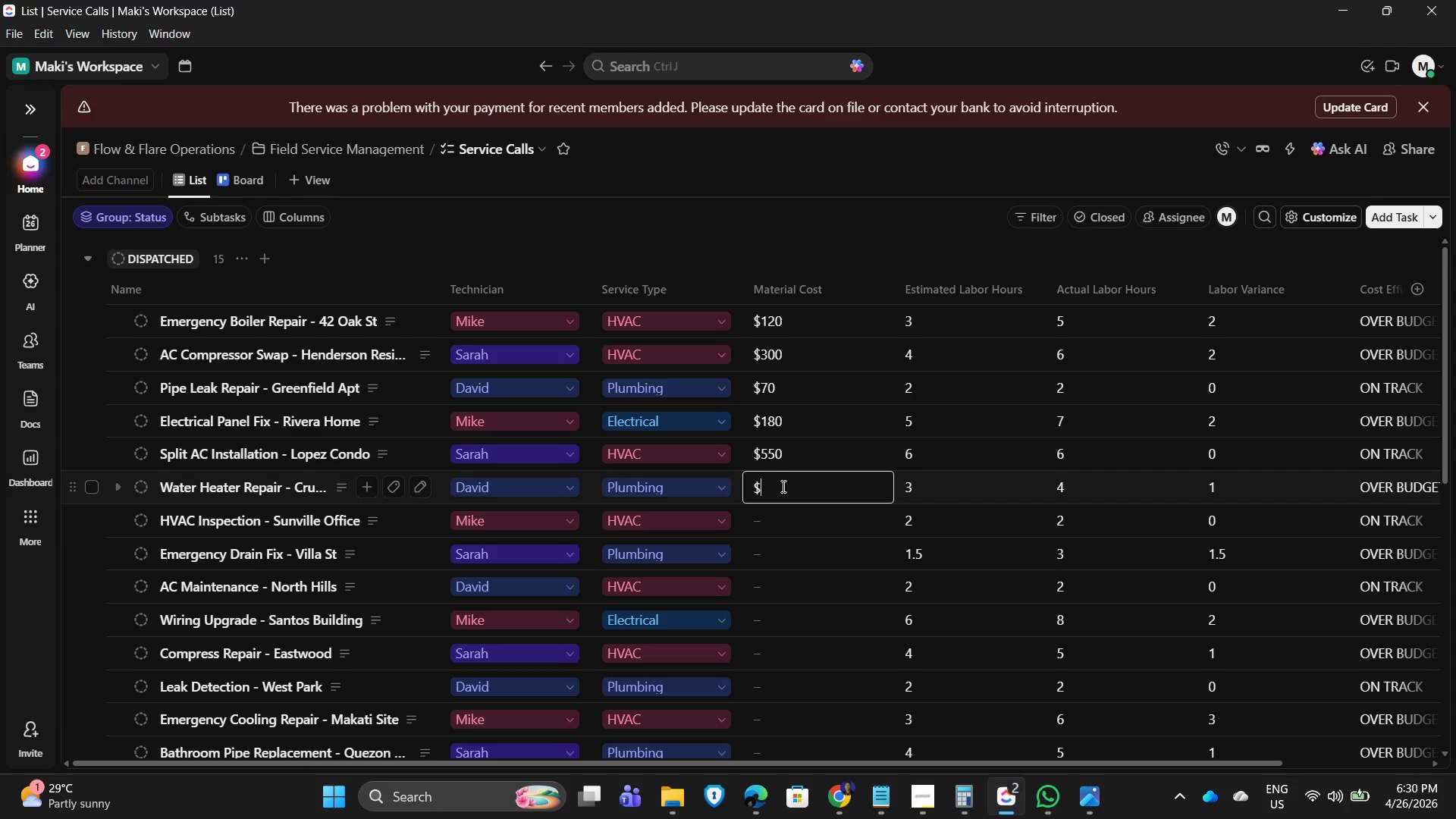 
key(Numpad2)
 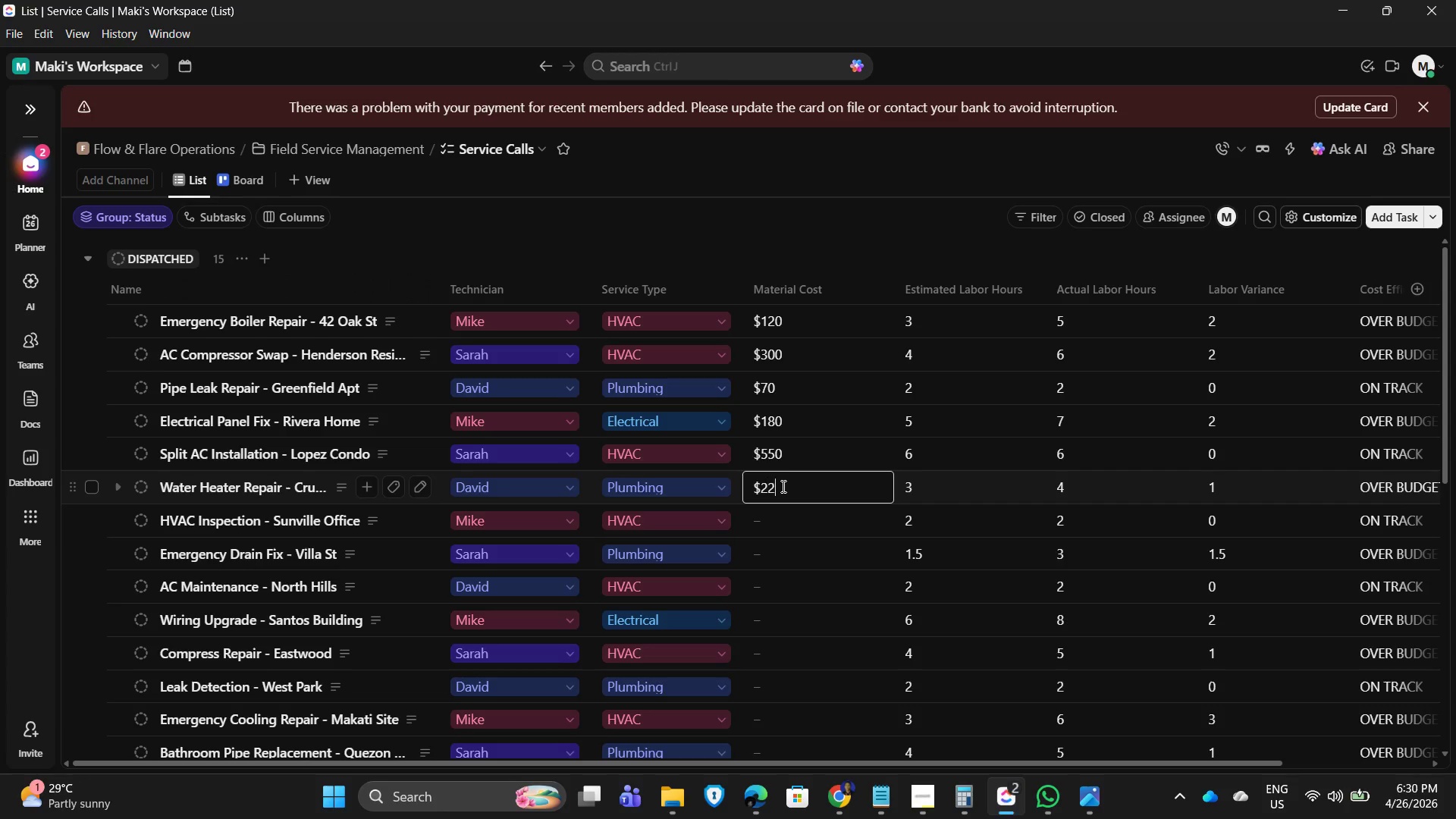 
key(Numpad2)
 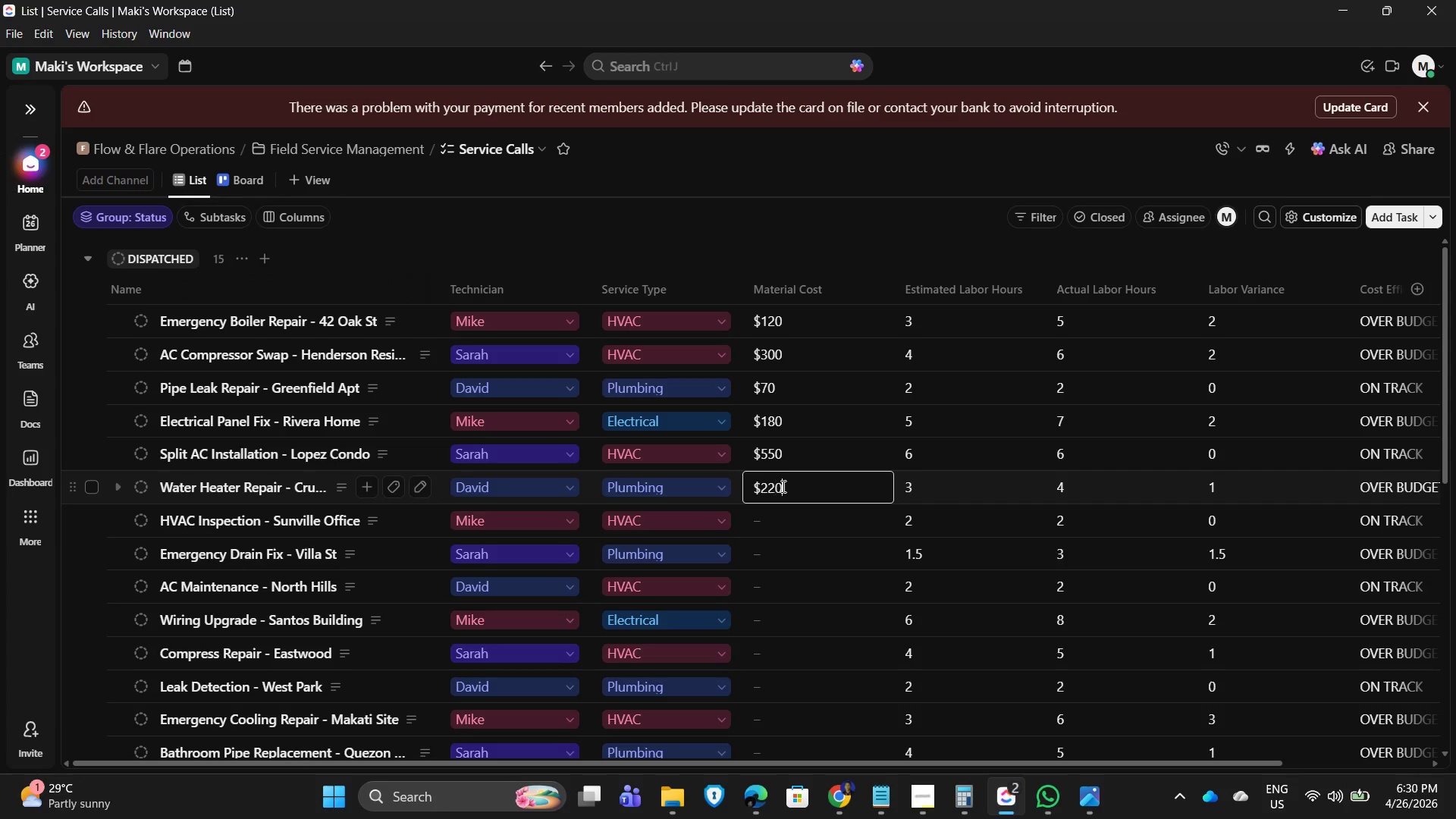 
key(Numpad0)
 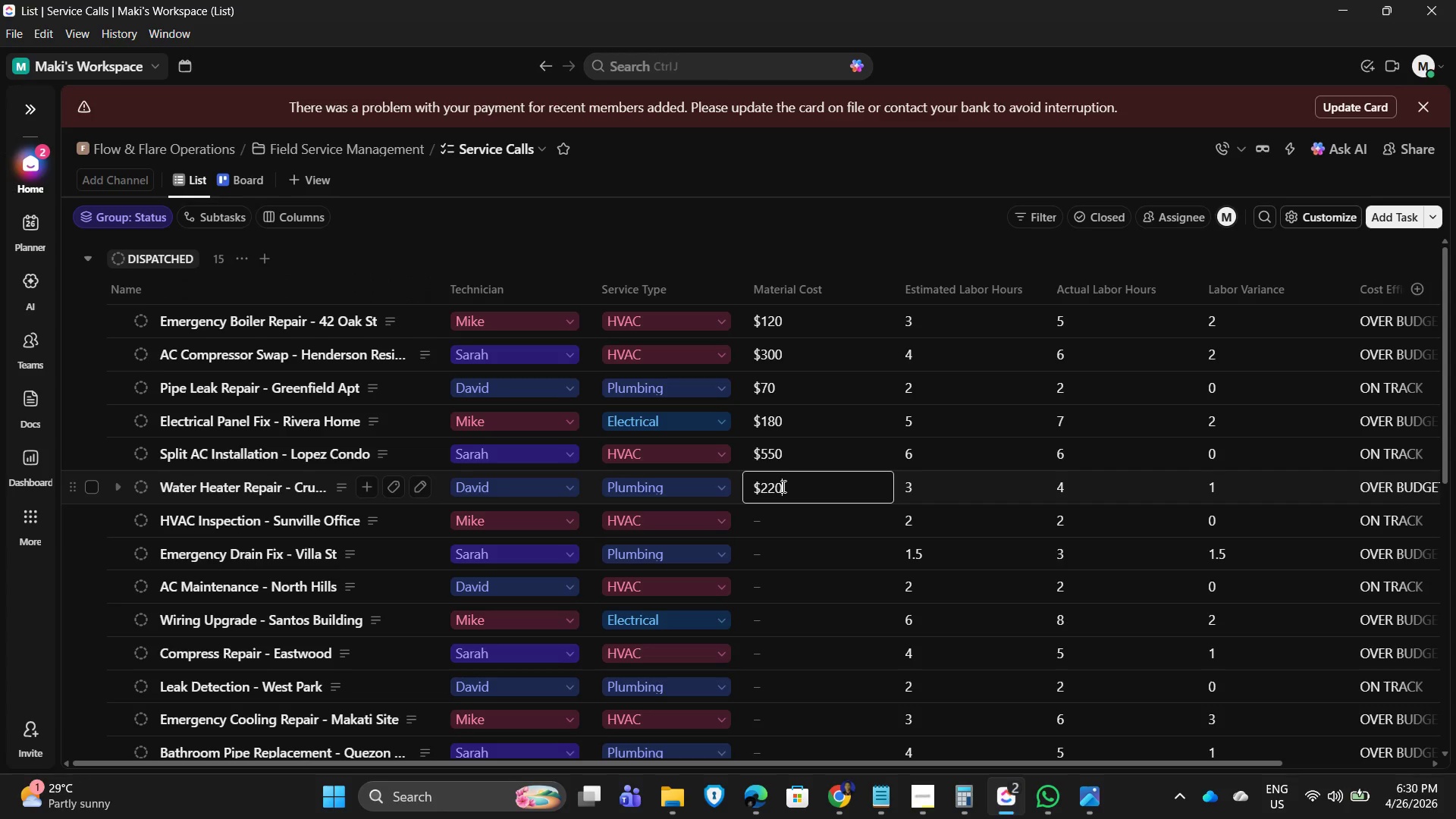 
key(NumpadEnter)
 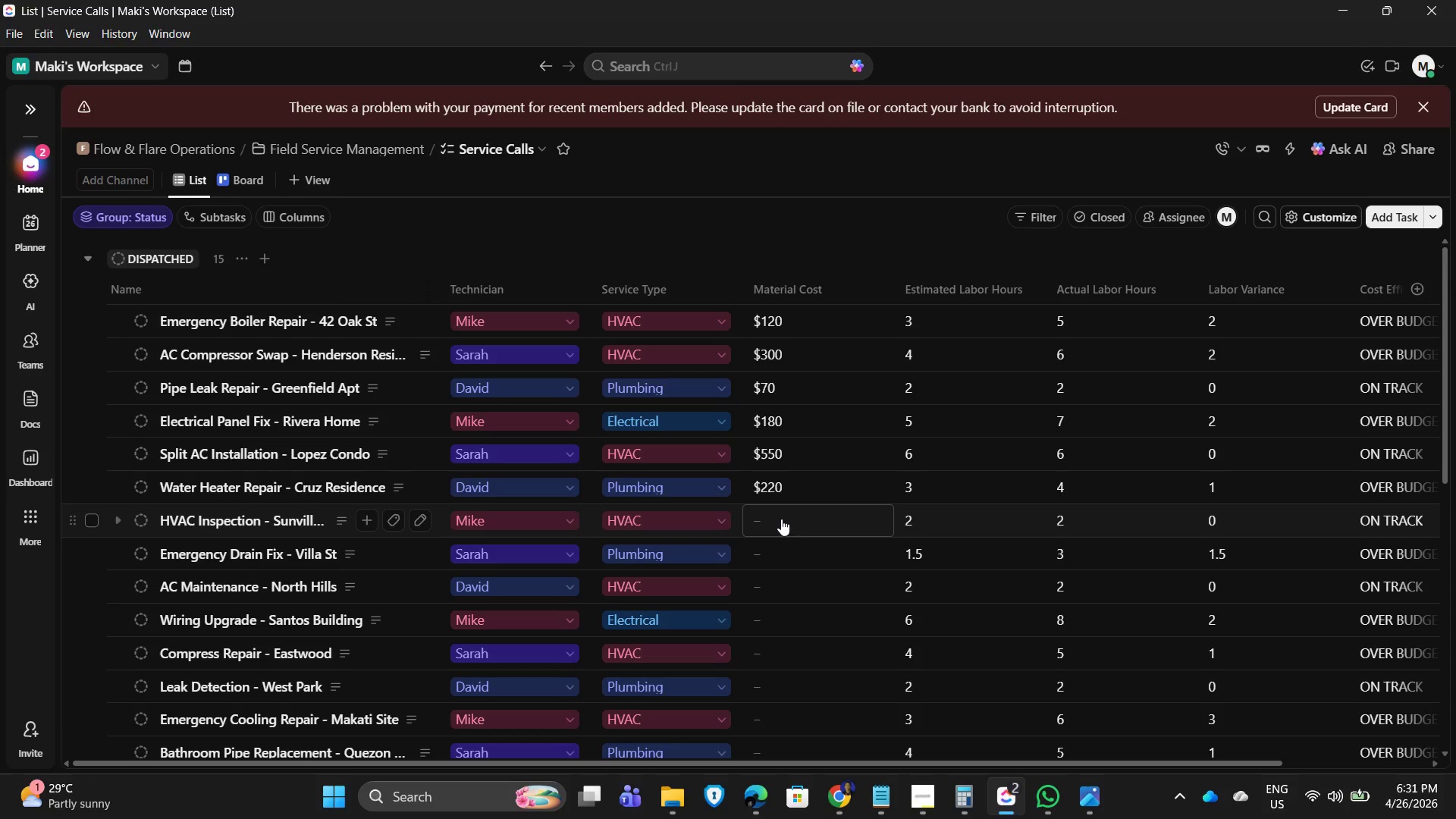 
wait(6.69)
 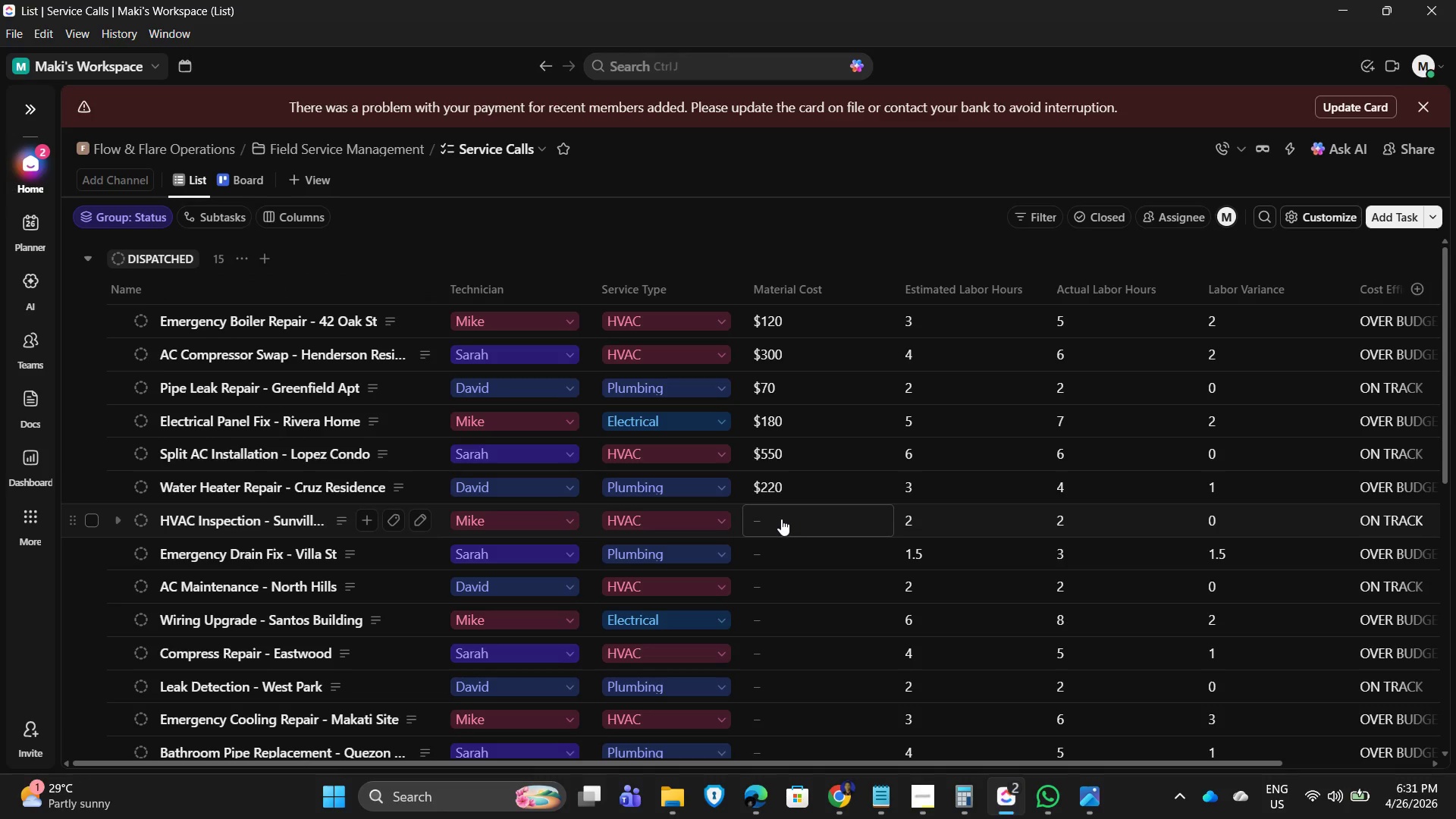 
left_click([781, 519])
 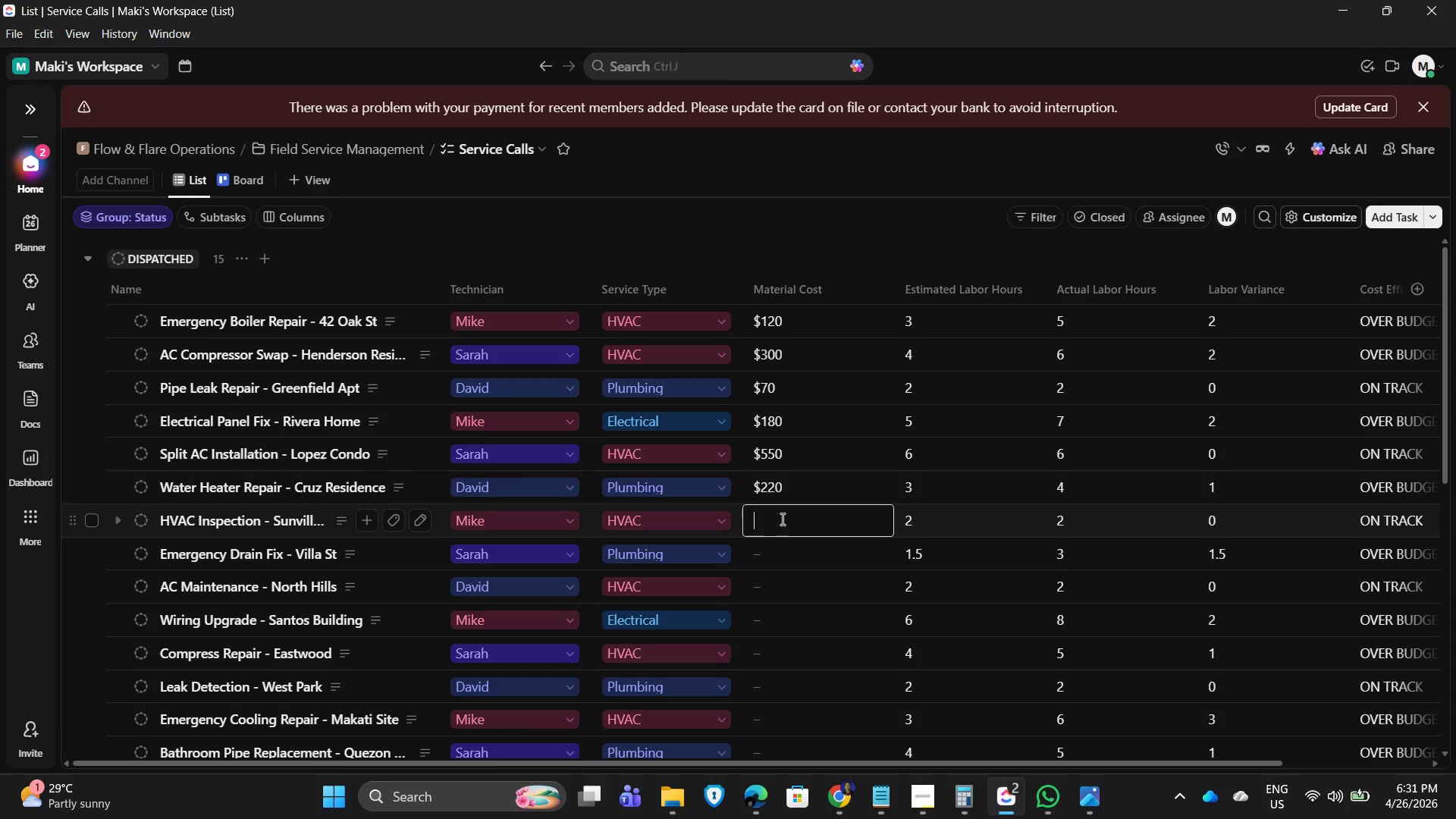 
key(Numpad5)
 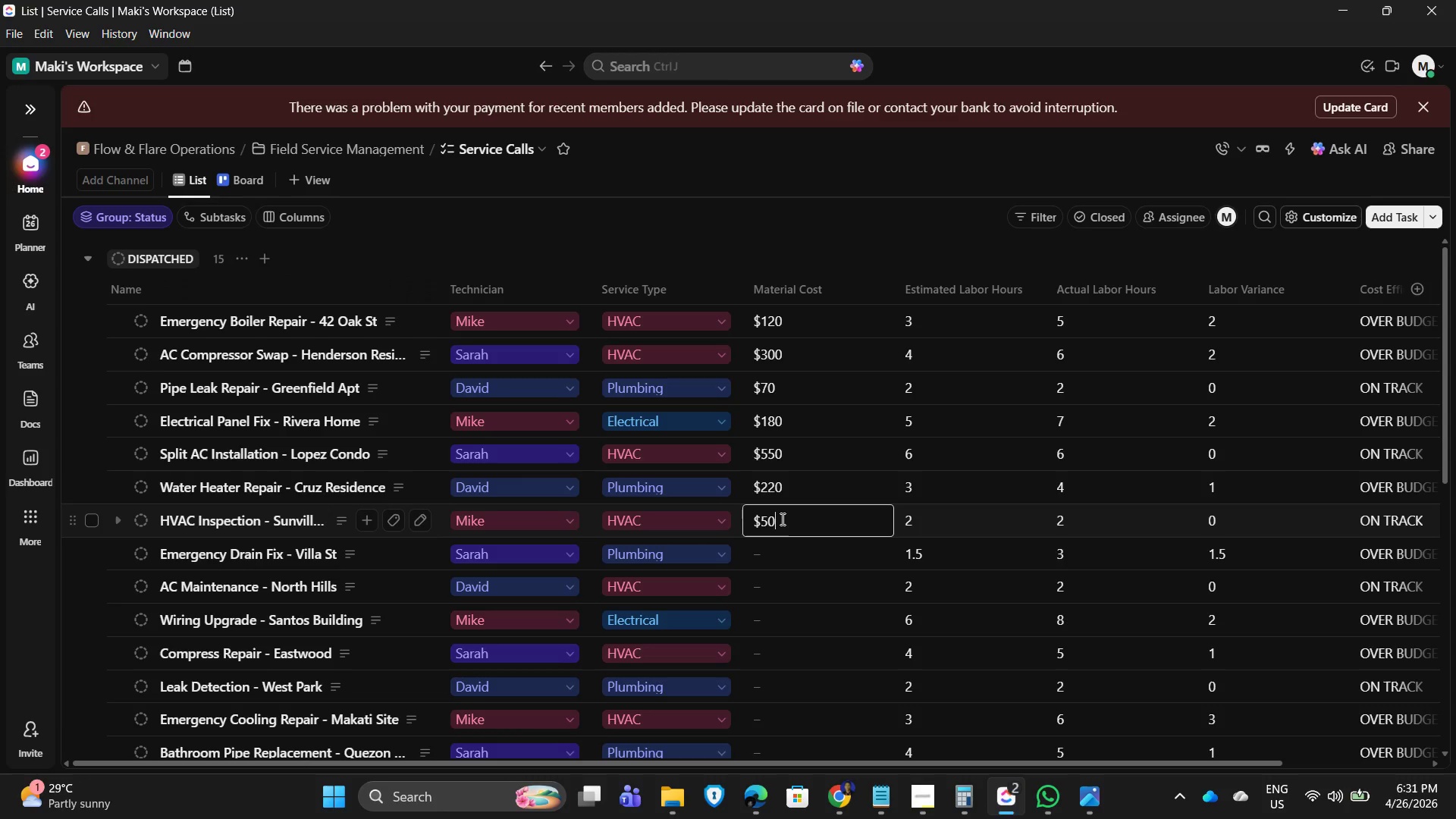 
key(Numpad0)
 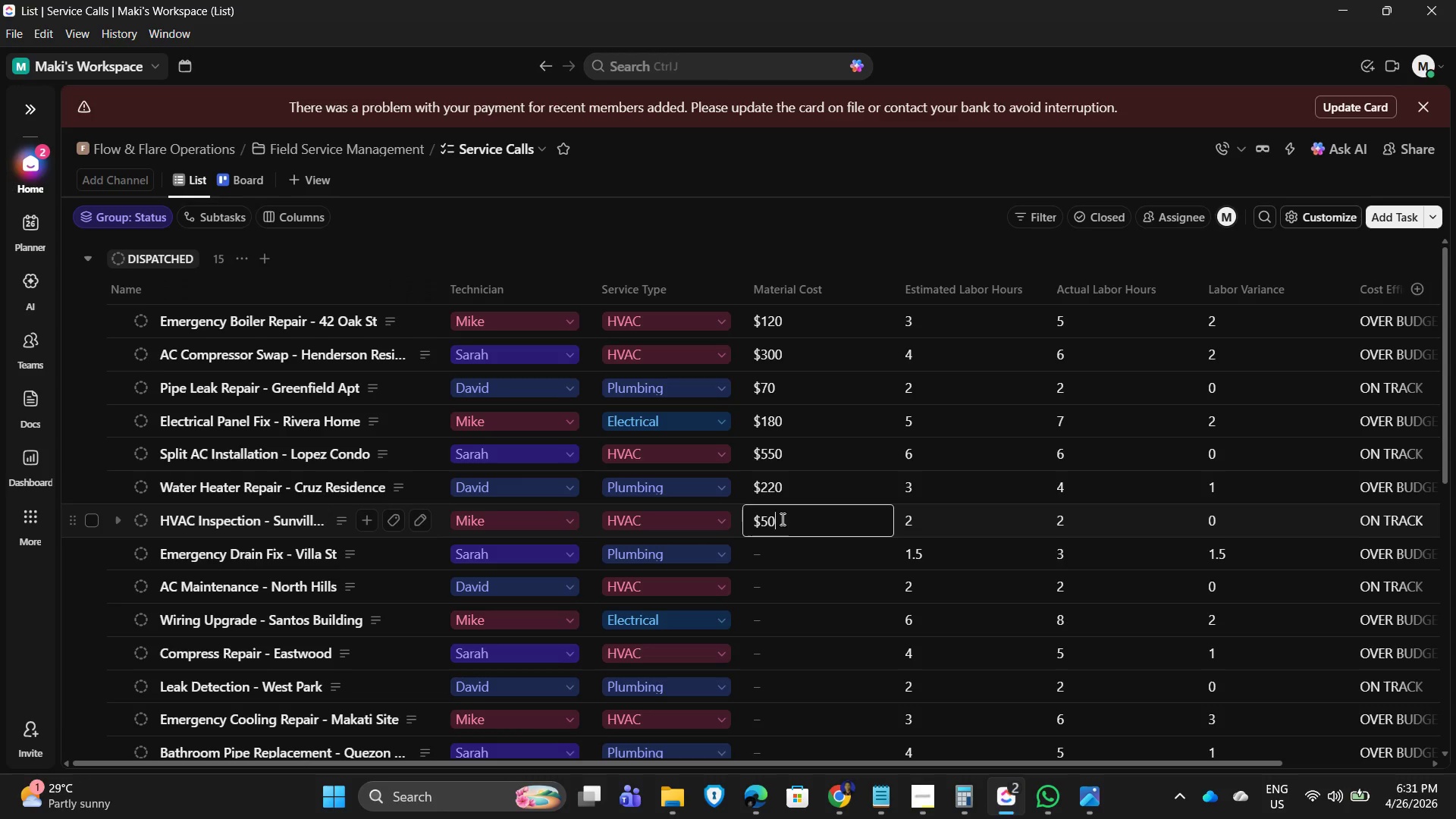 
key(NumpadEnter)
 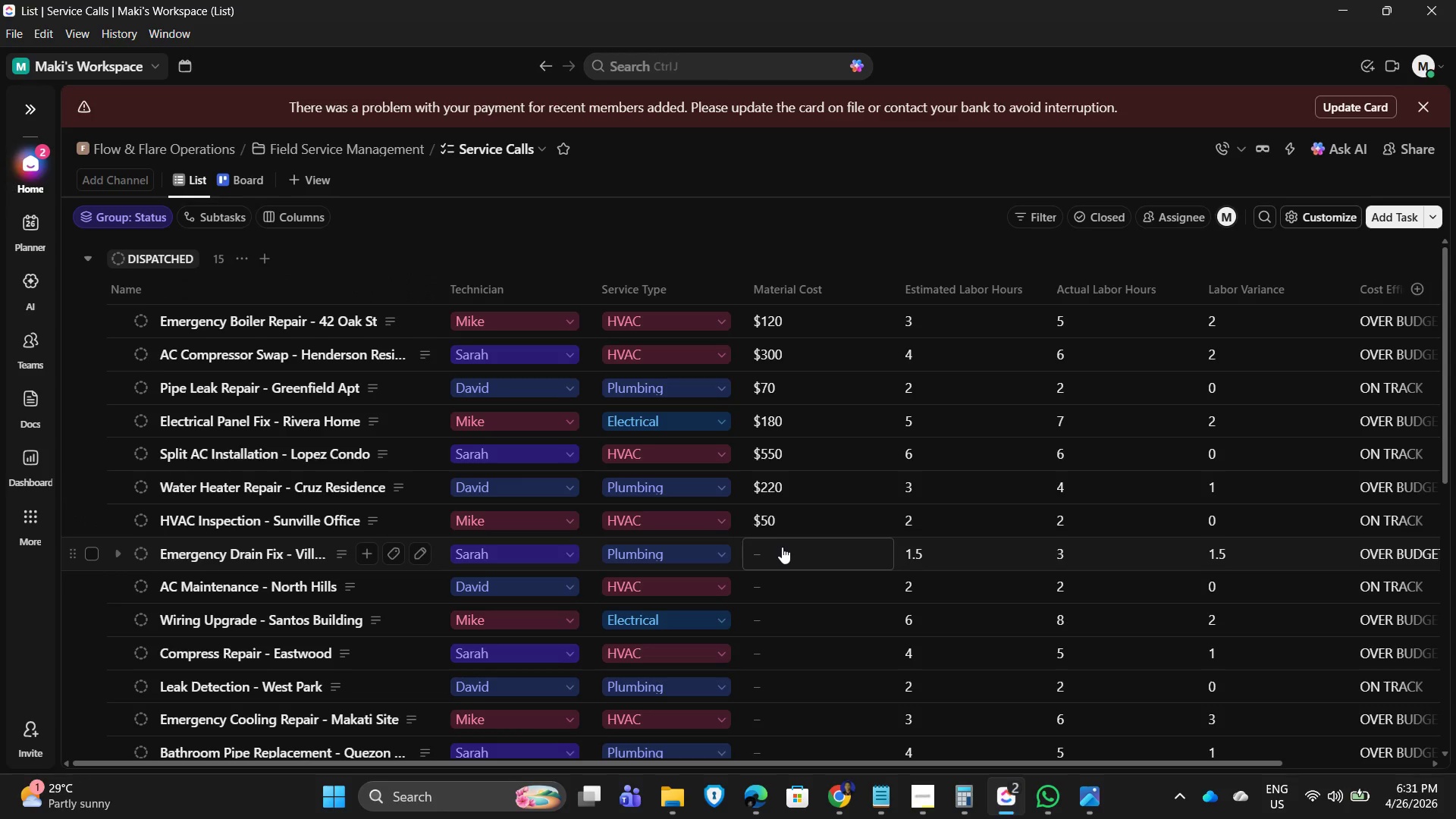 
wait(5.19)
 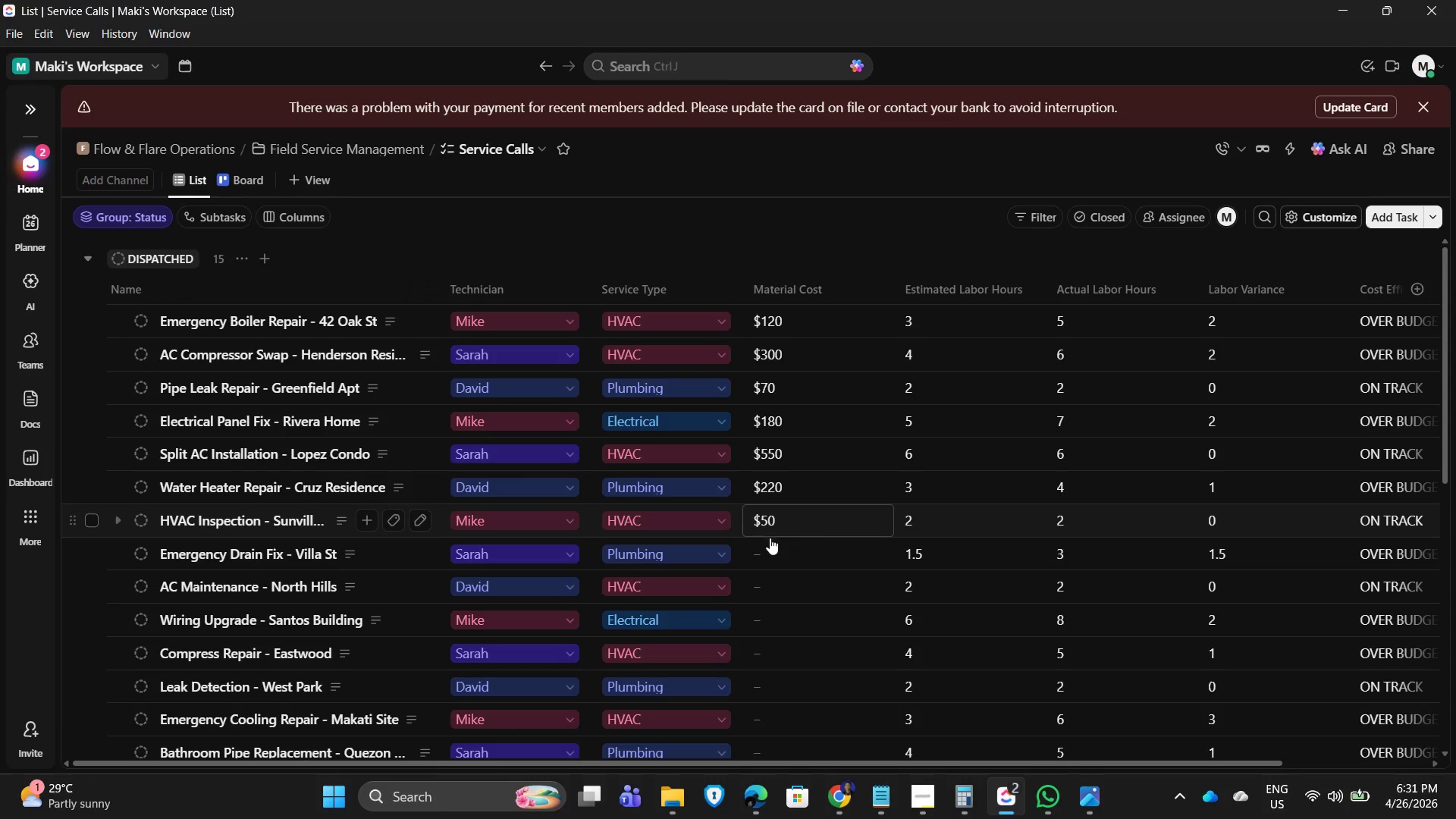 
left_click([782, 547])
 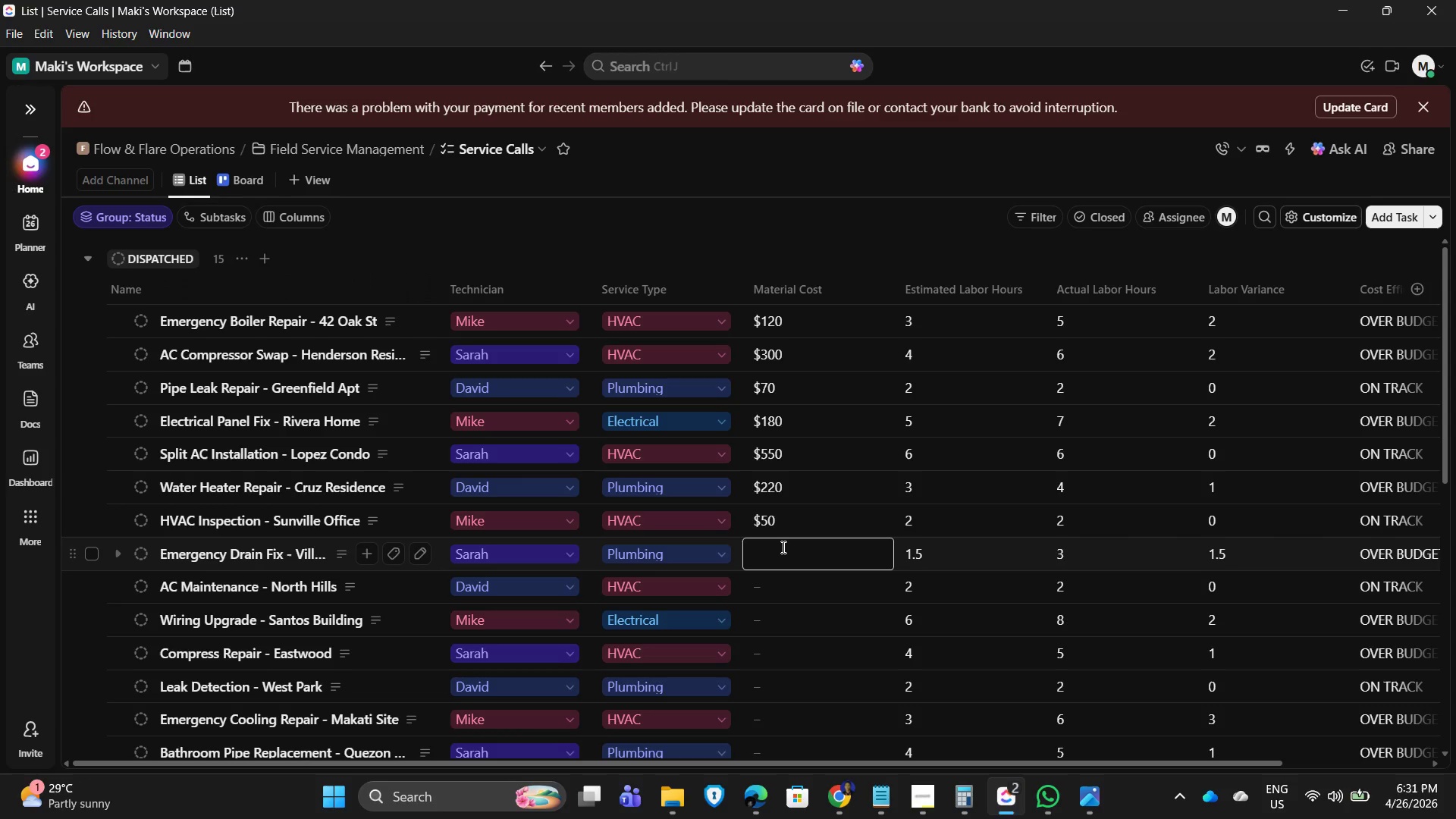 
key(Numpad1)
 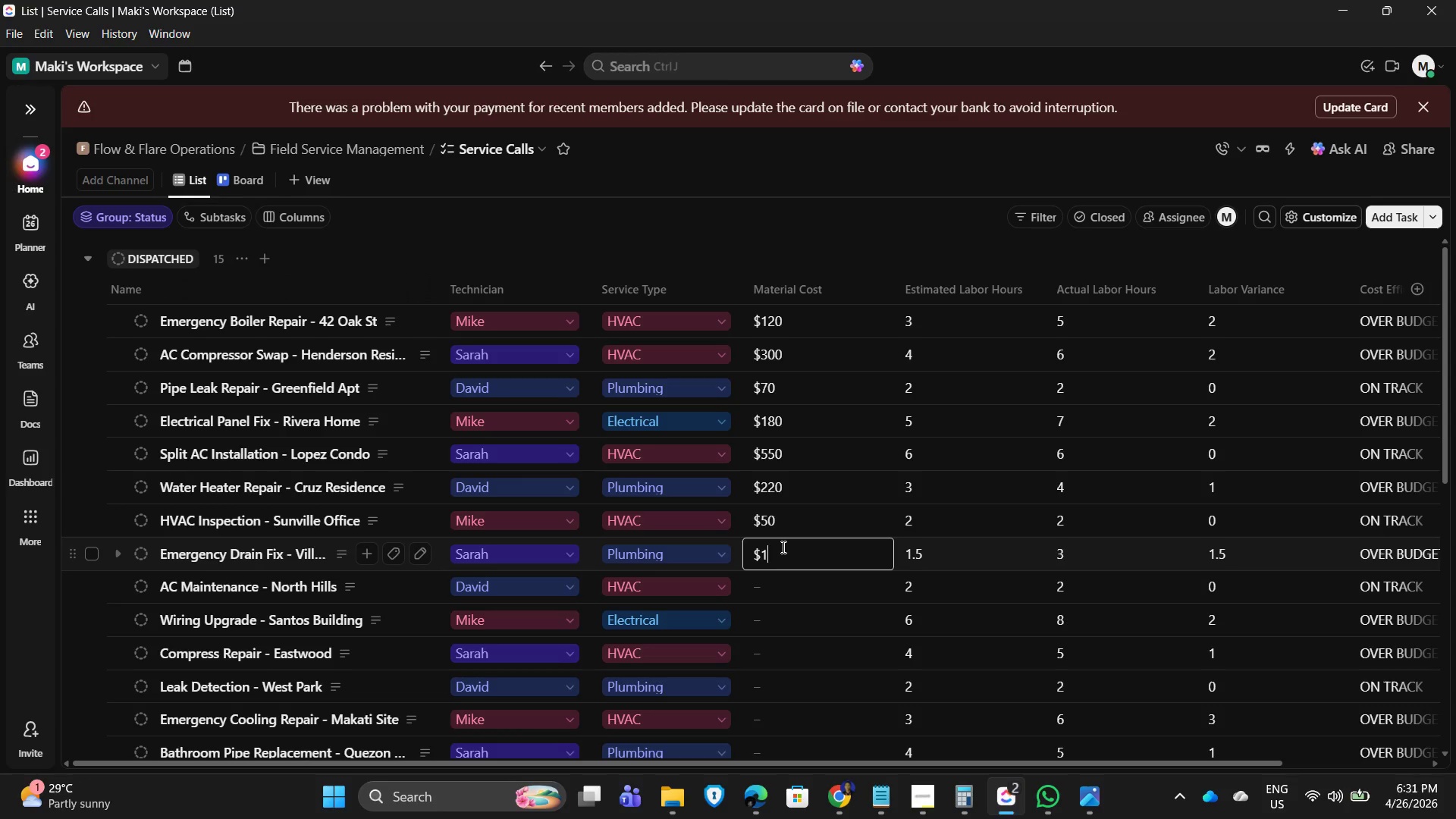 
key(Numpad6)
 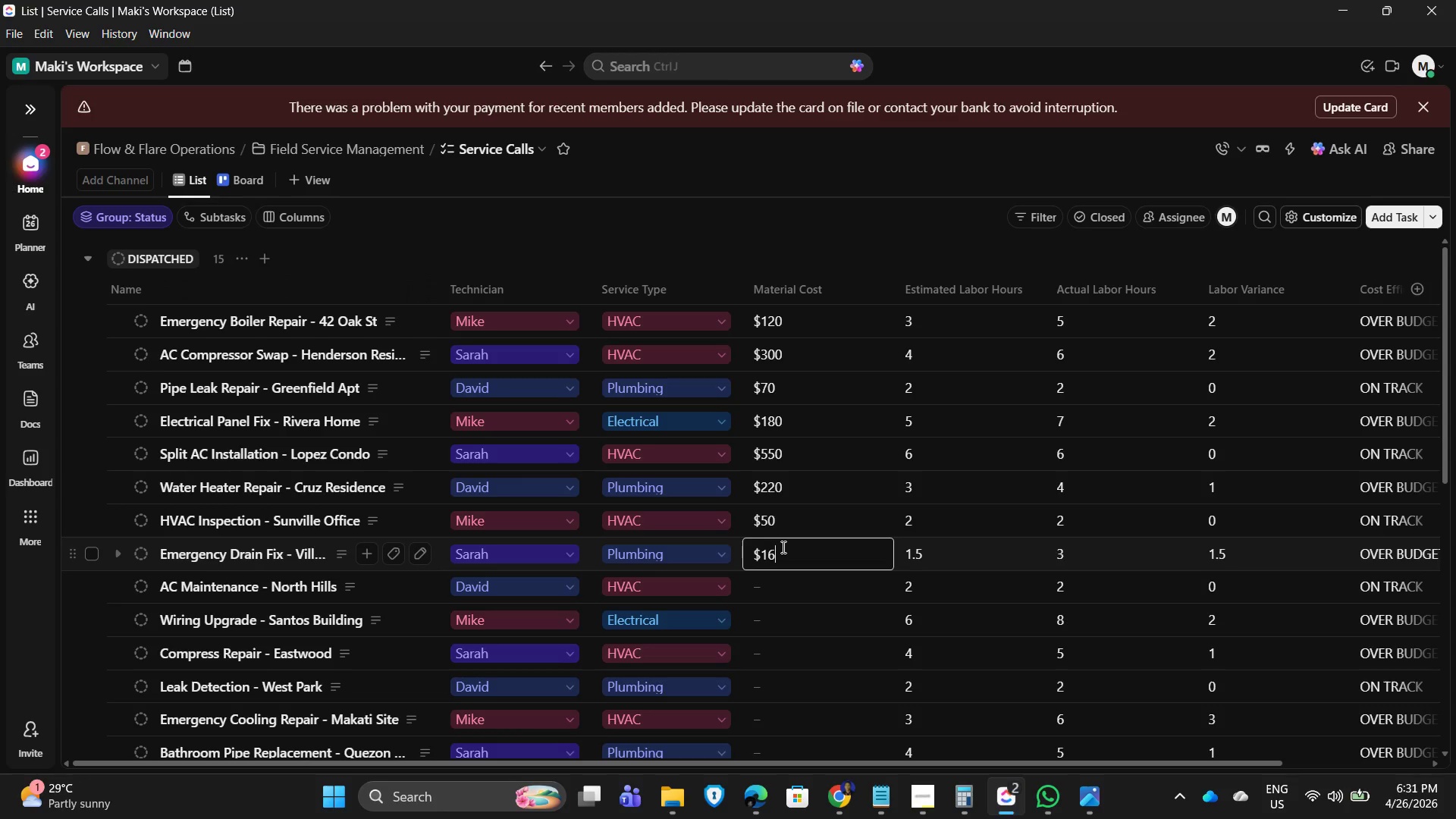 
key(Numpad0)
 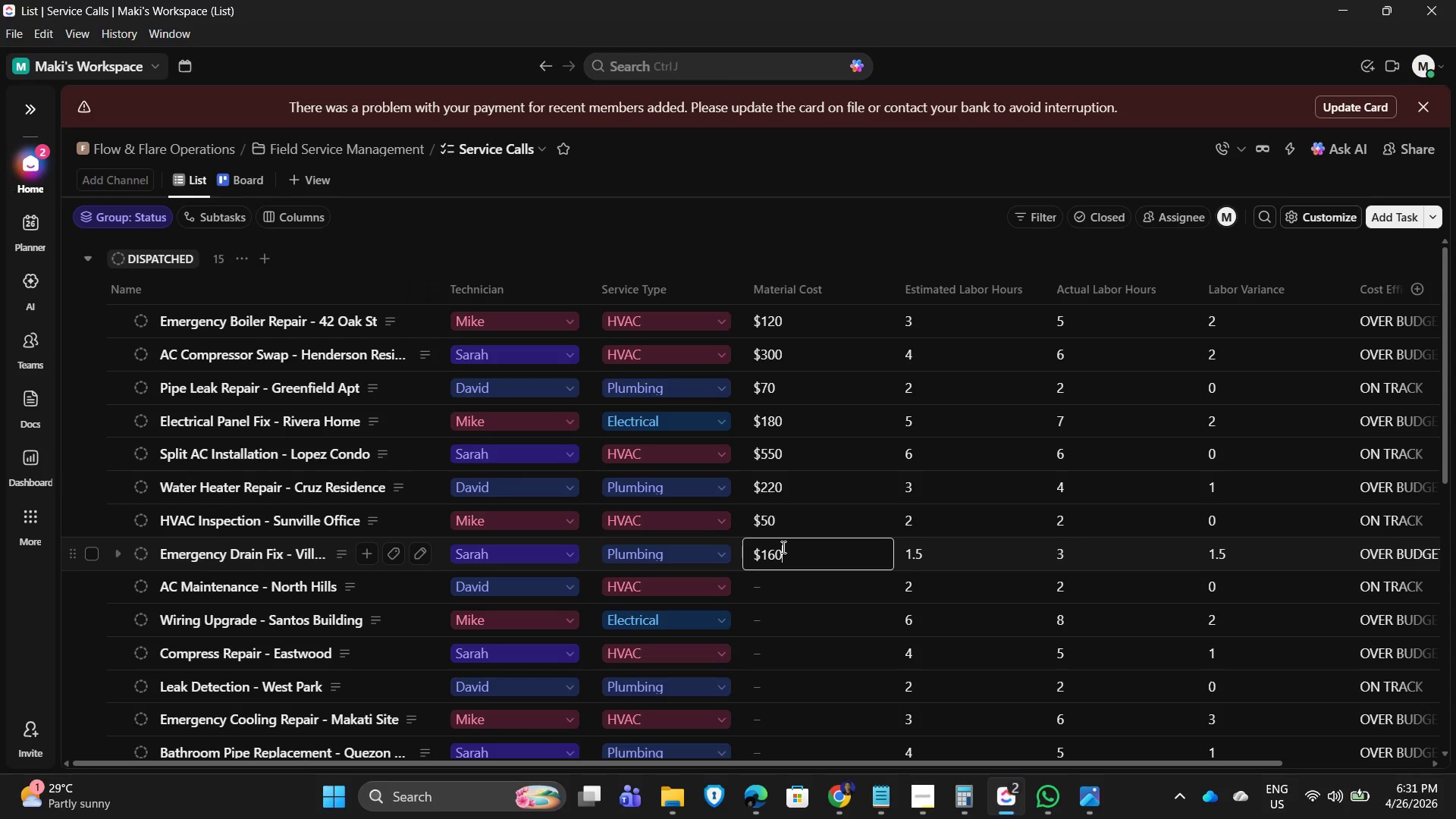 
key(NumpadEnter)
 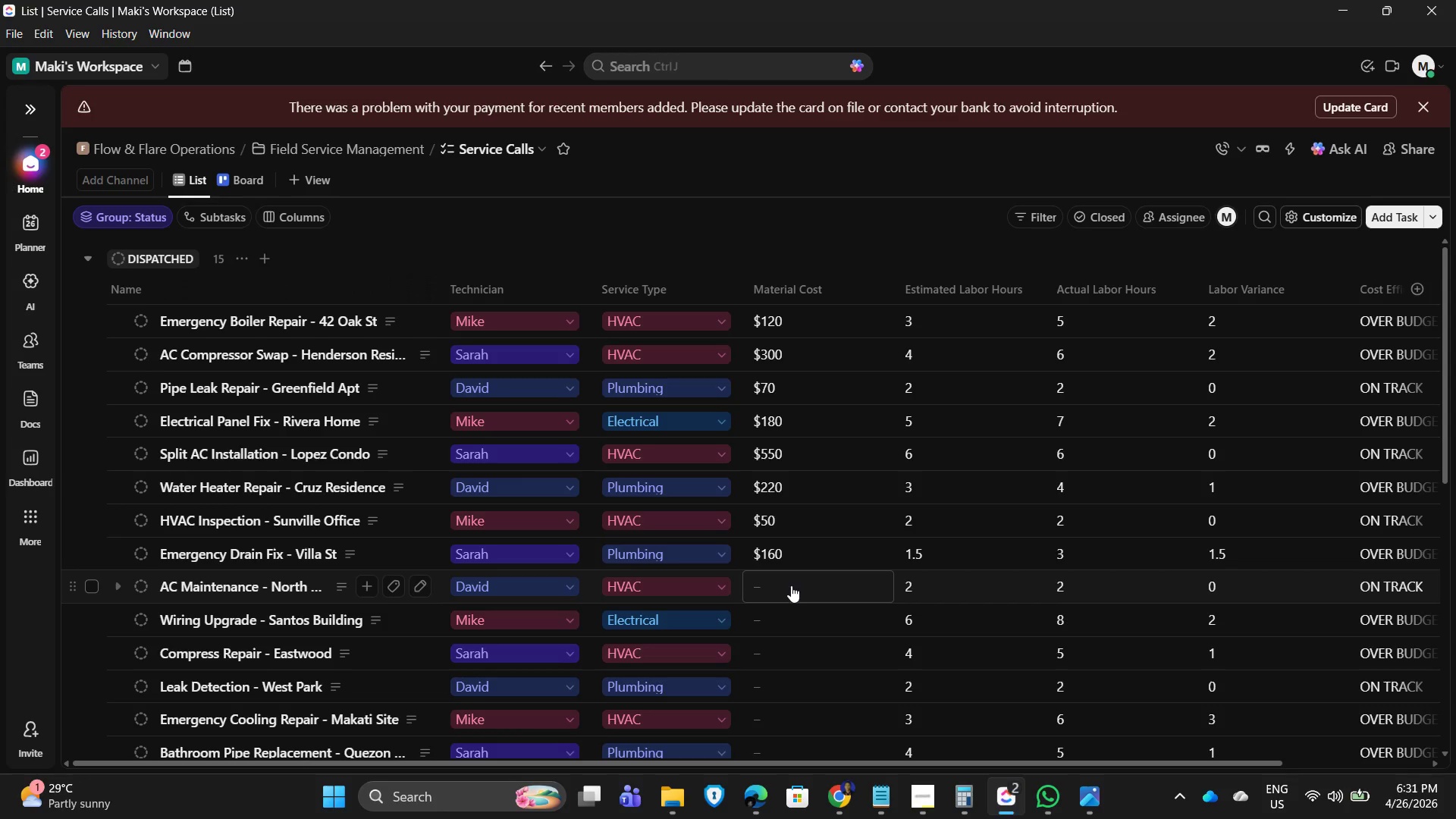 
wait(6.11)
 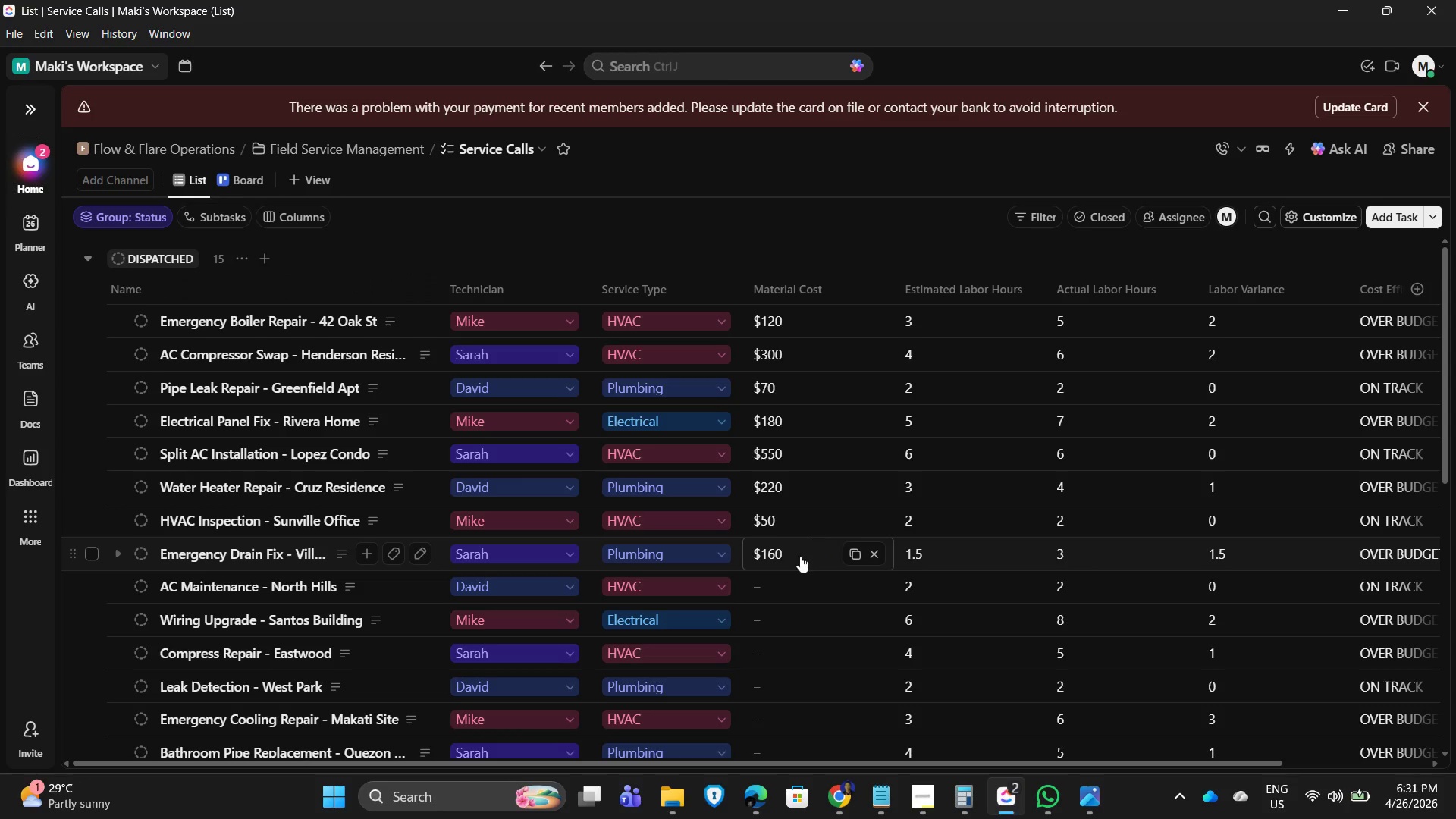 
left_click([791, 585])
 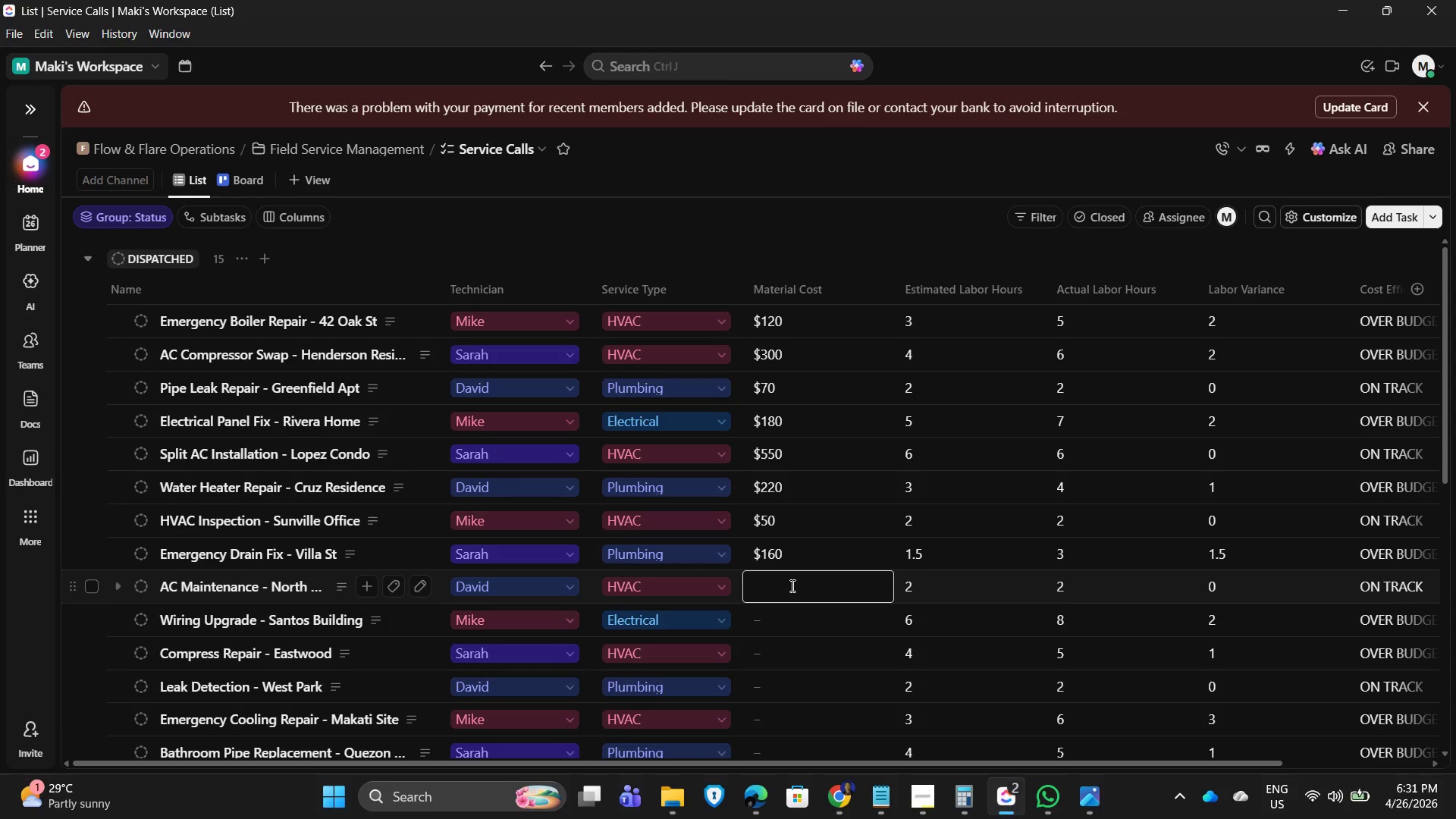 
left_click([784, 551])
 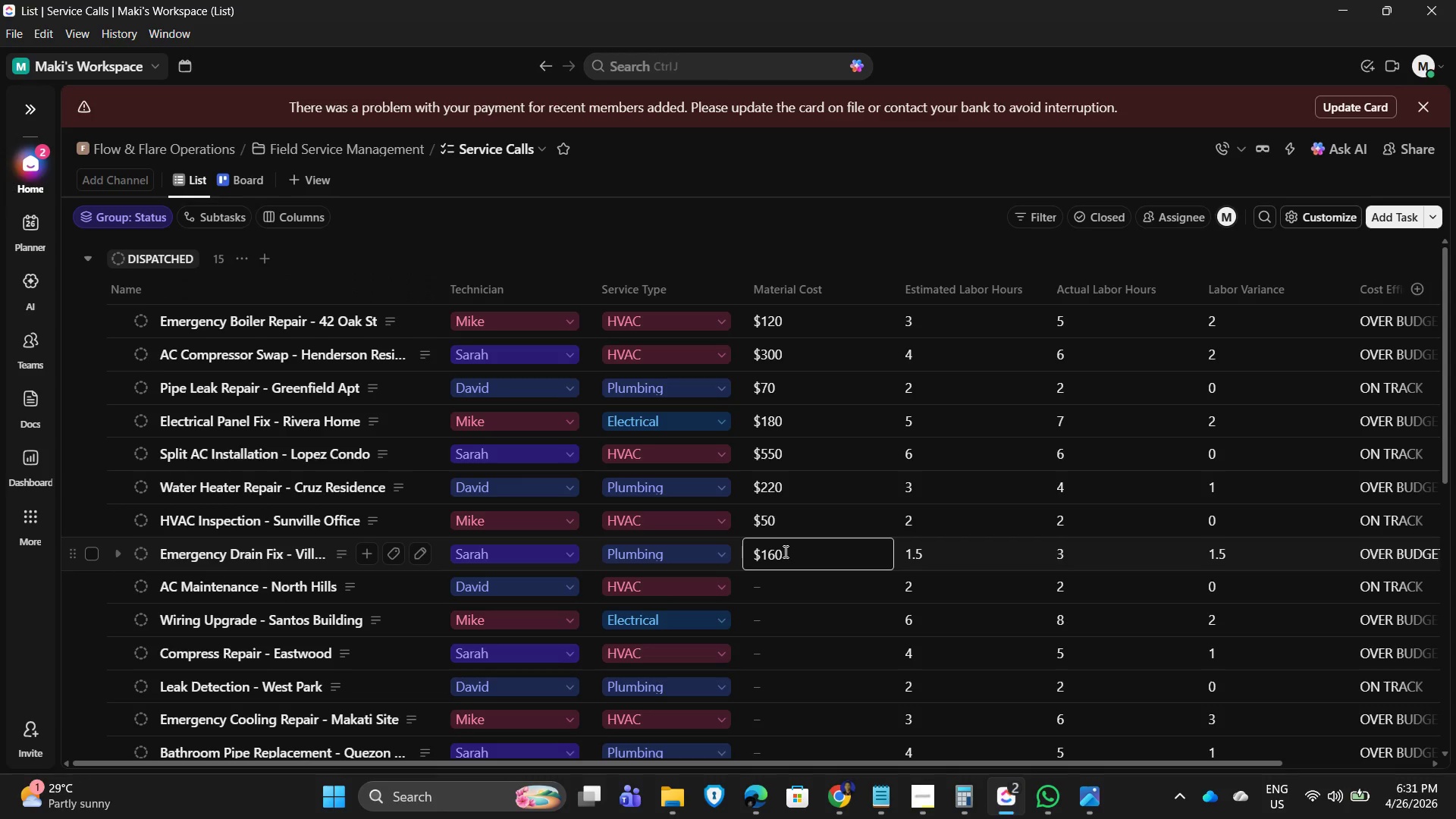 
key(Backspace)
 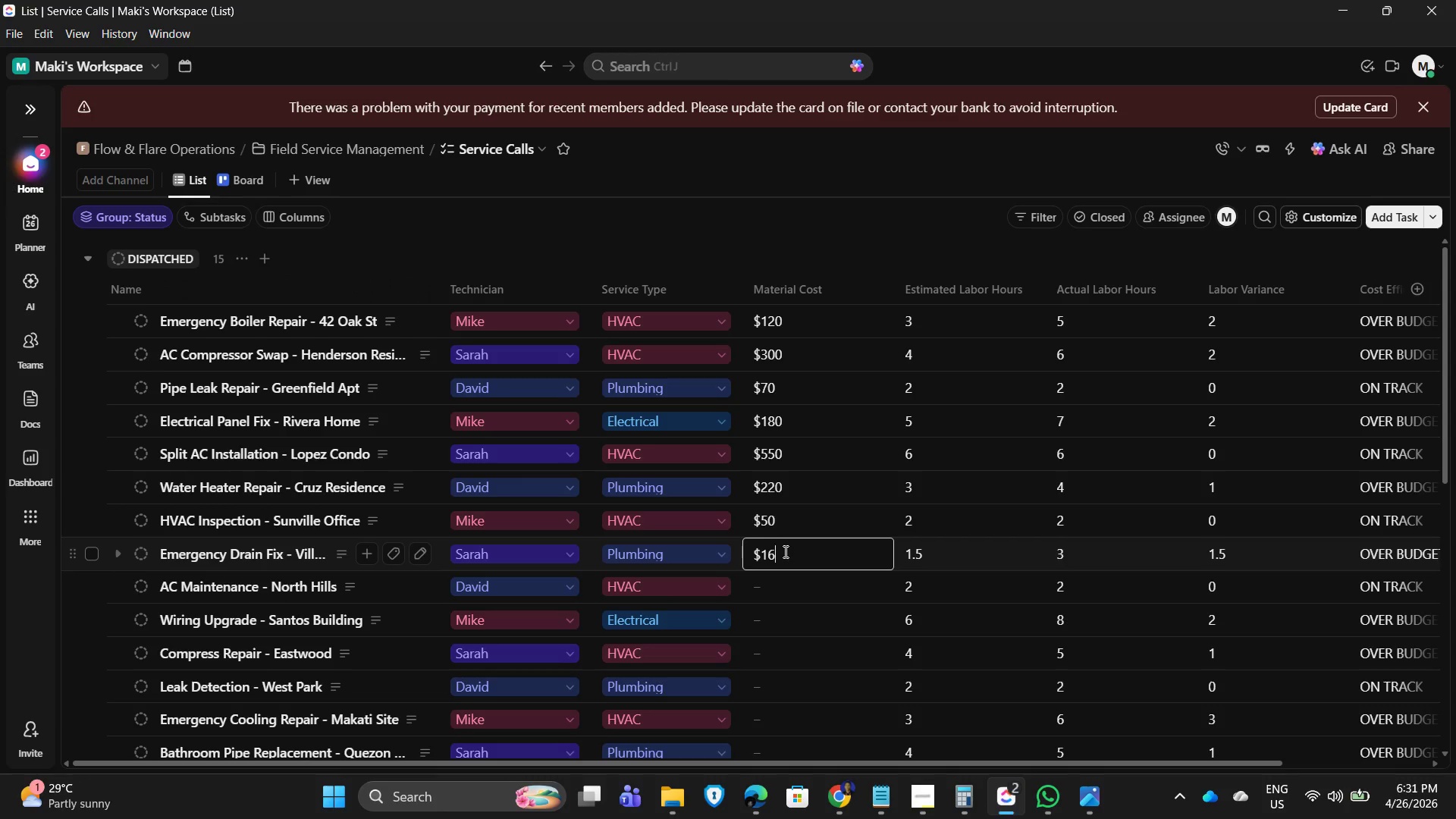 
key(Backspace)
 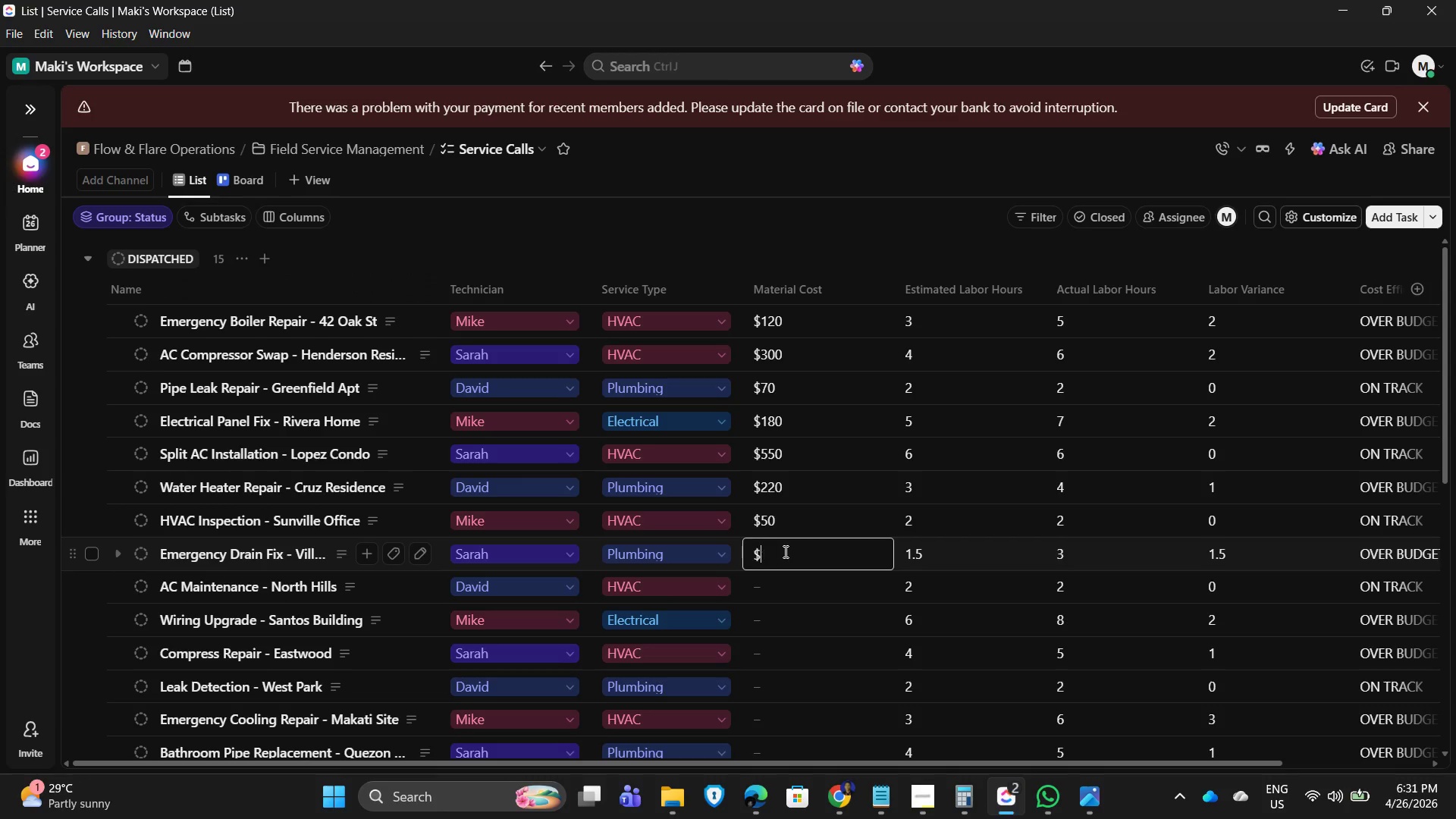 
key(Backspace)
 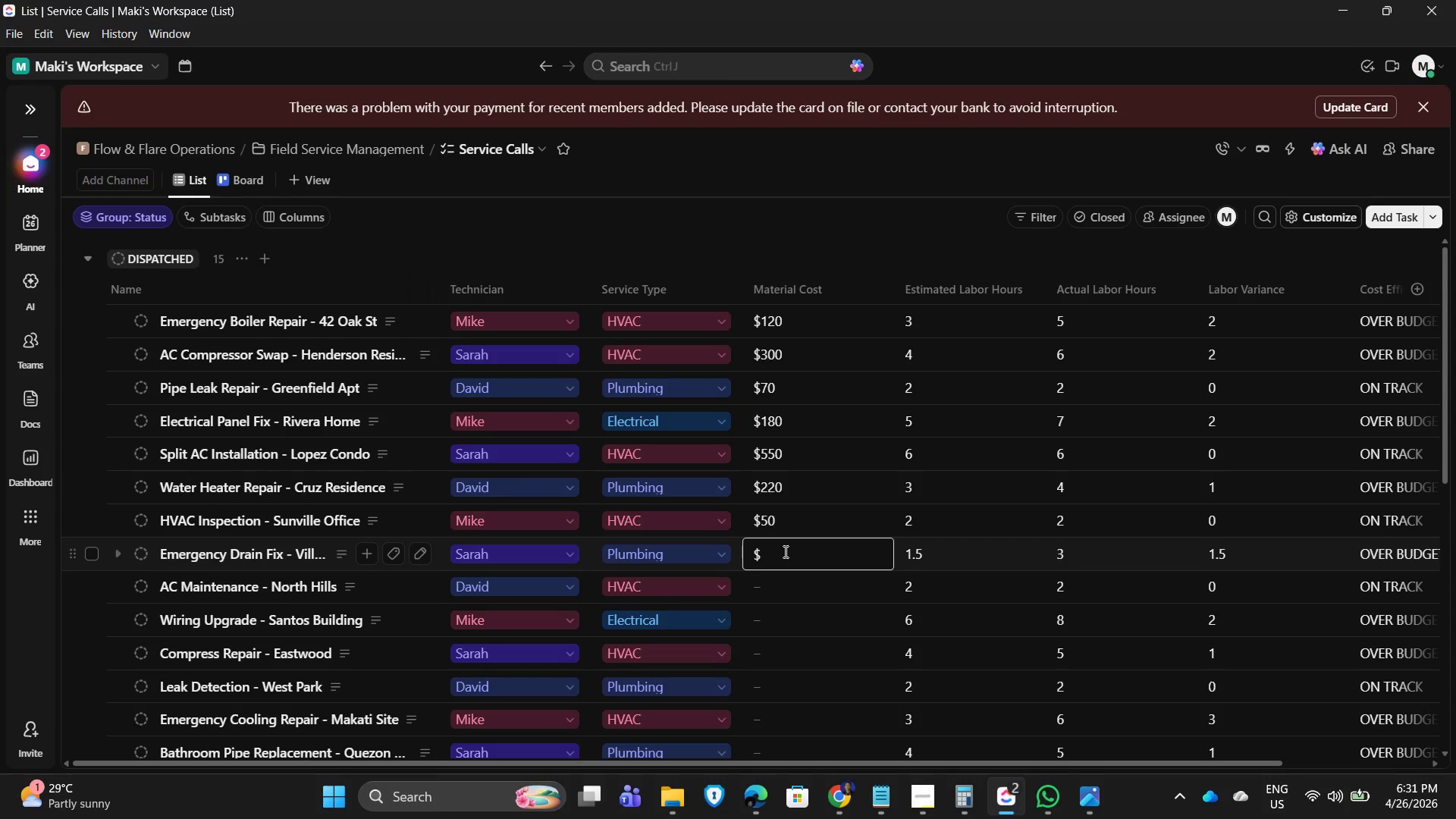 
key(Numpad2)
 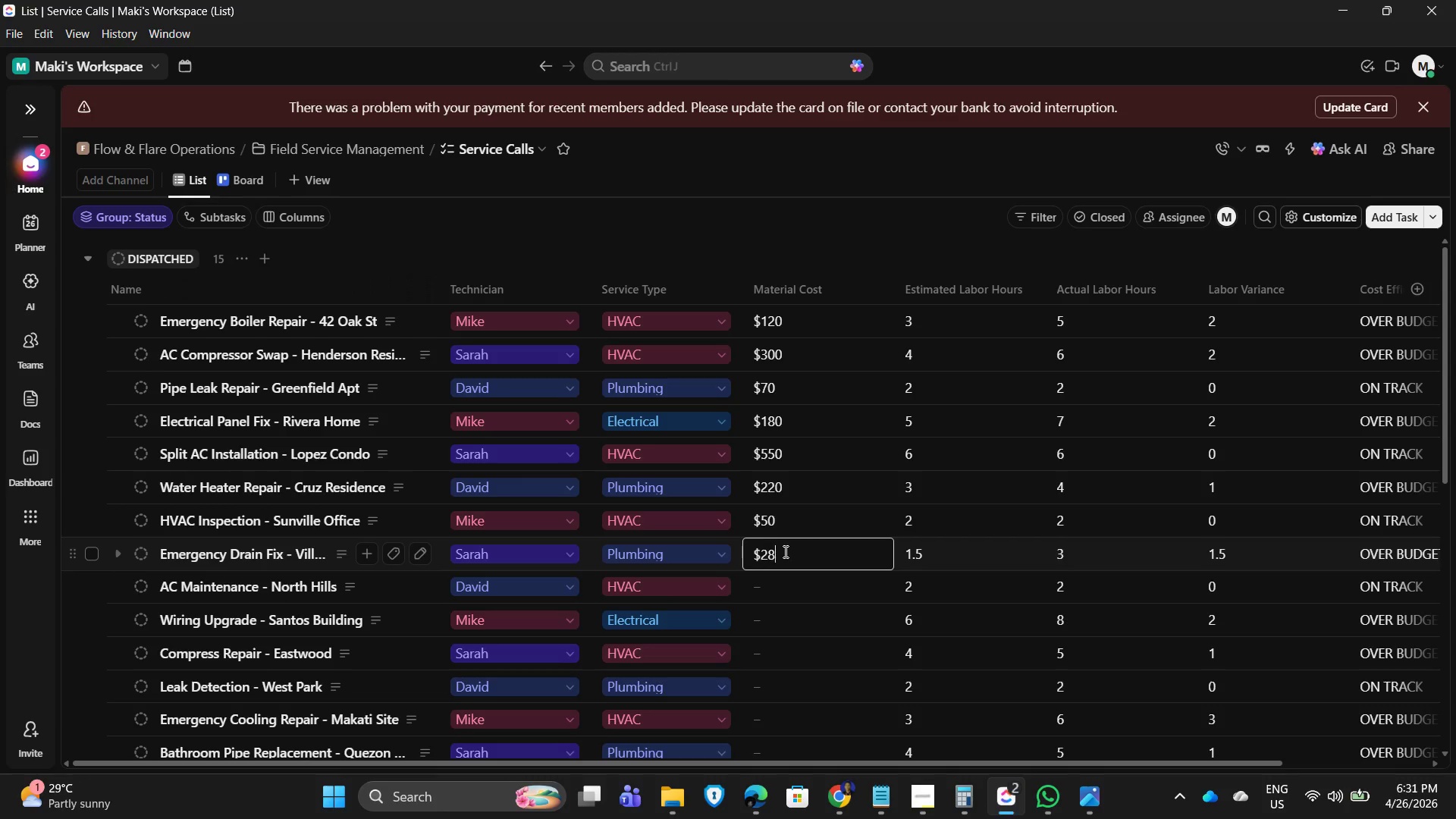 
key(Numpad8)
 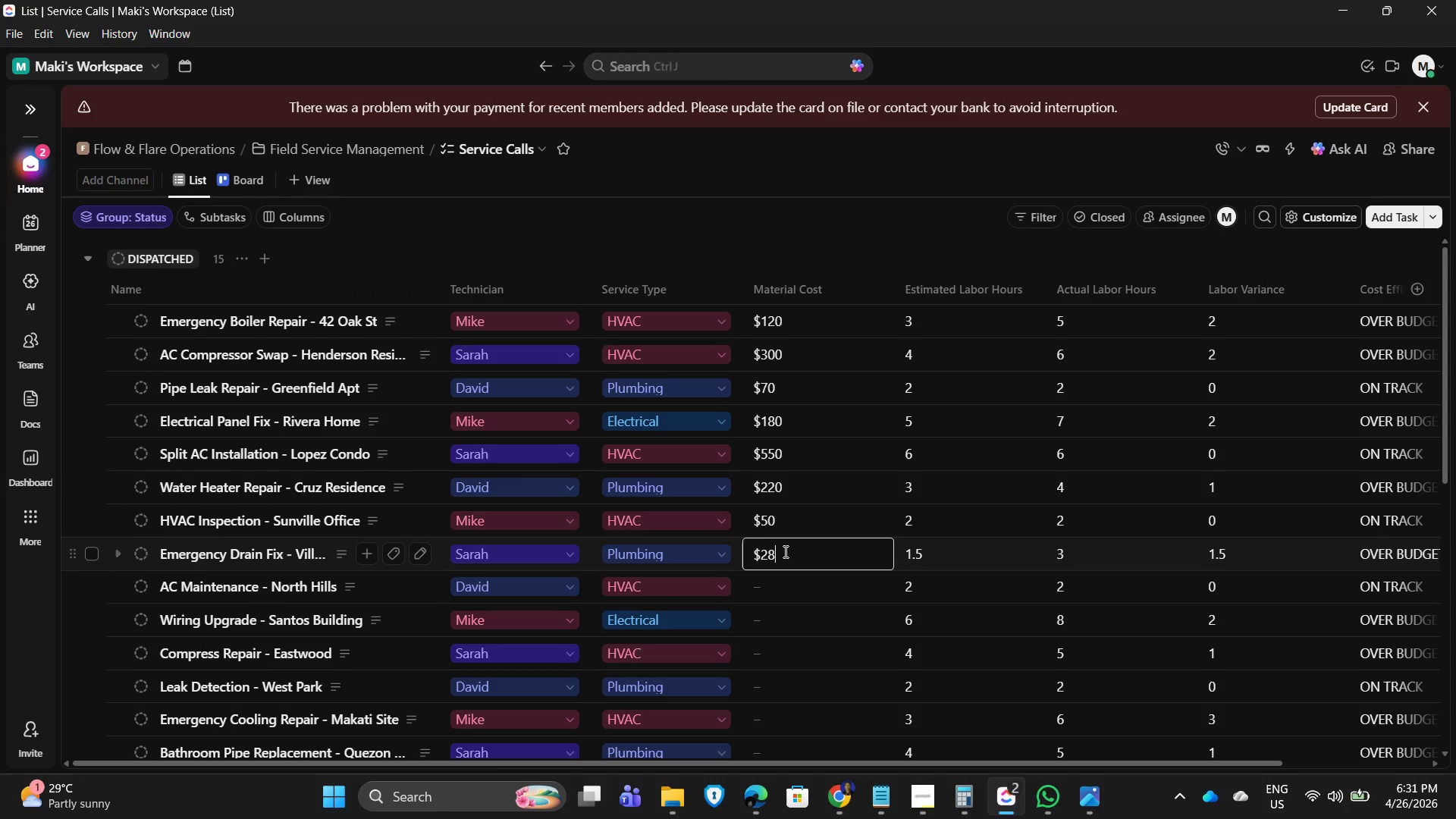 
key(Numpad0)
 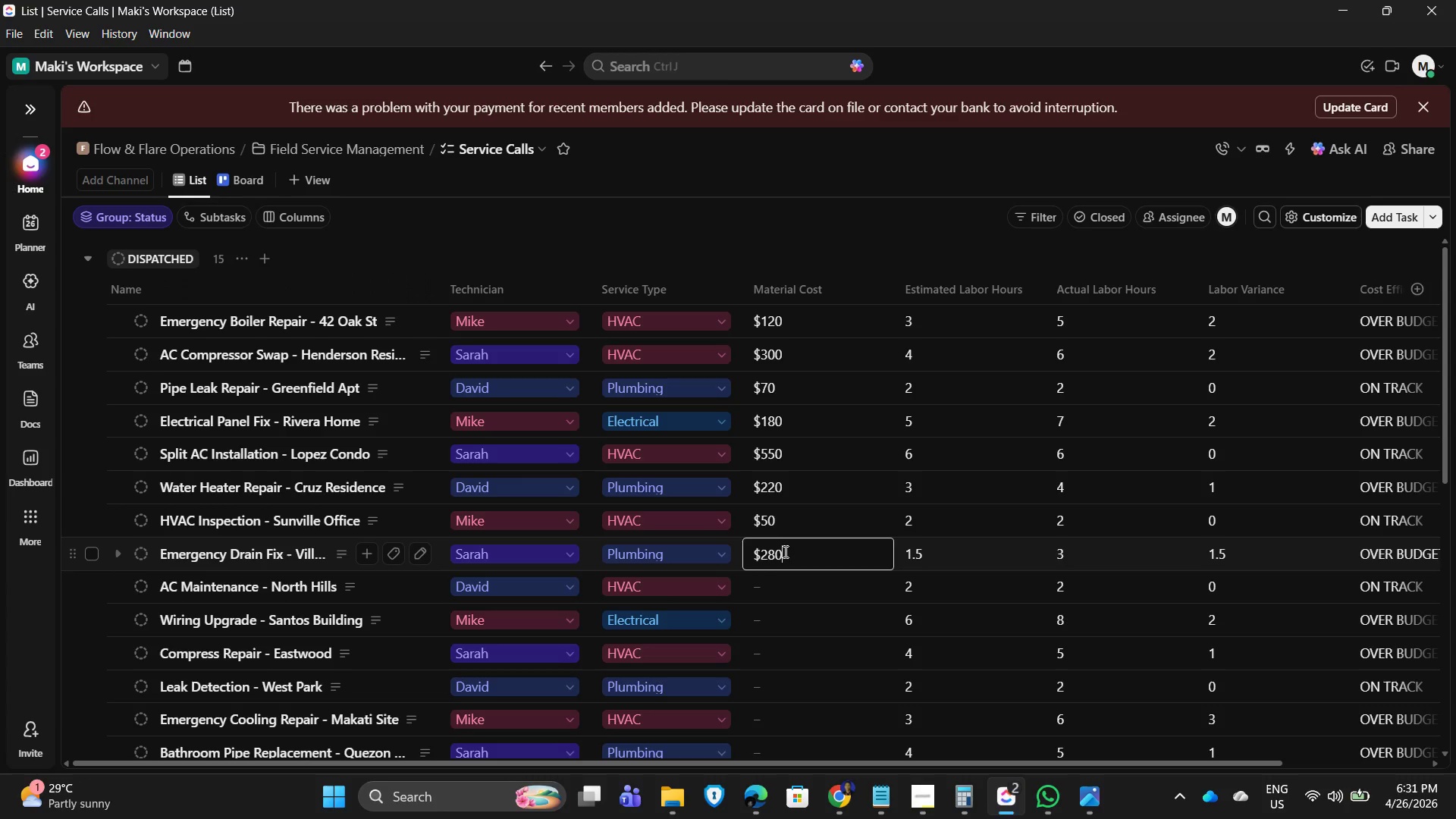 
key(NumpadEnter)
 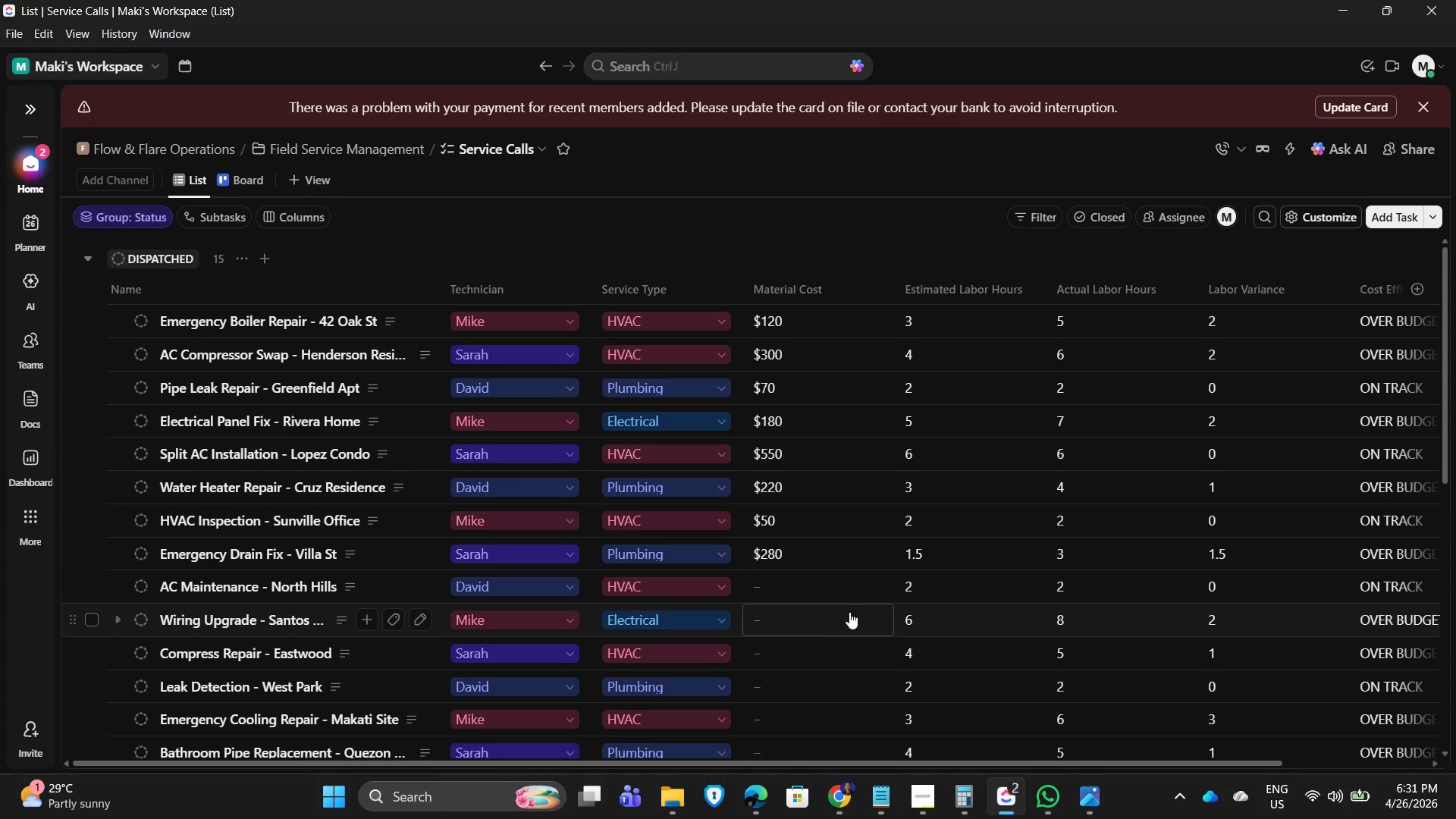 
left_click([833, 583])
 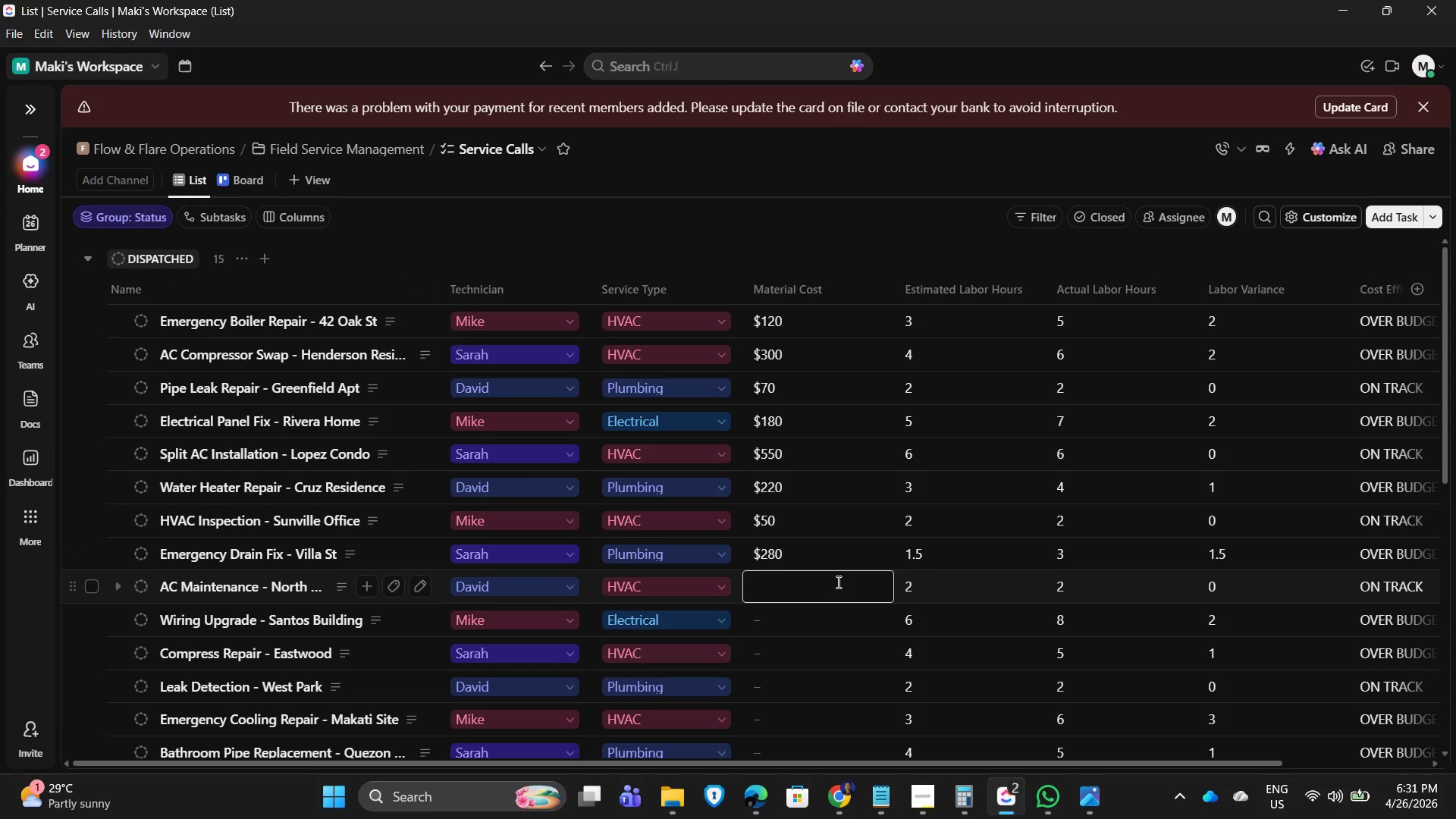 
key(Numpad1)
 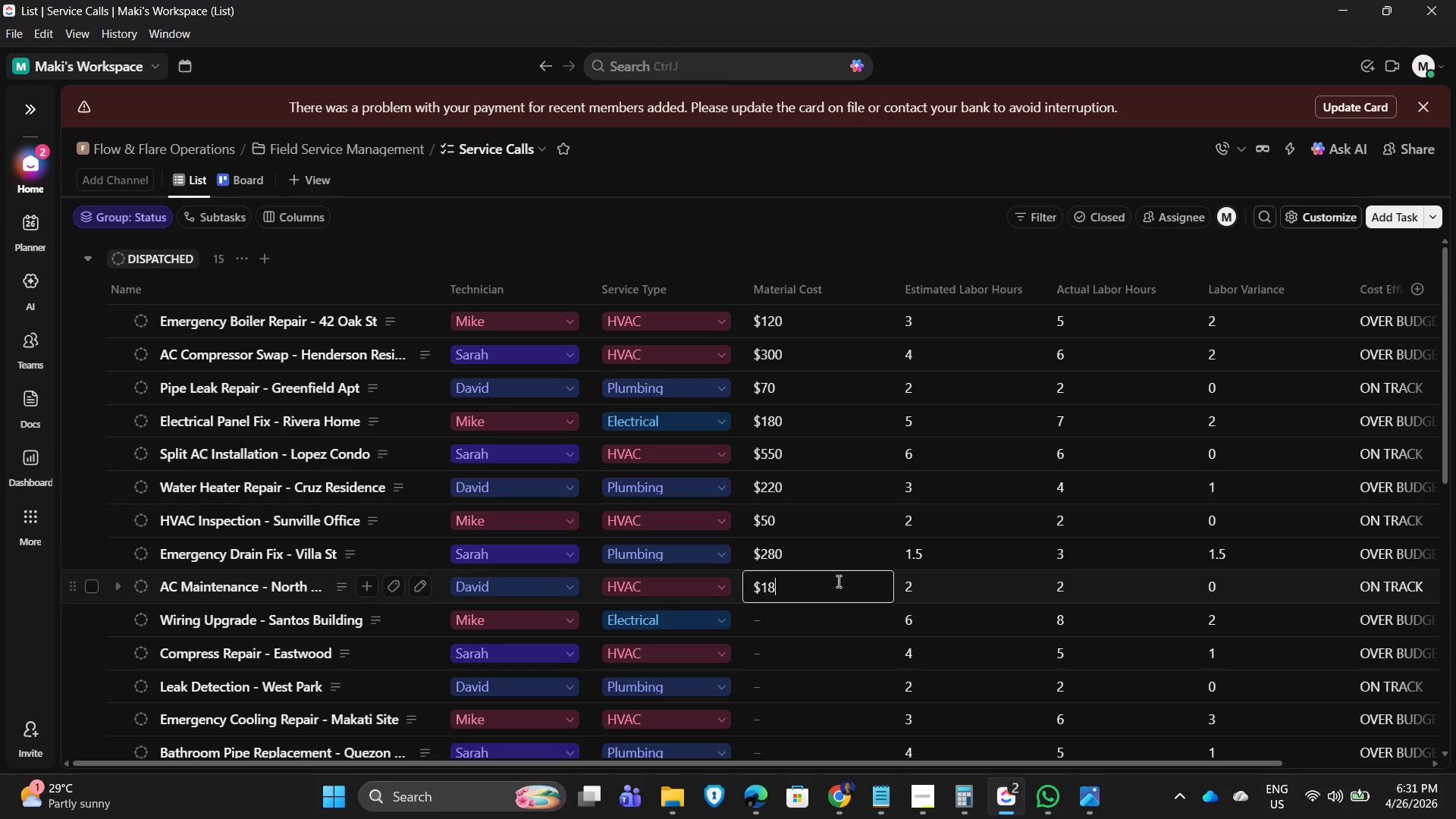 
key(Numpad8)
 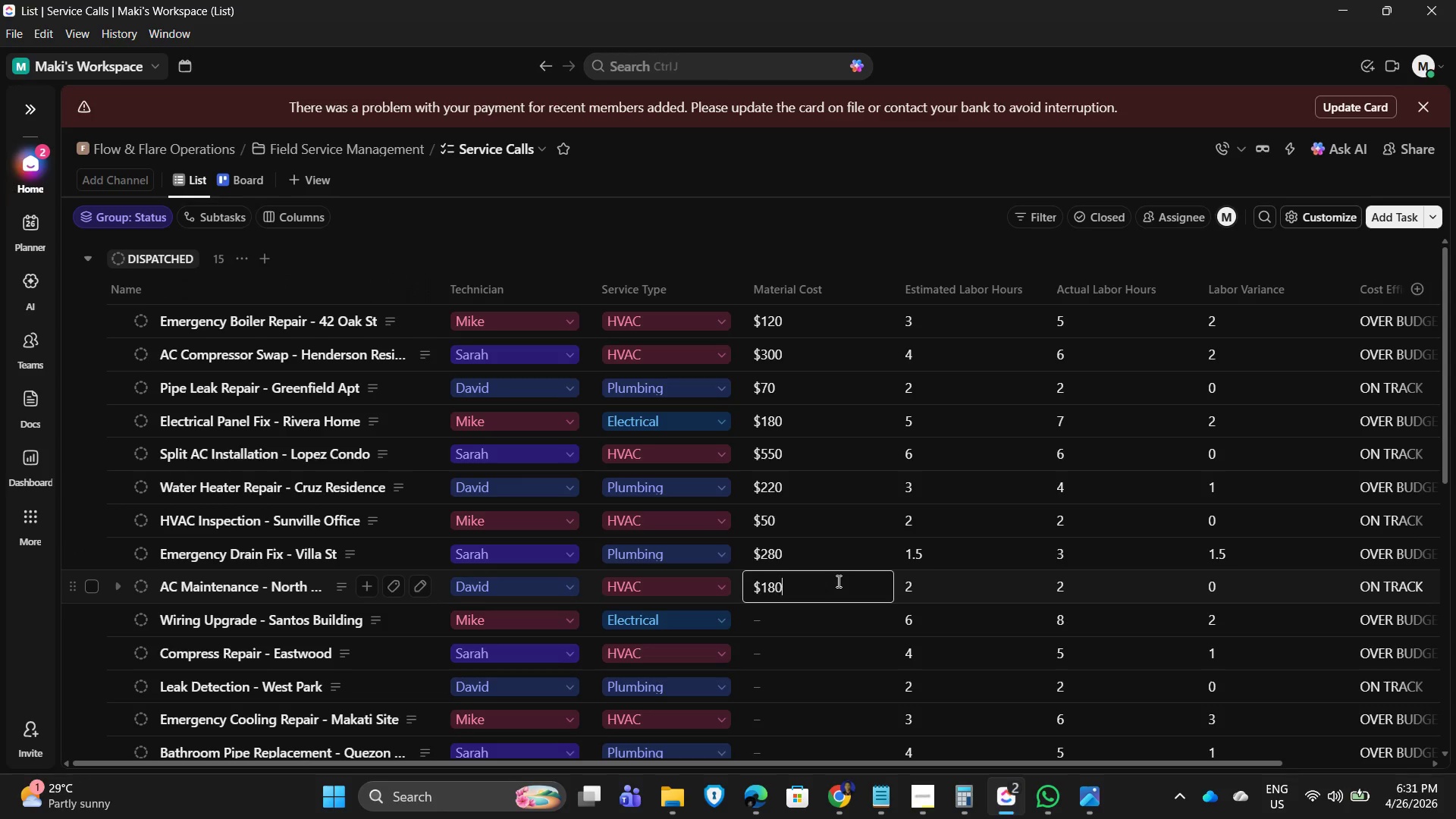 
key(Numpad0)
 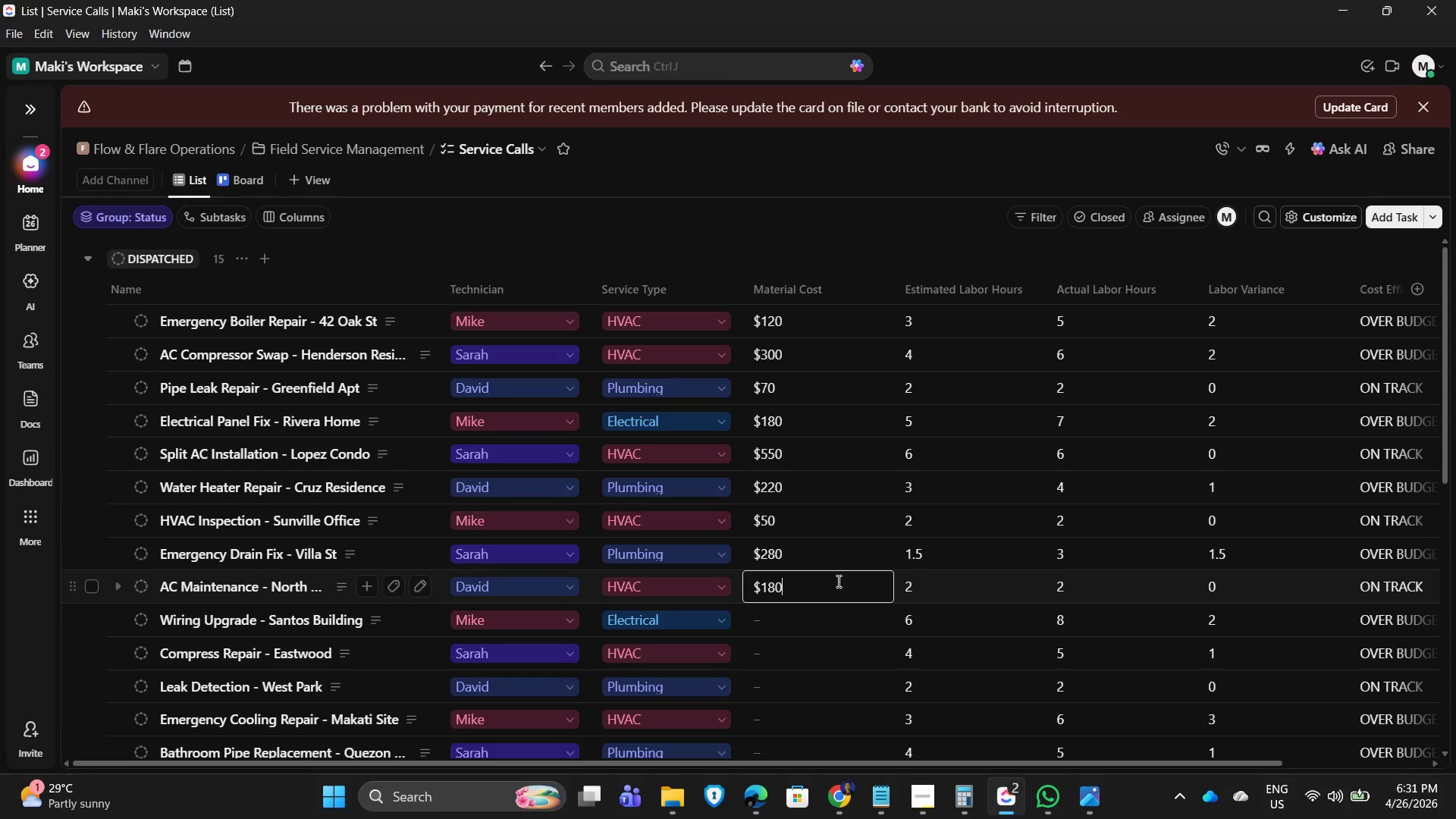 
key(NumpadEnter)
 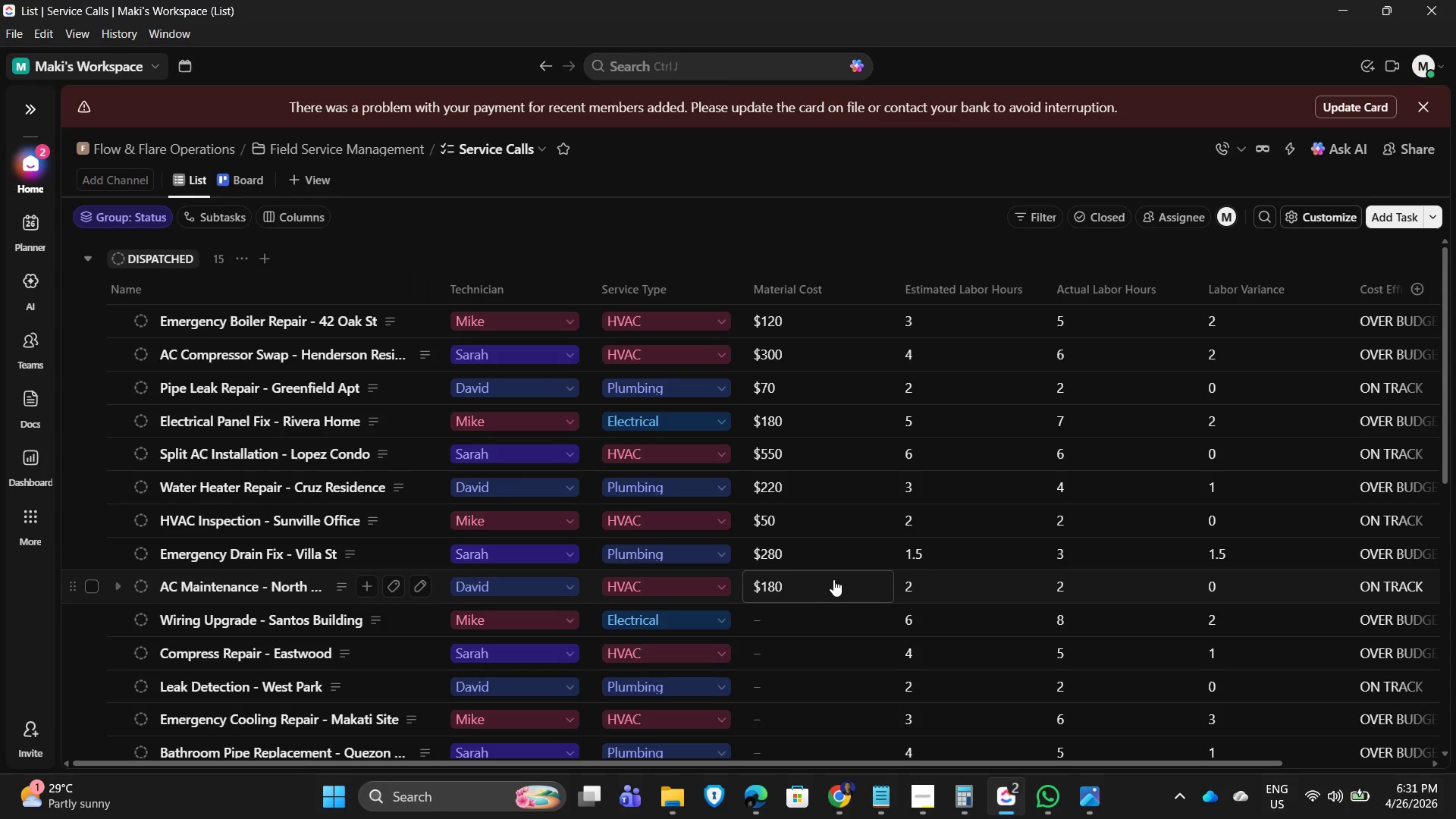 
scroll: coordinate [841, 576], scroll_direction: down, amount: 1.0
 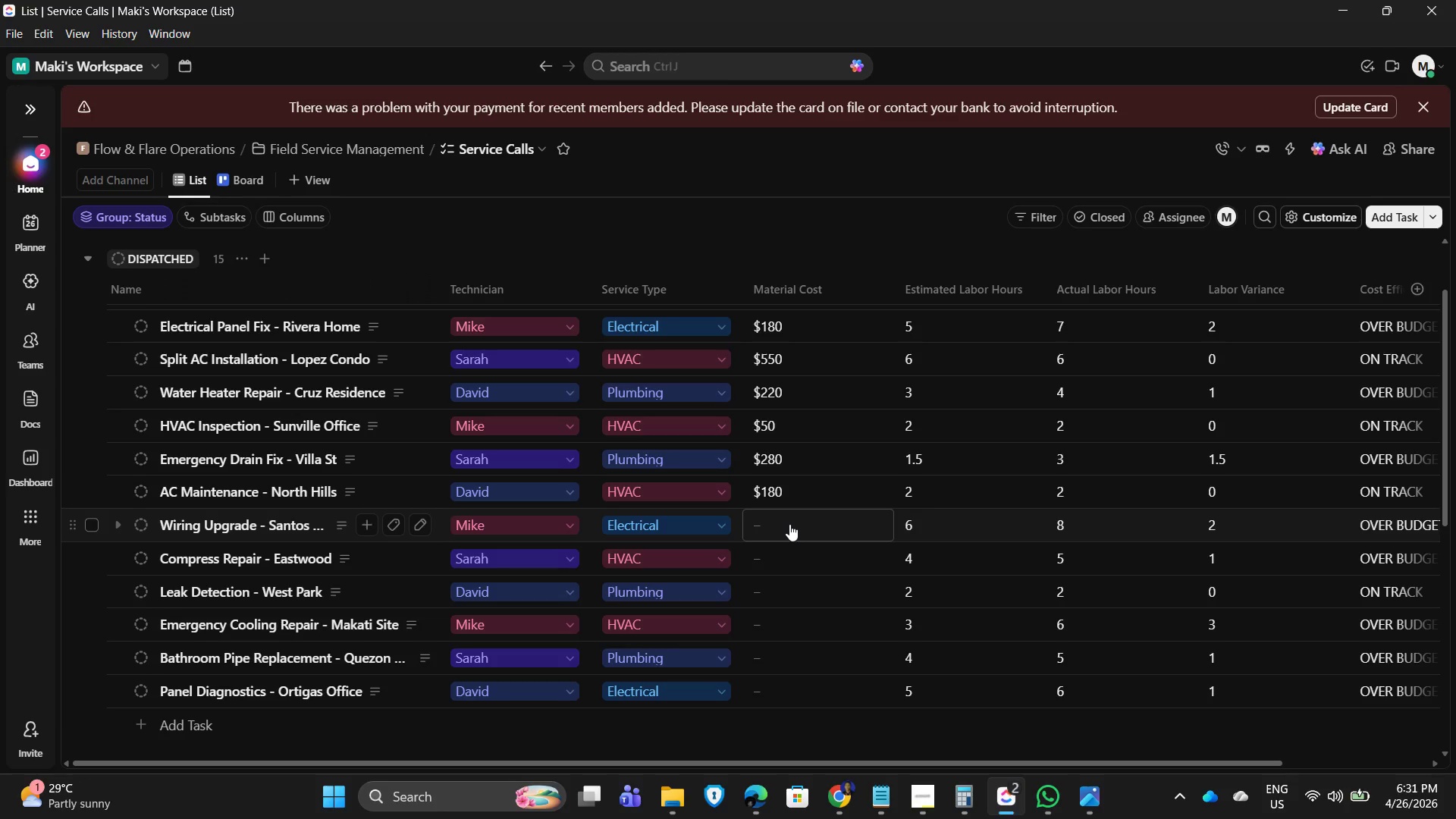 
left_click([789, 524])
 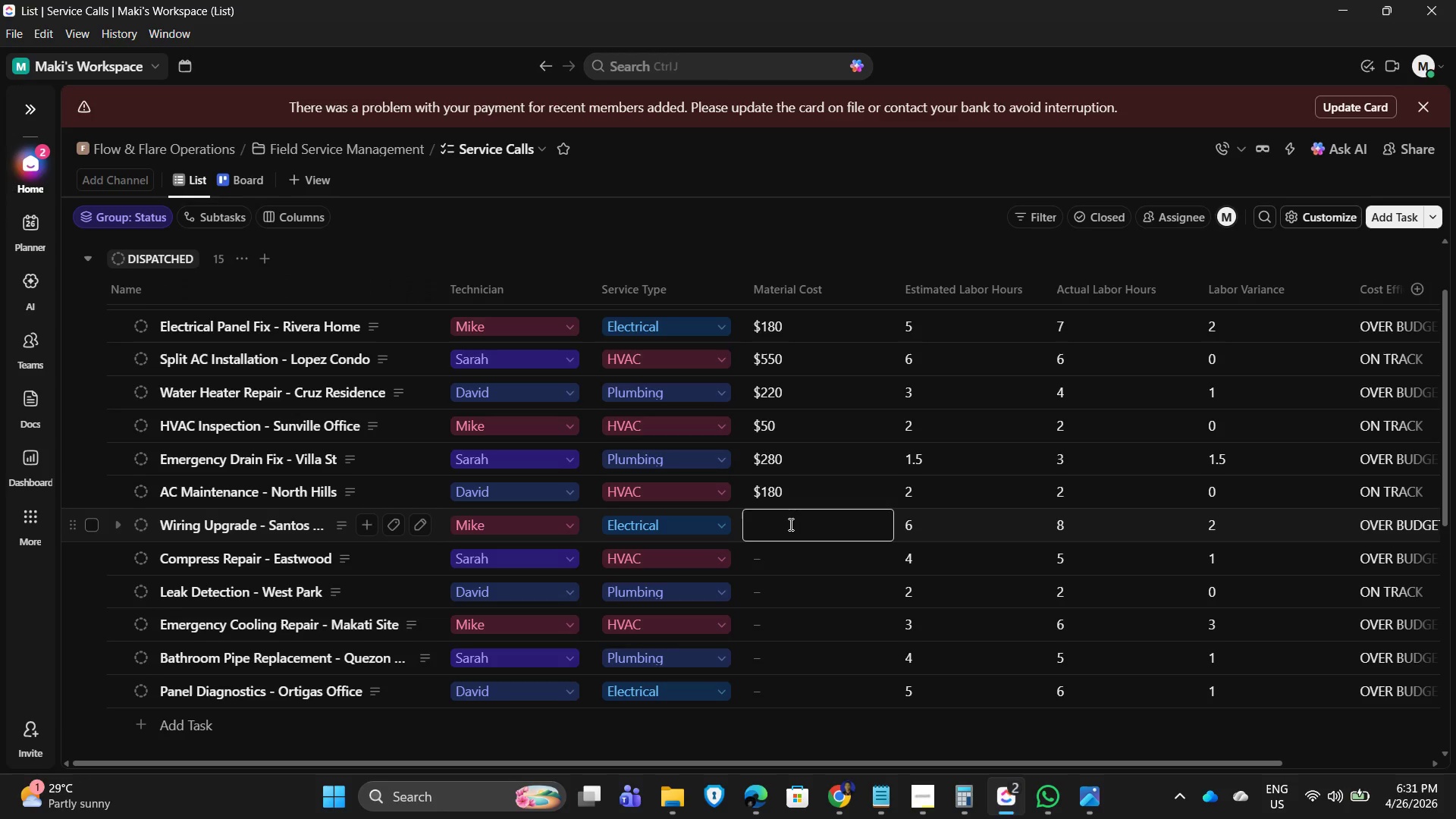 
key(Numpad1)
 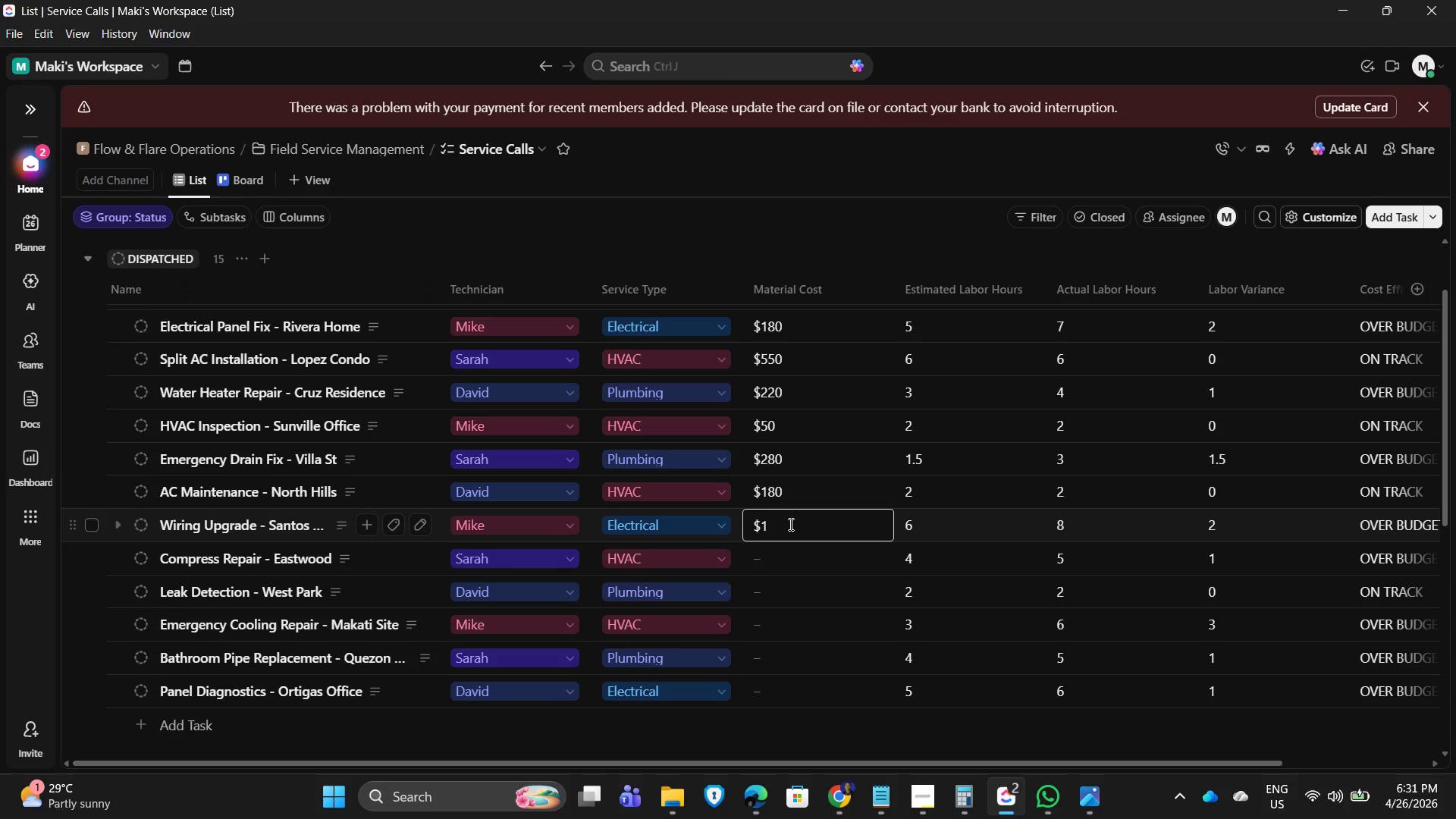 
key(Backspace)
 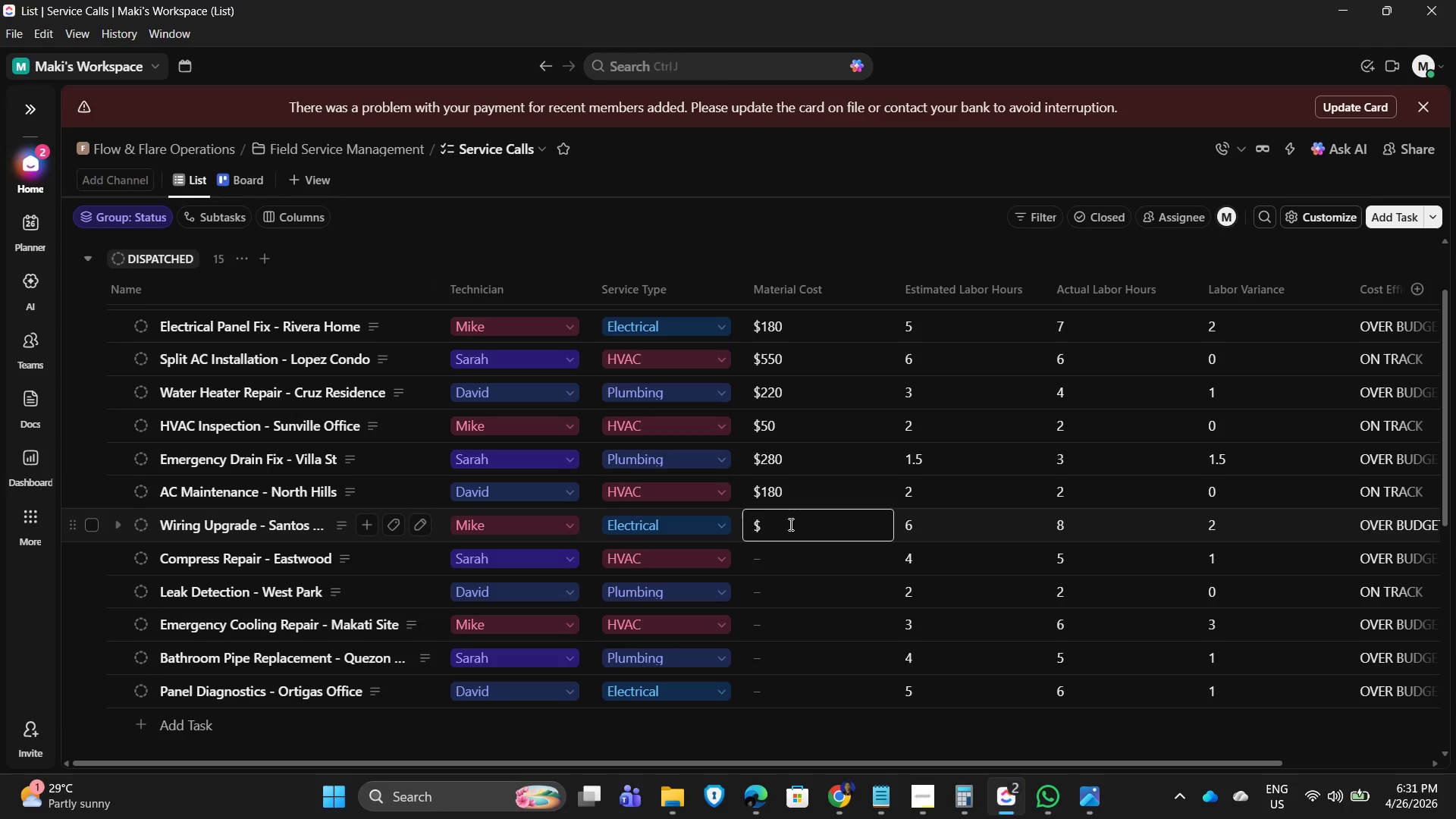 
key(Numpad8)
 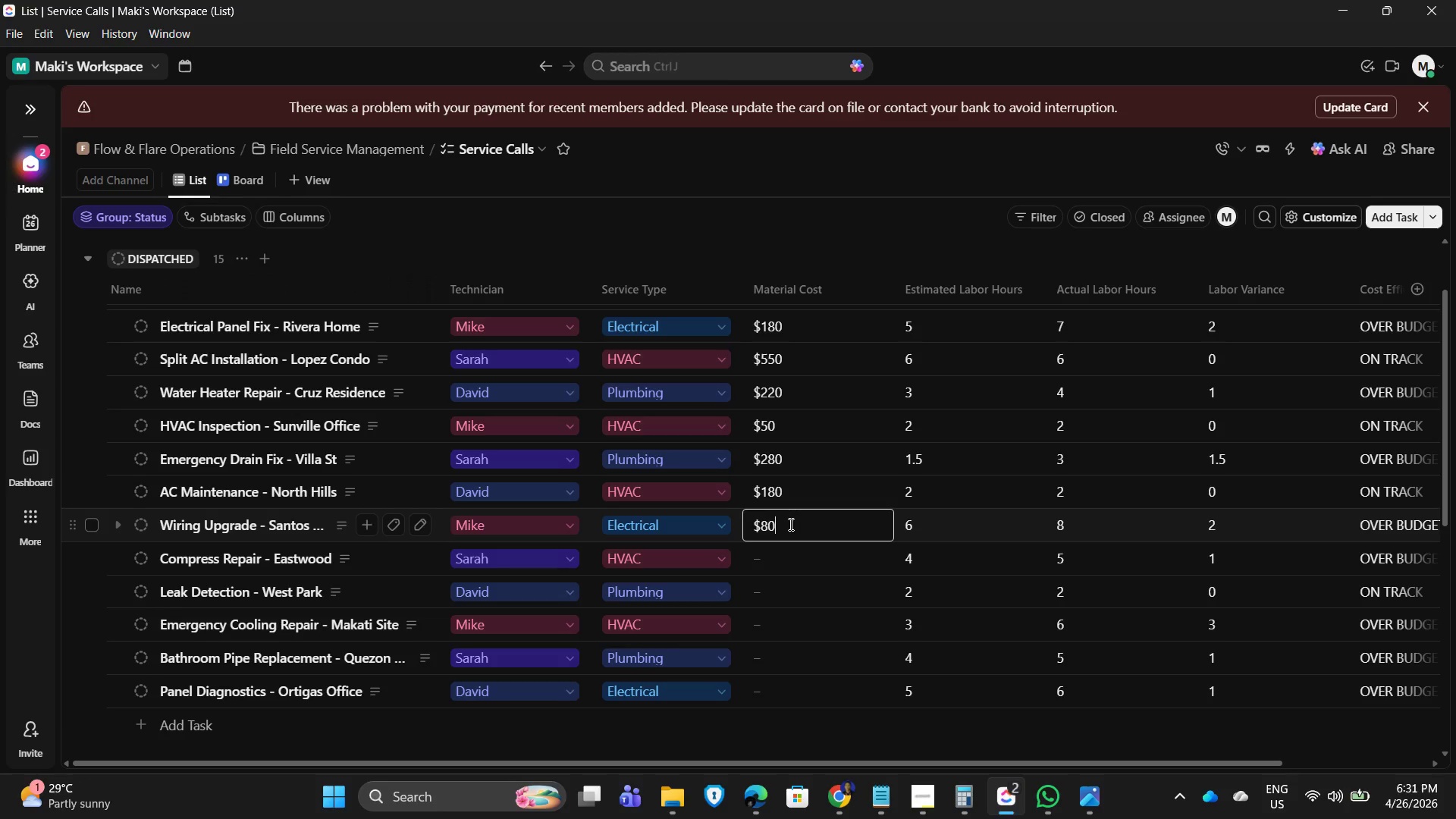 
key(Numpad0)
 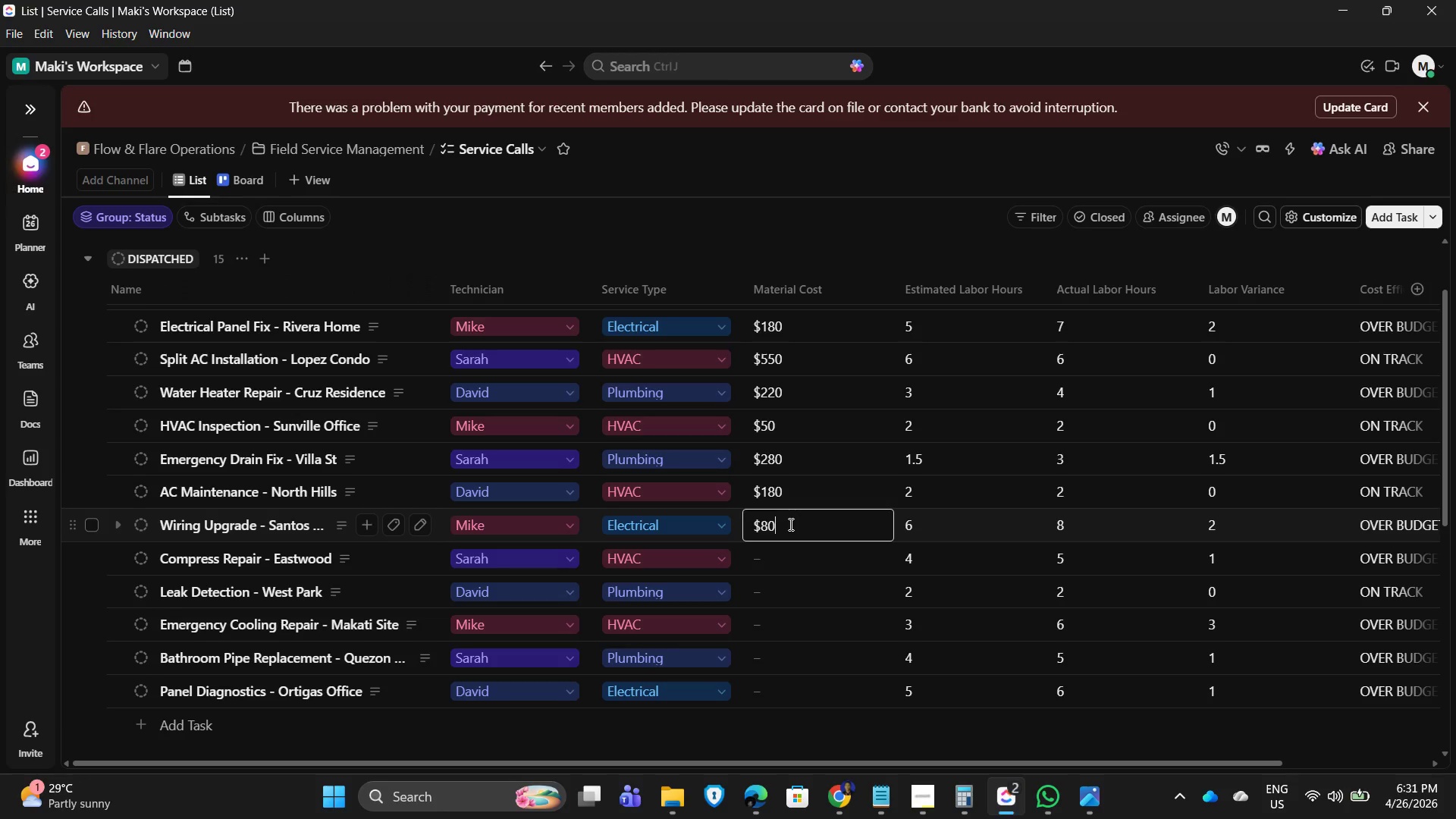 
key(NumpadEnter)
 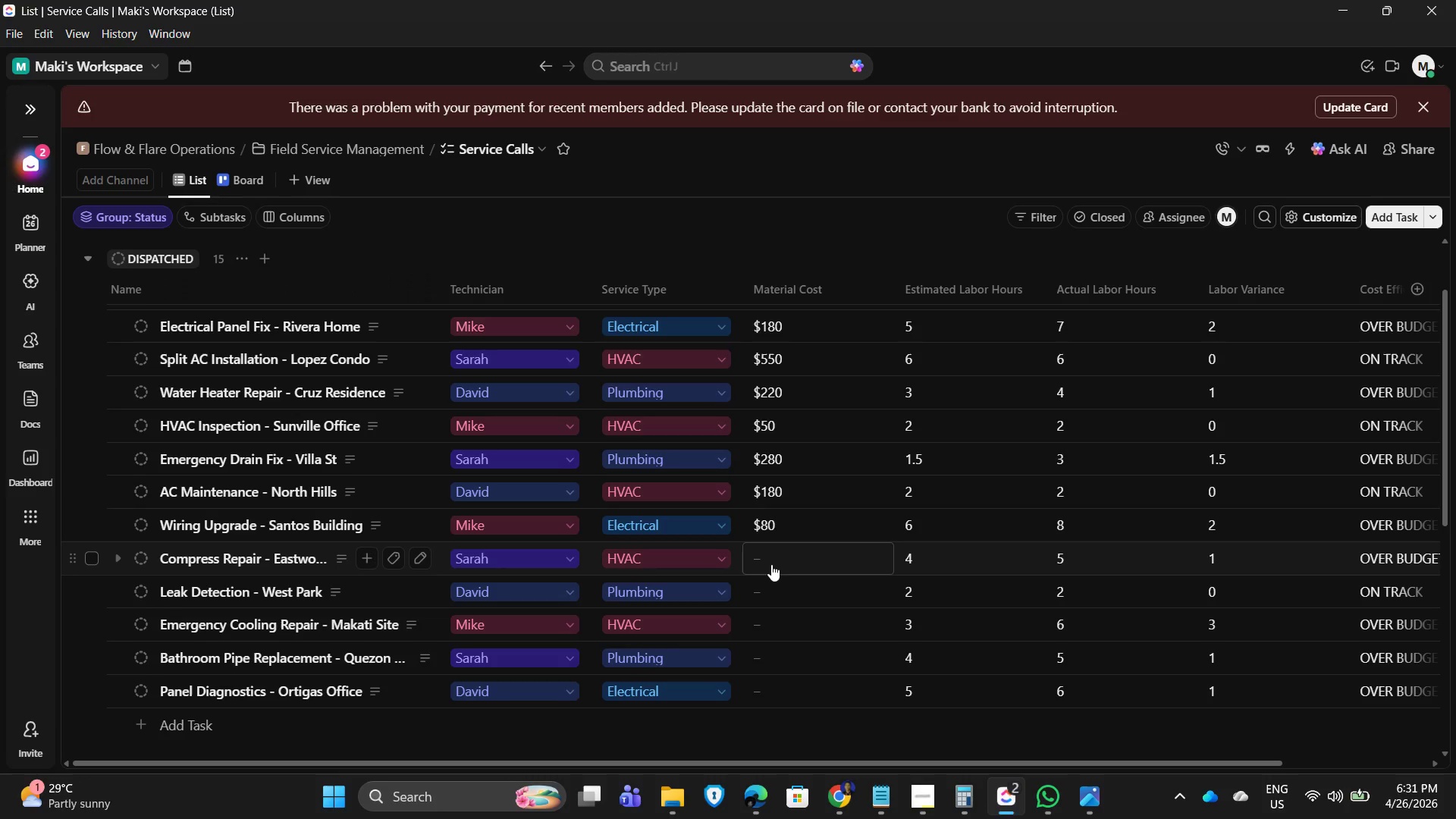 
wait(9.39)
 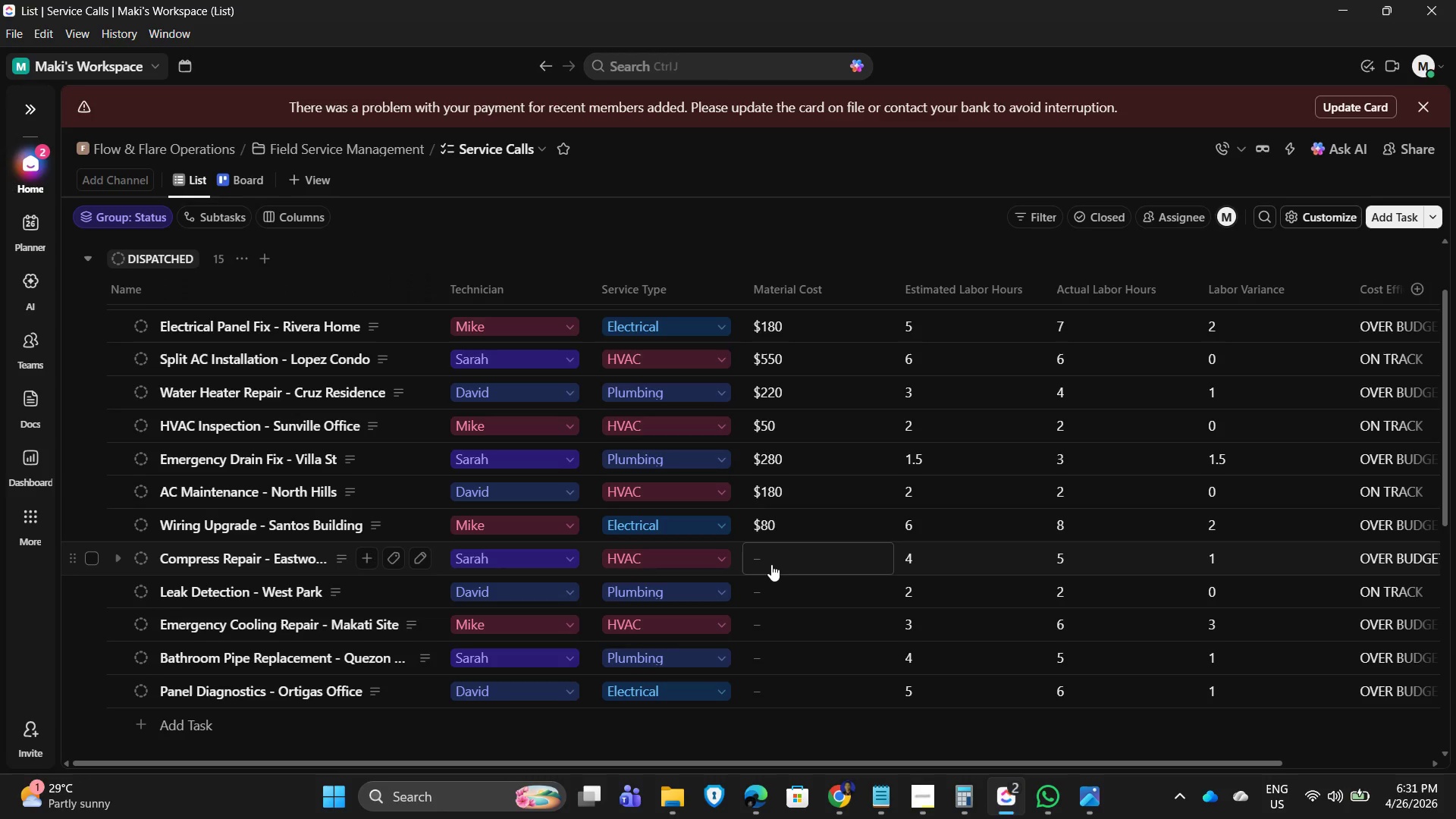 
left_click([771, 564])
 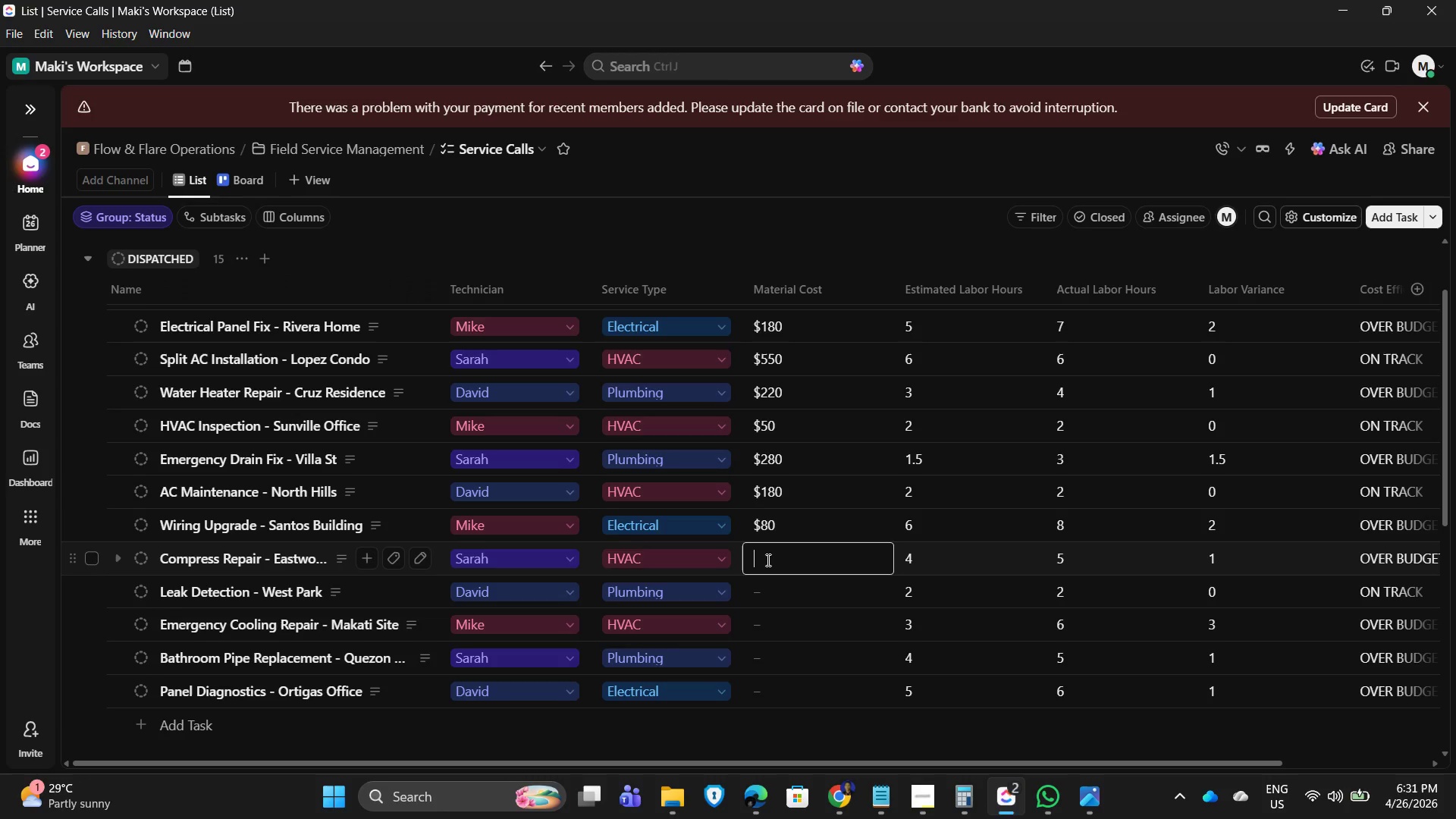 
left_click([780, 525])
 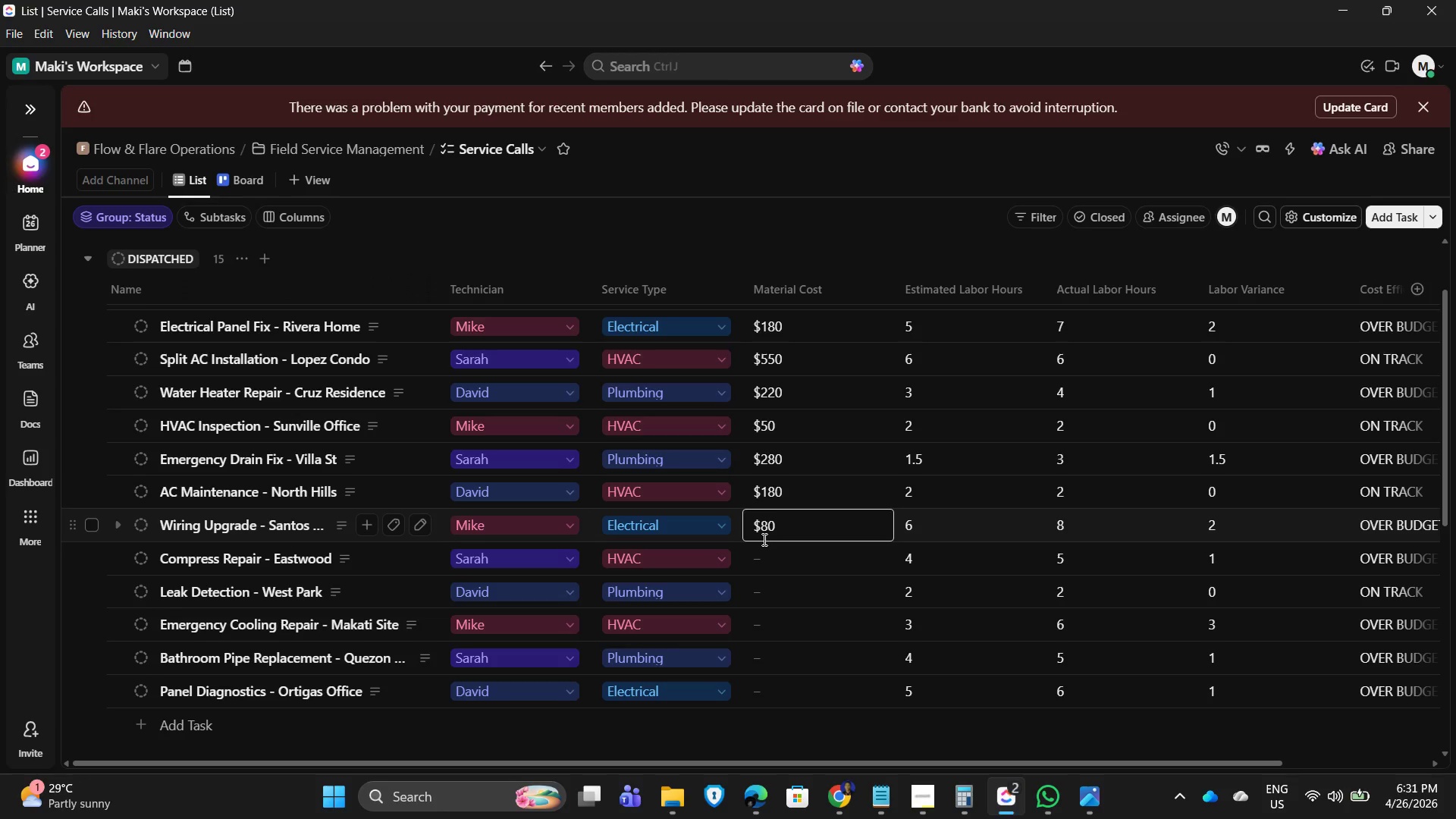 
key(Backspace)
 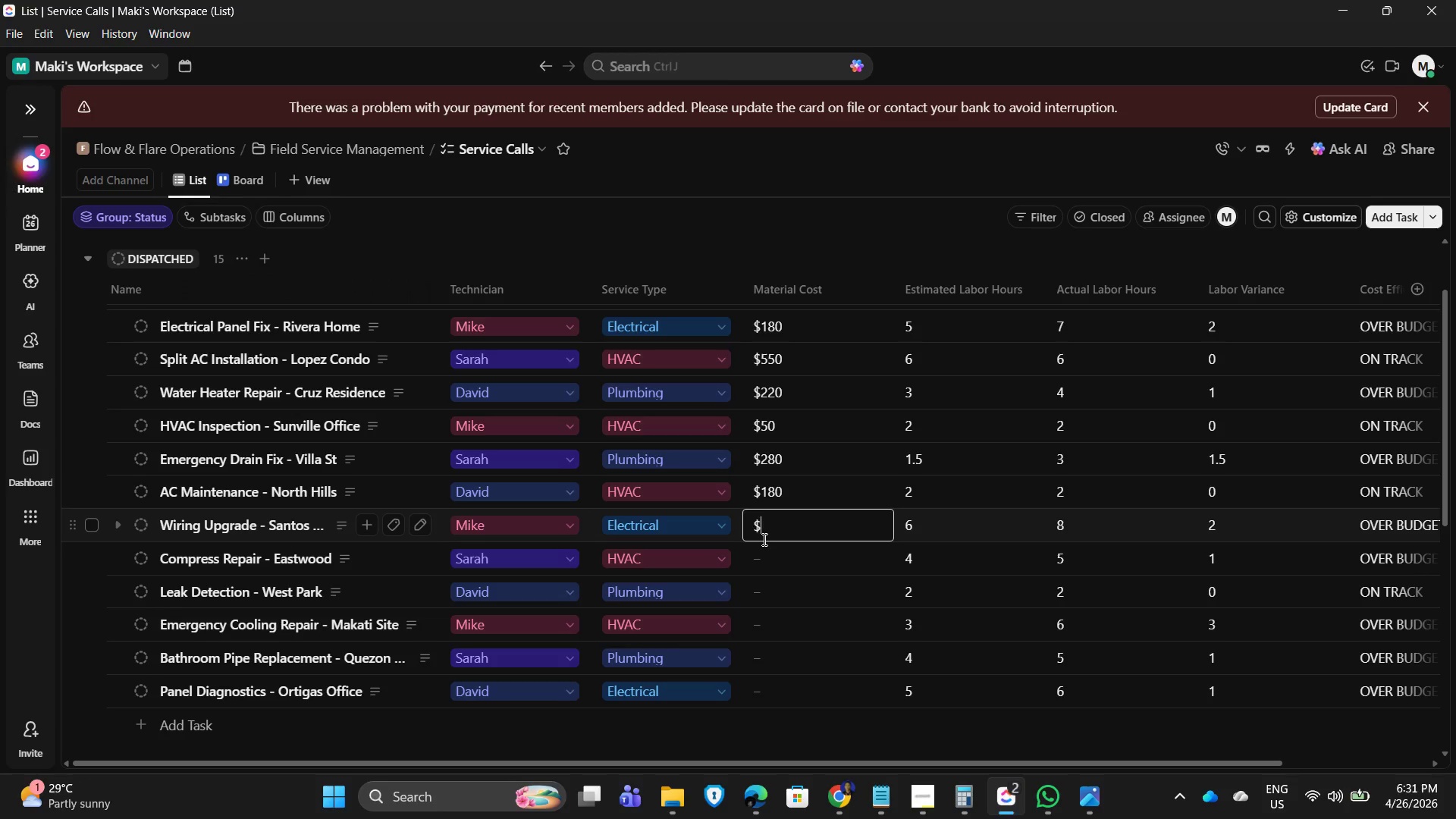 
key(Backspace)
 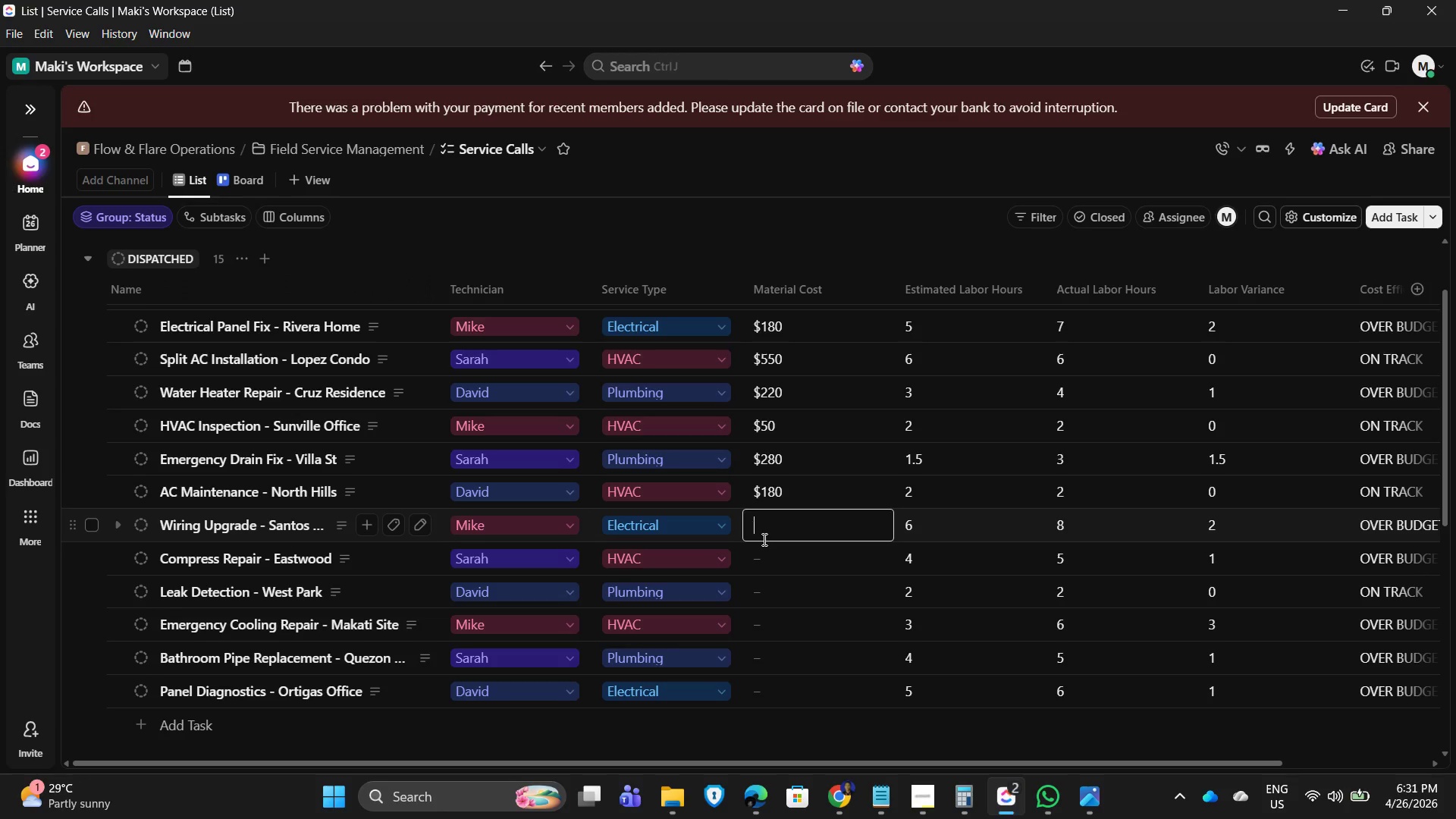 
key(Backspace)
 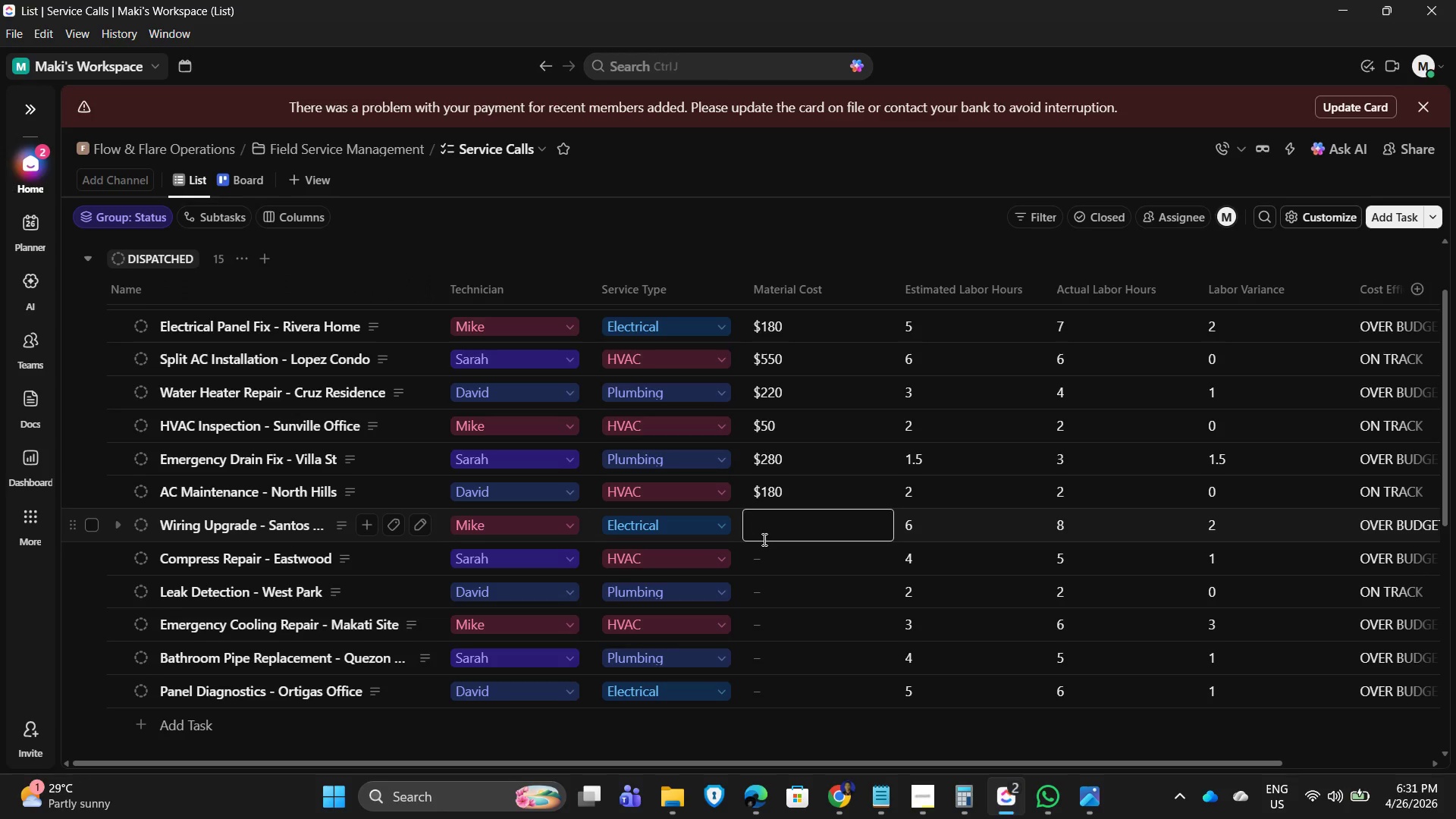 
key(Backspace)
 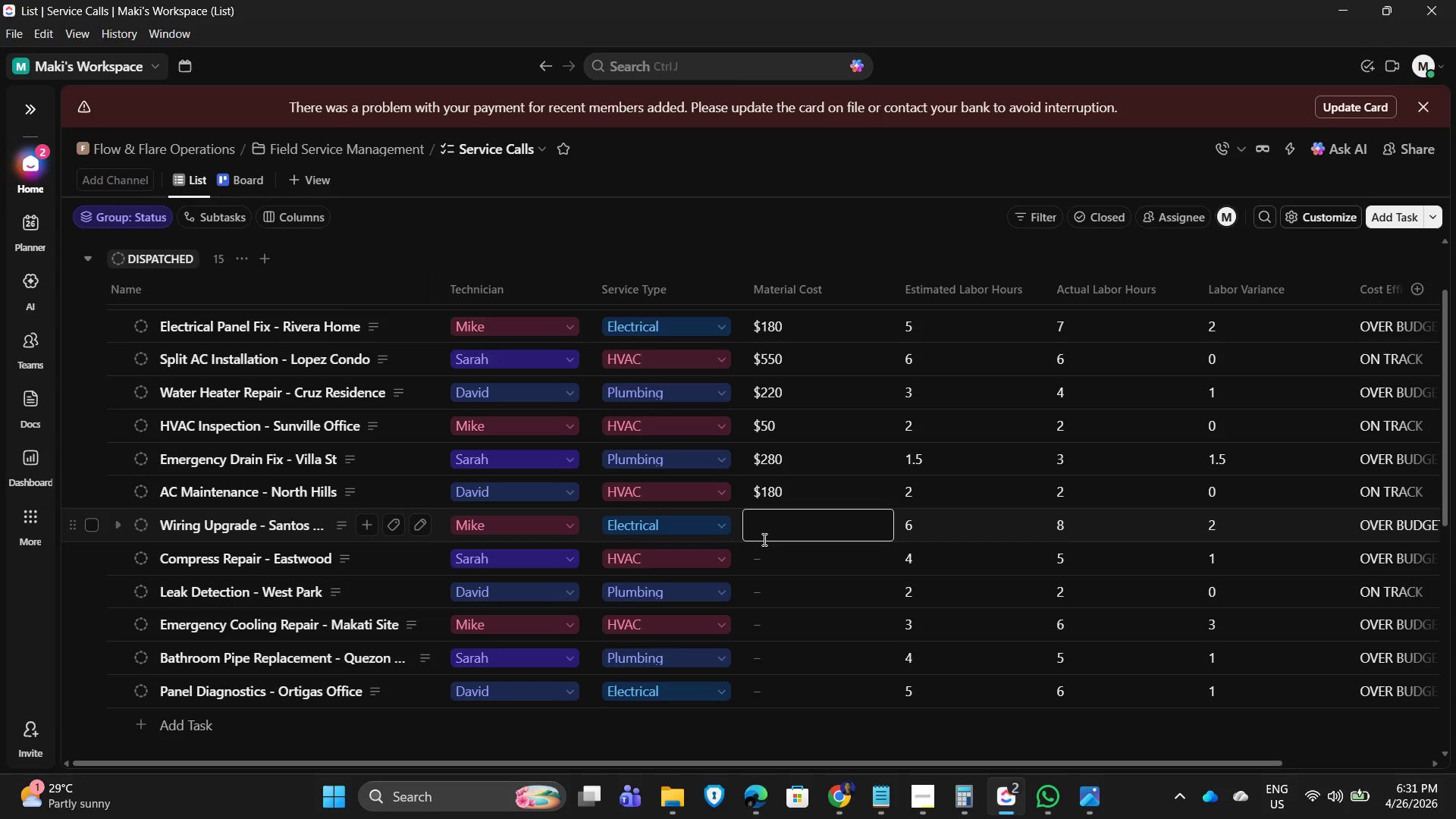 
key(Numpad5)
 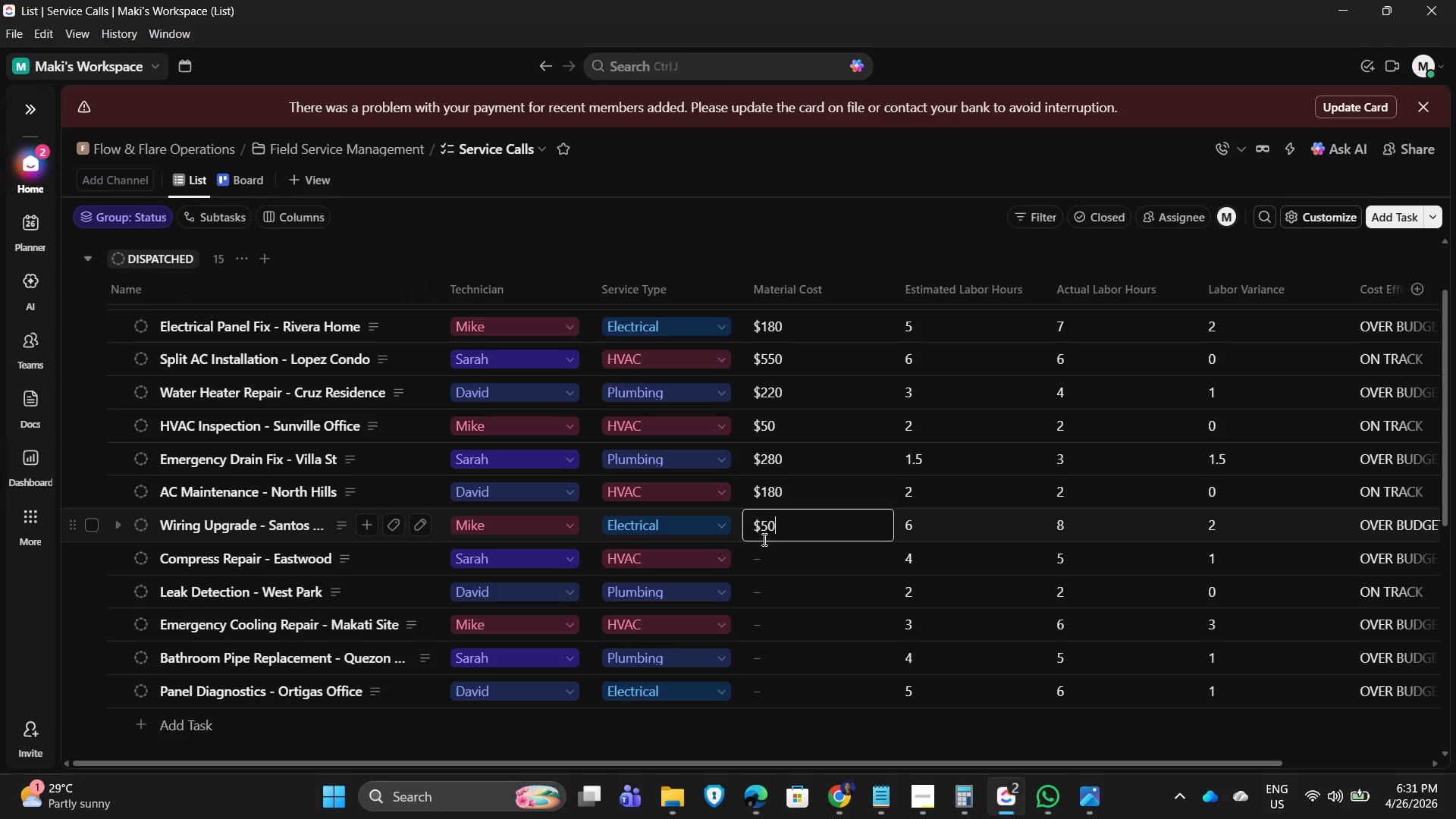 
key(Numpad0)
 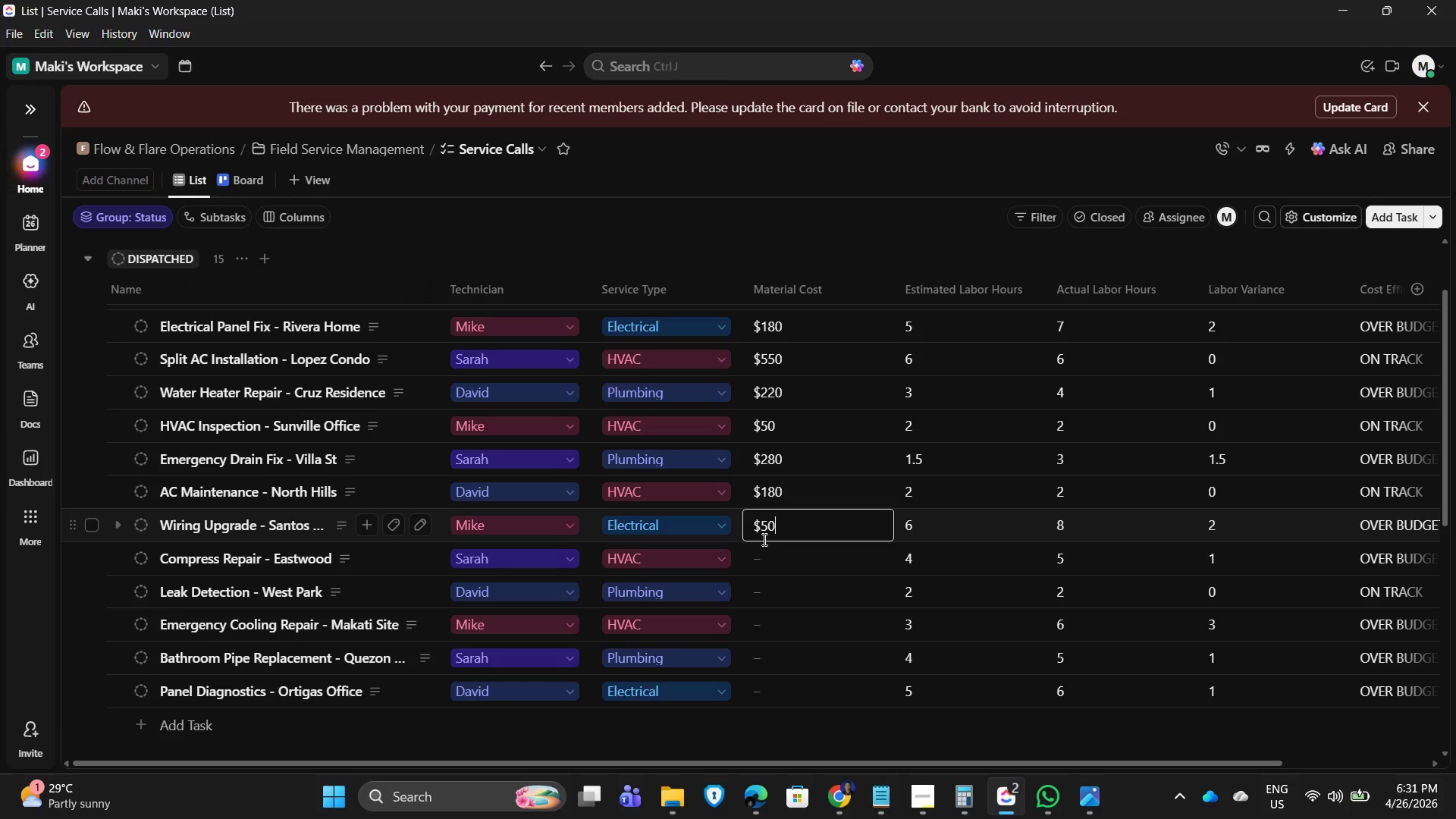 
key(Numpad0)
 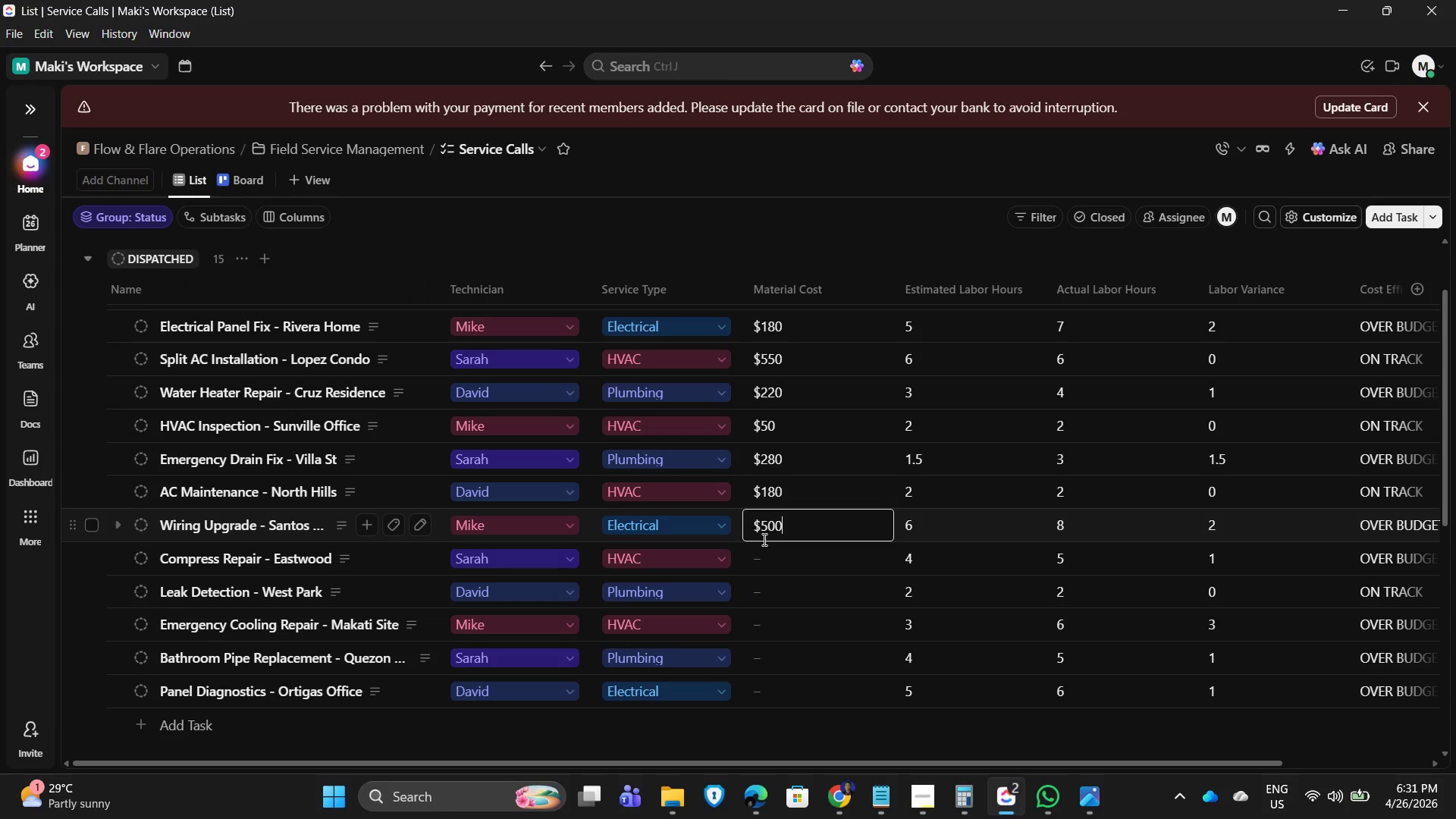 
key(NumpadEnter)
 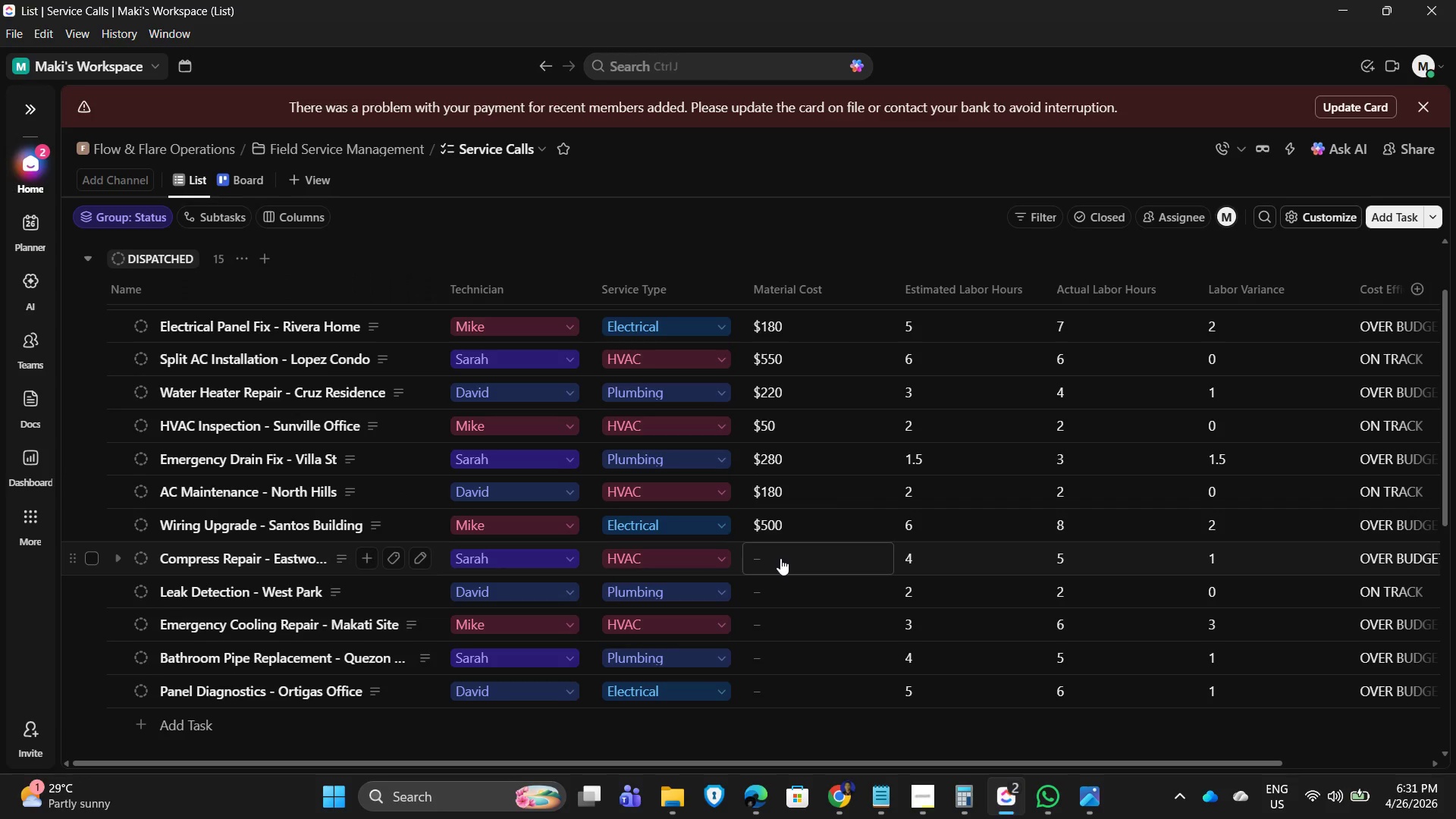 
wait(8.36)
 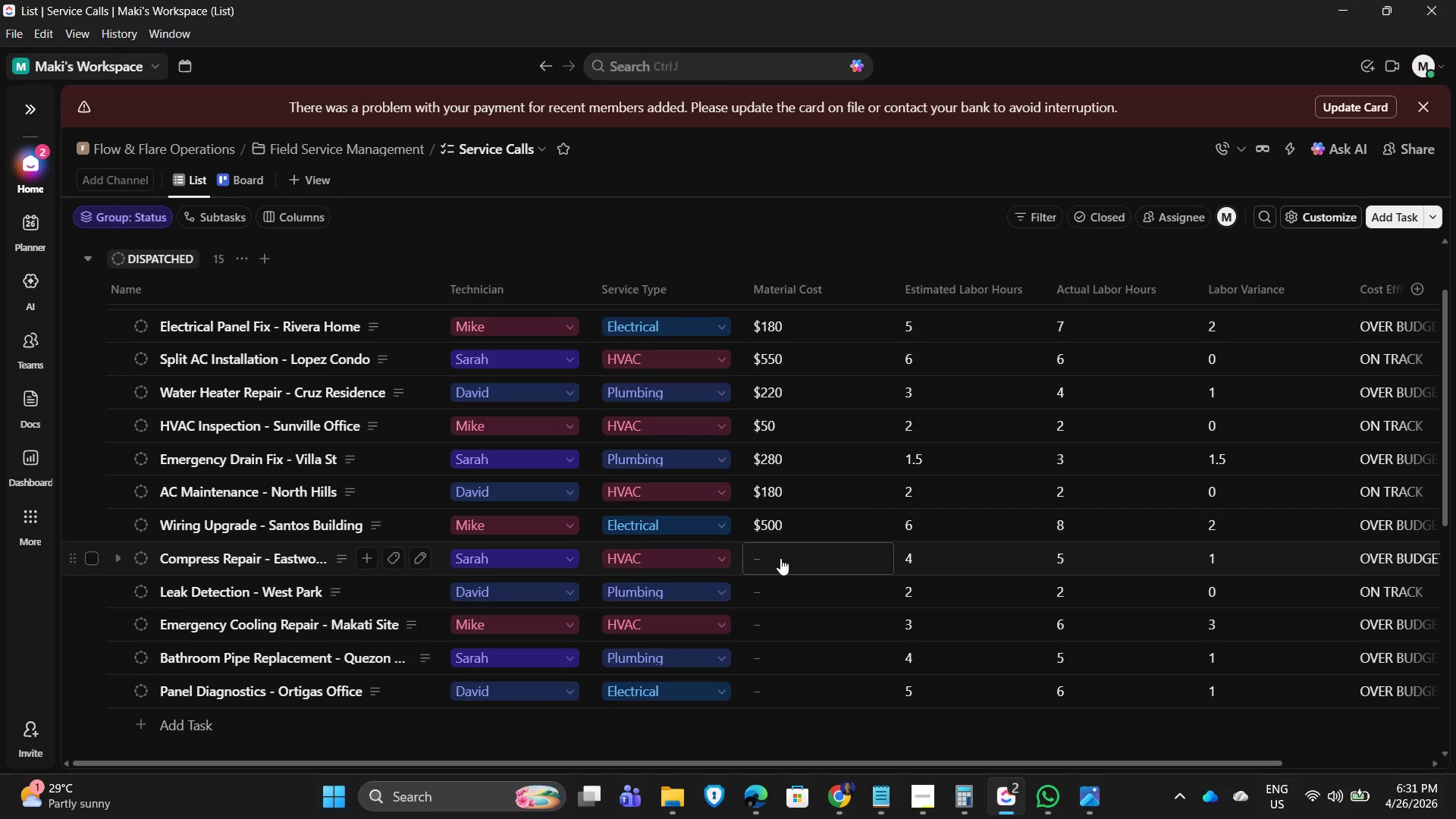 
left_click([780, 558])
 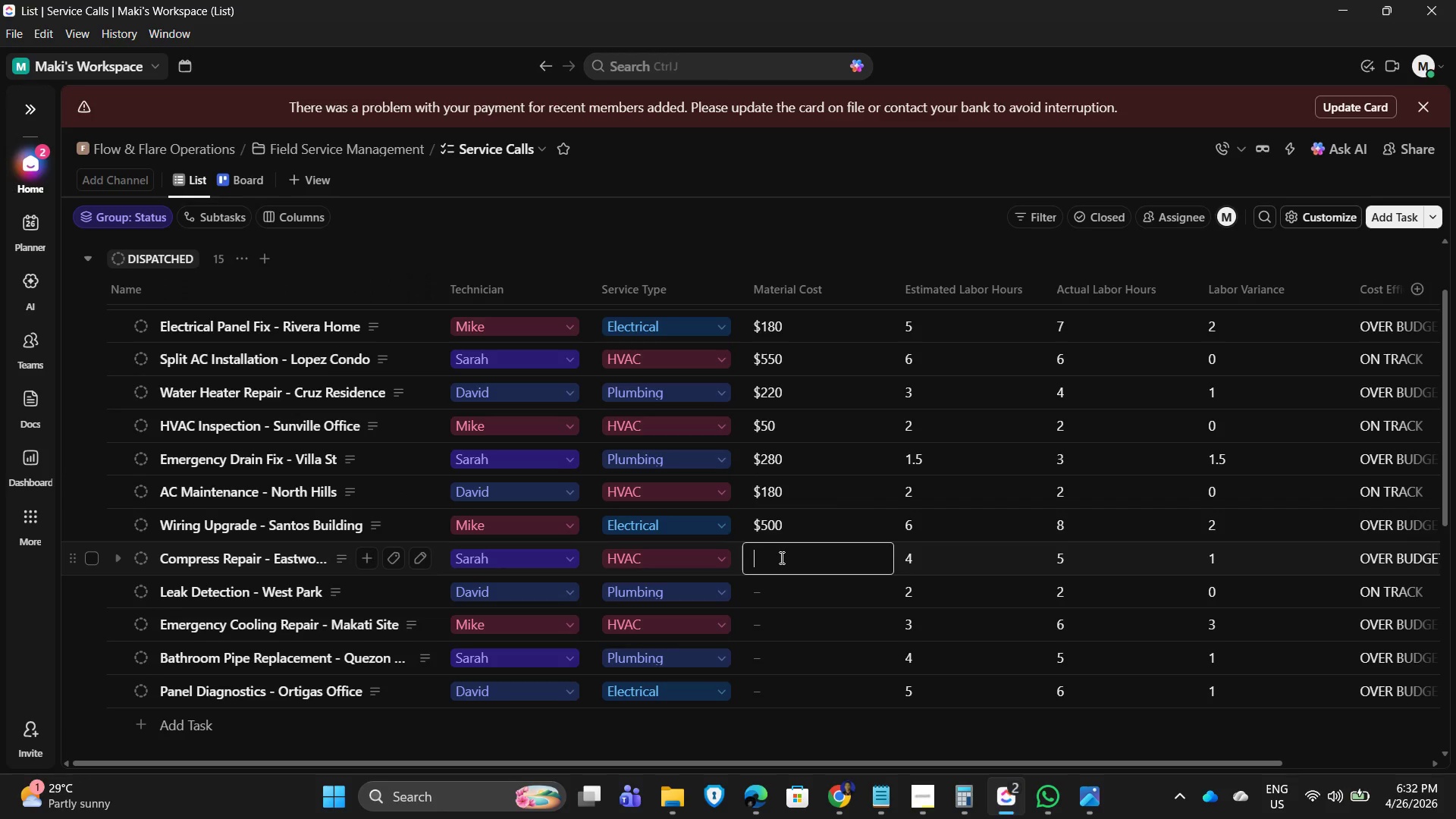 
key(Numpad3)
 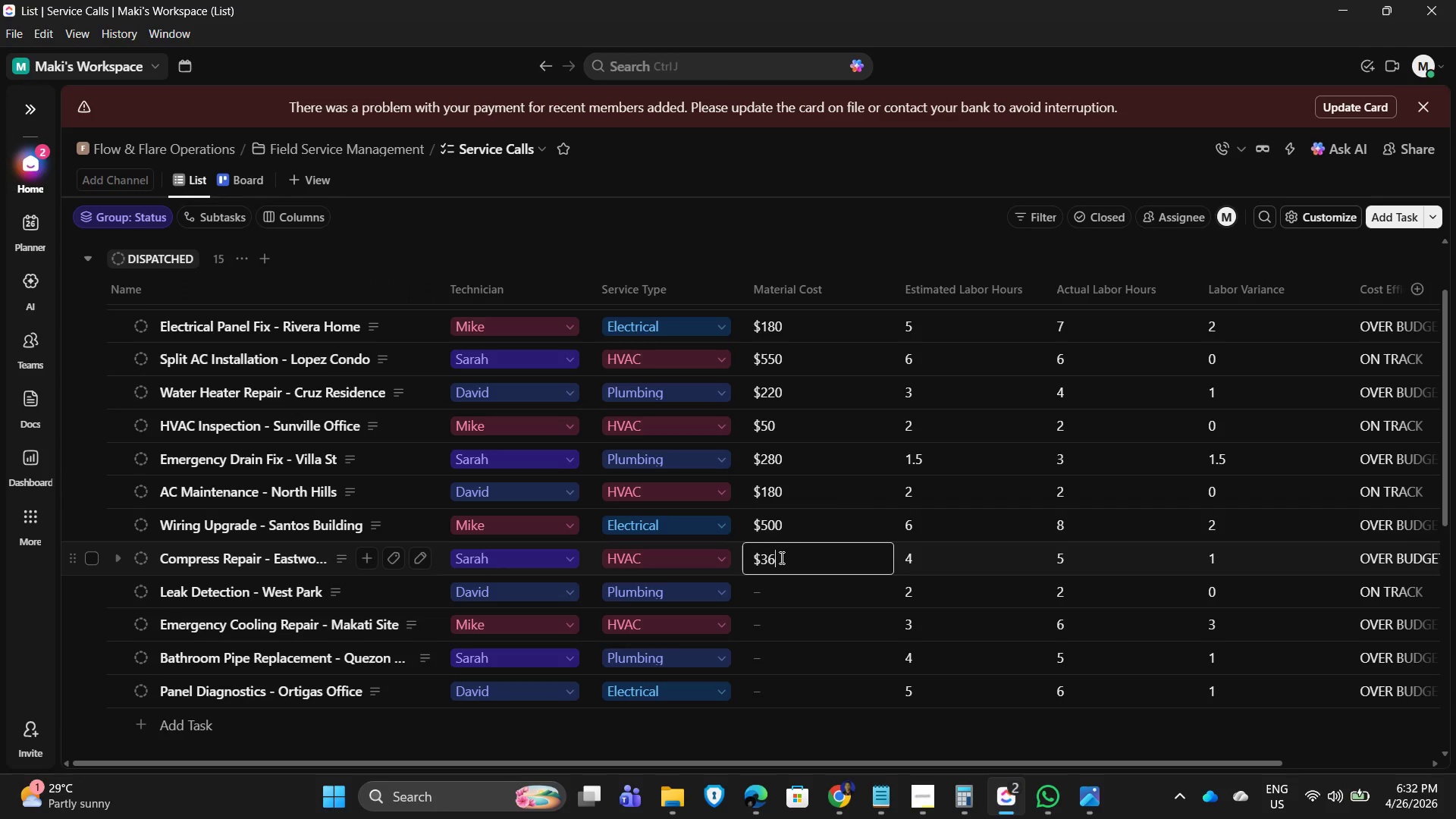 
key(Numpad6)
 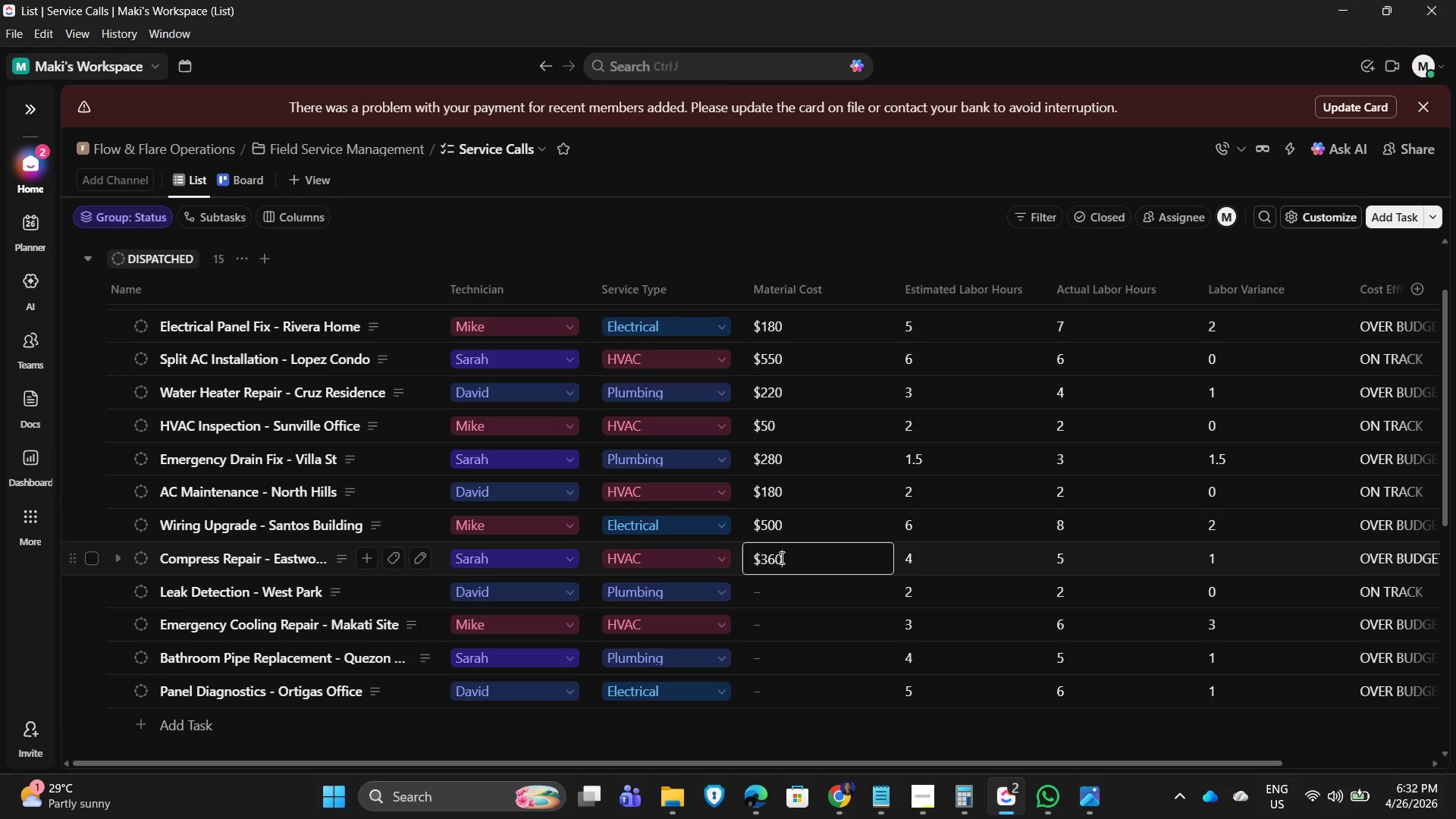 
key(Numpad0)
 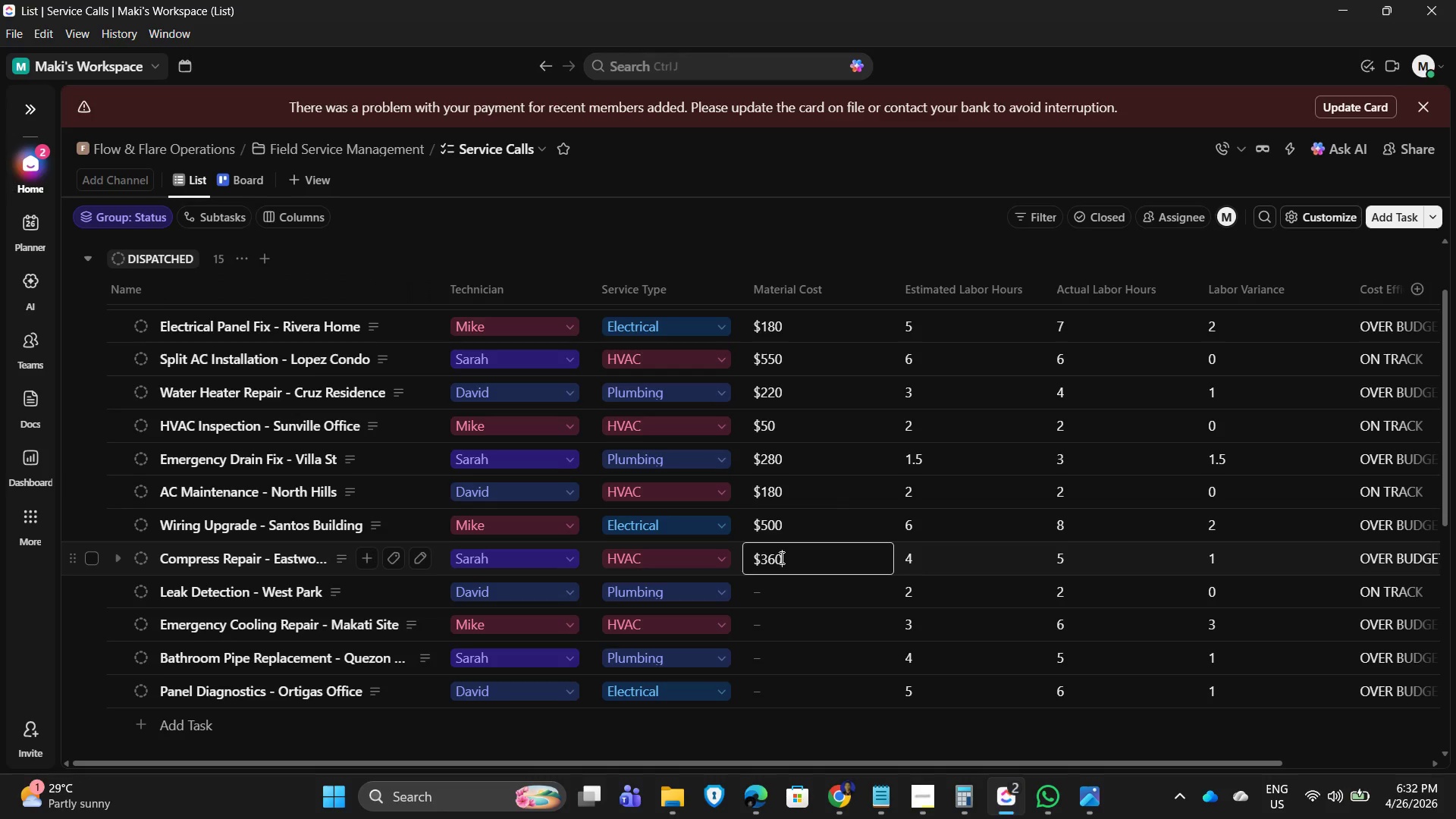 
key(NumpadEnter)
 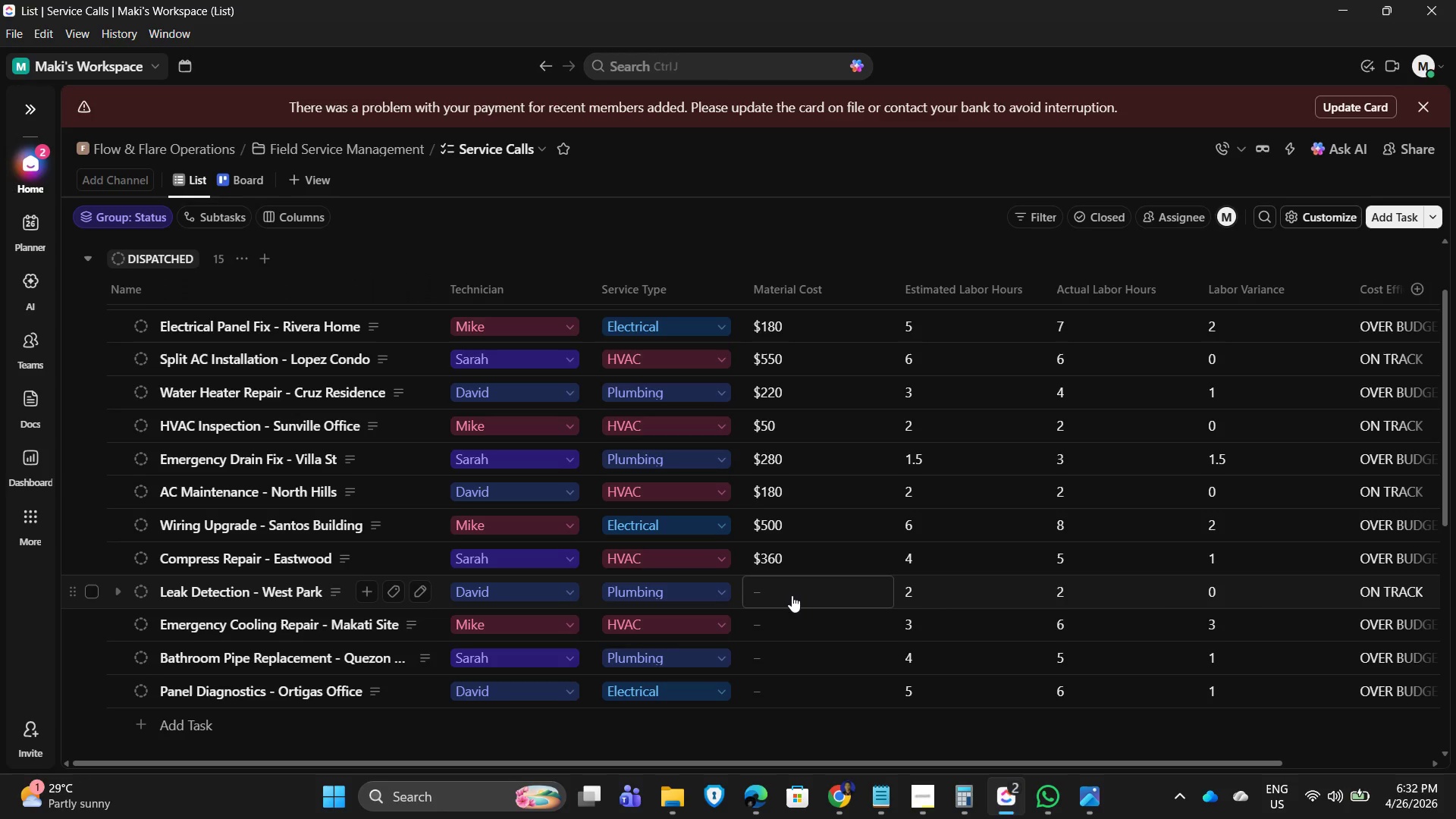 
left_click([792, 595])
 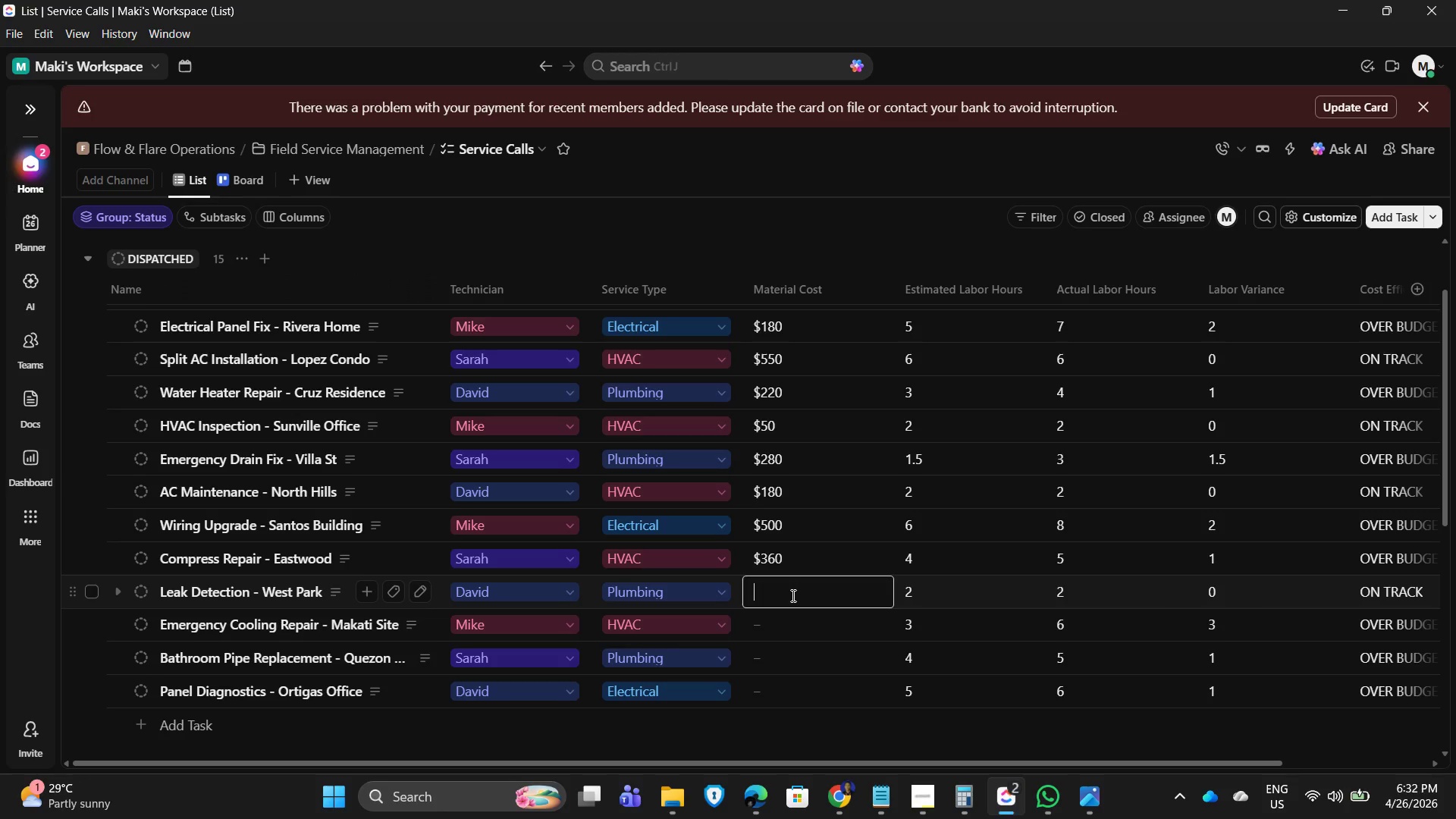 
wait(8.66)
 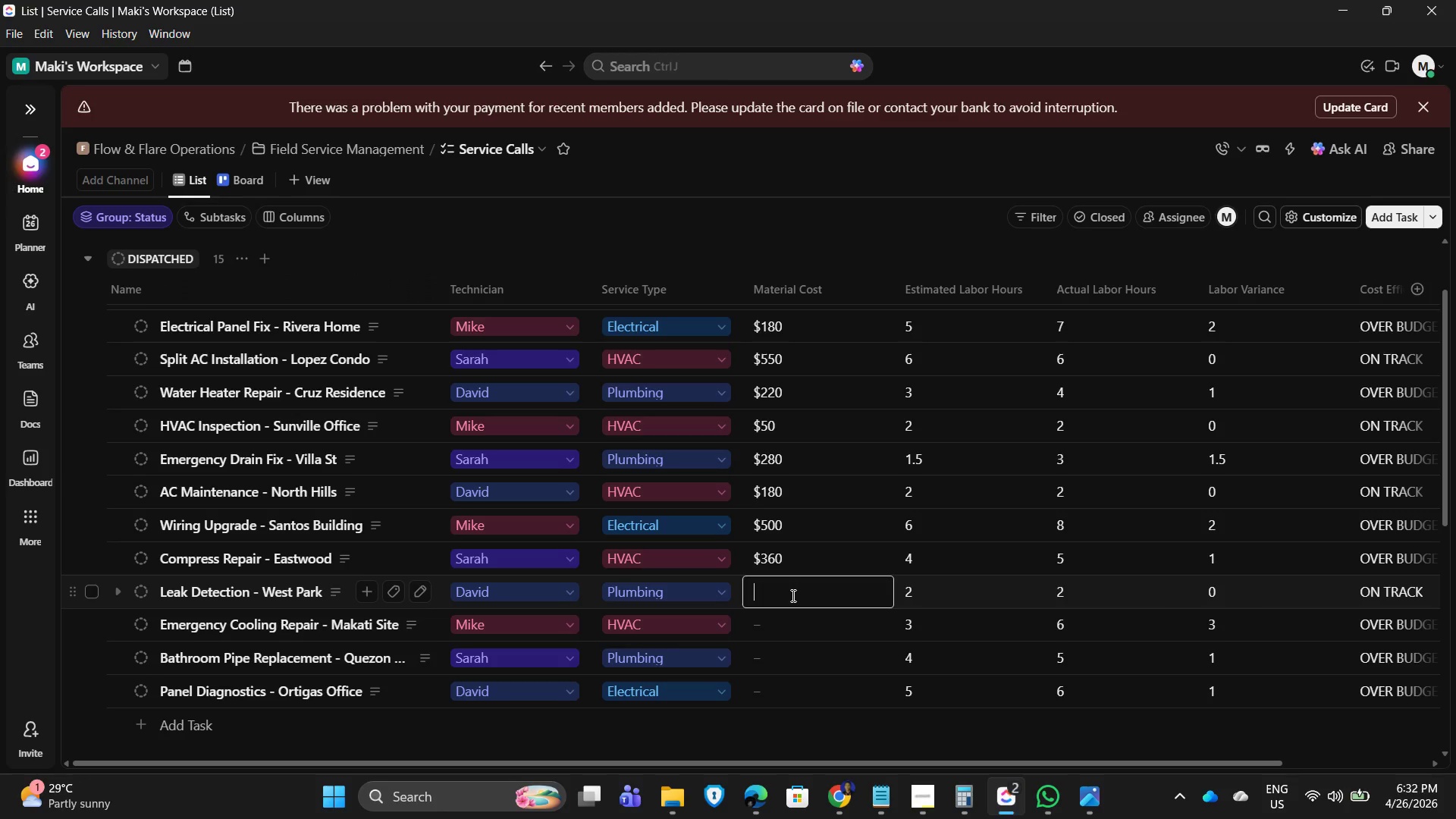 
key(Numpad9)
 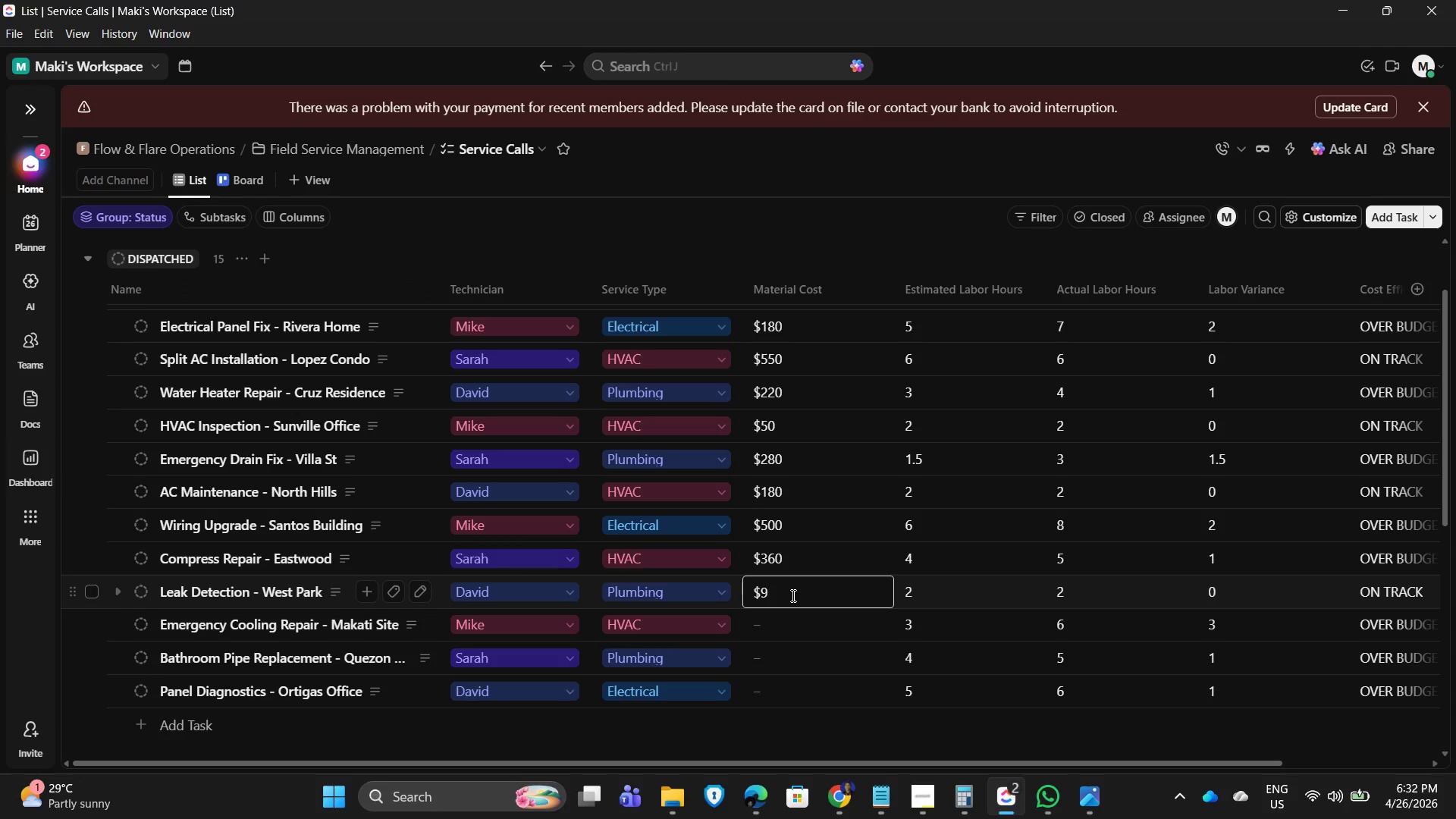 
key(Numpad0)
 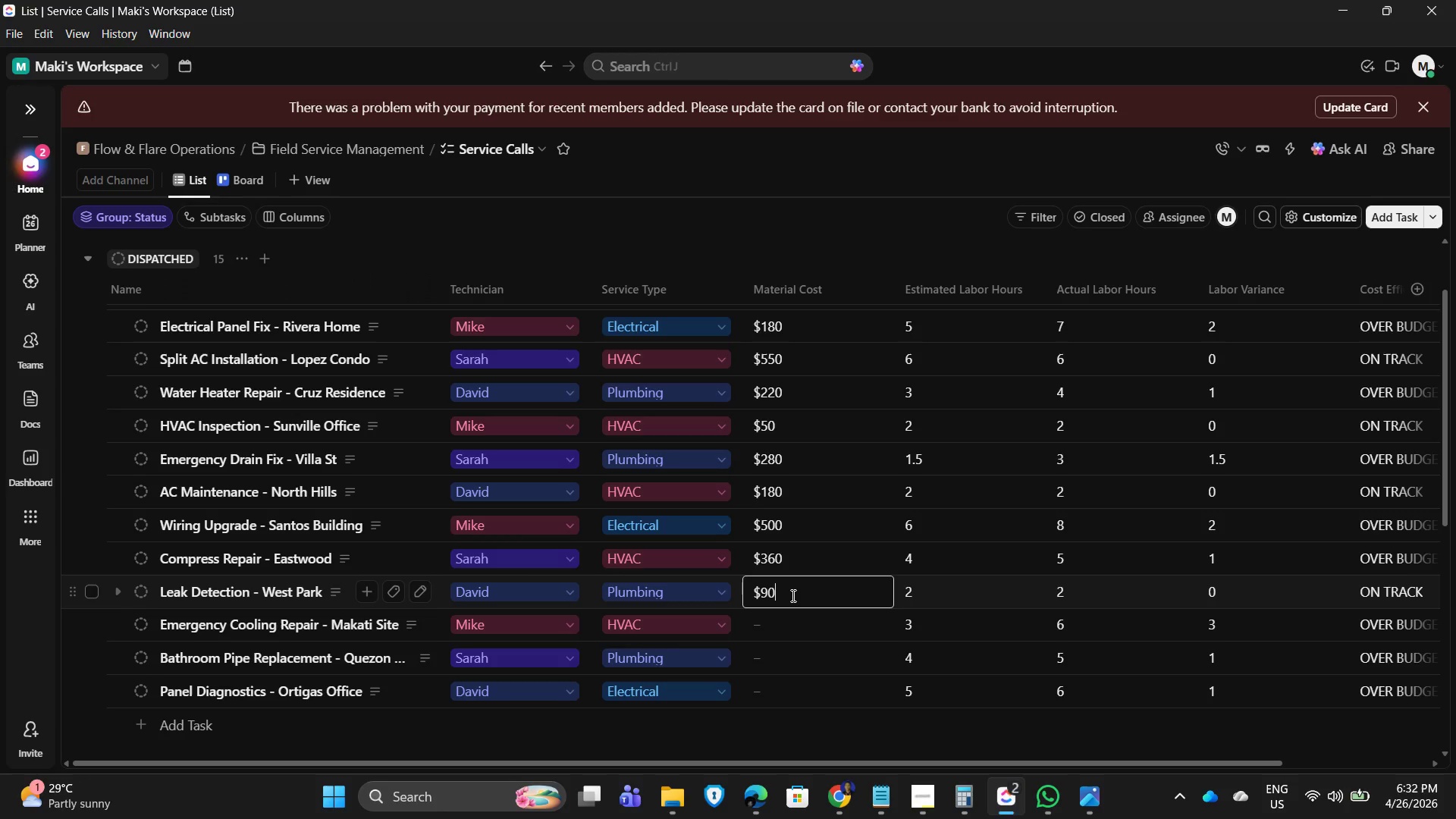 
key(NumpadEnter)
 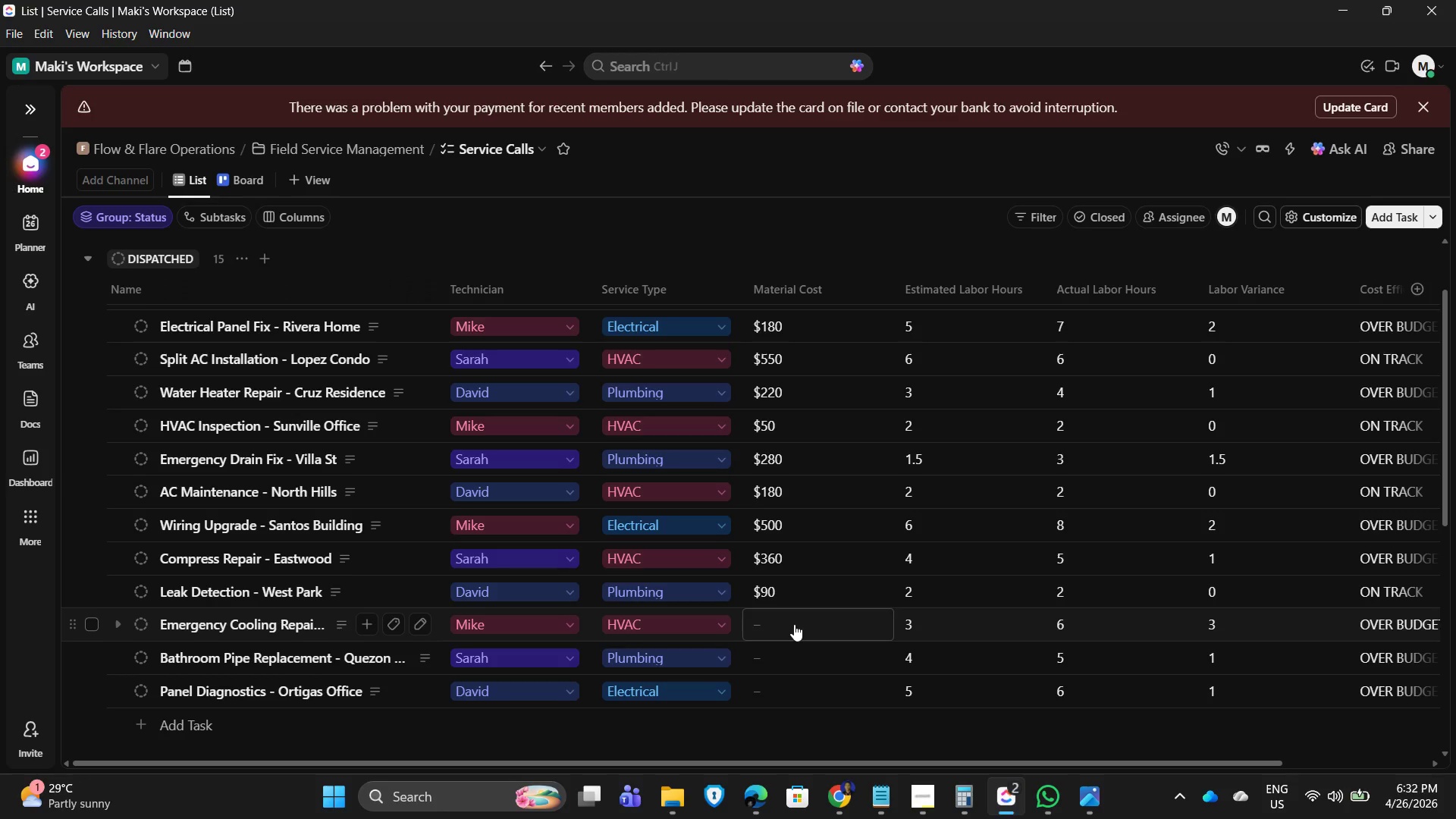 
left_click([794, 624])
 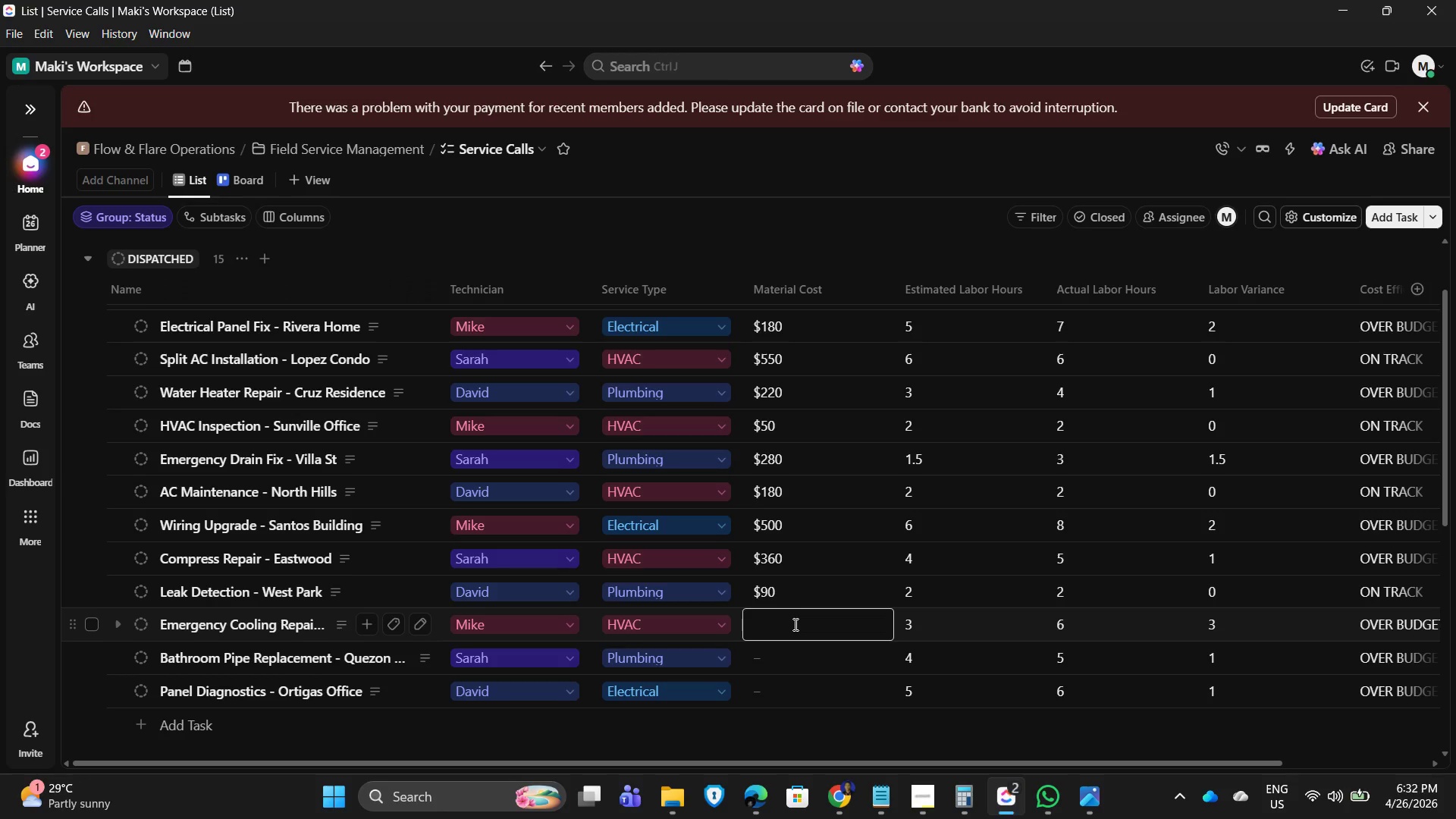 
key(Numpad3)
 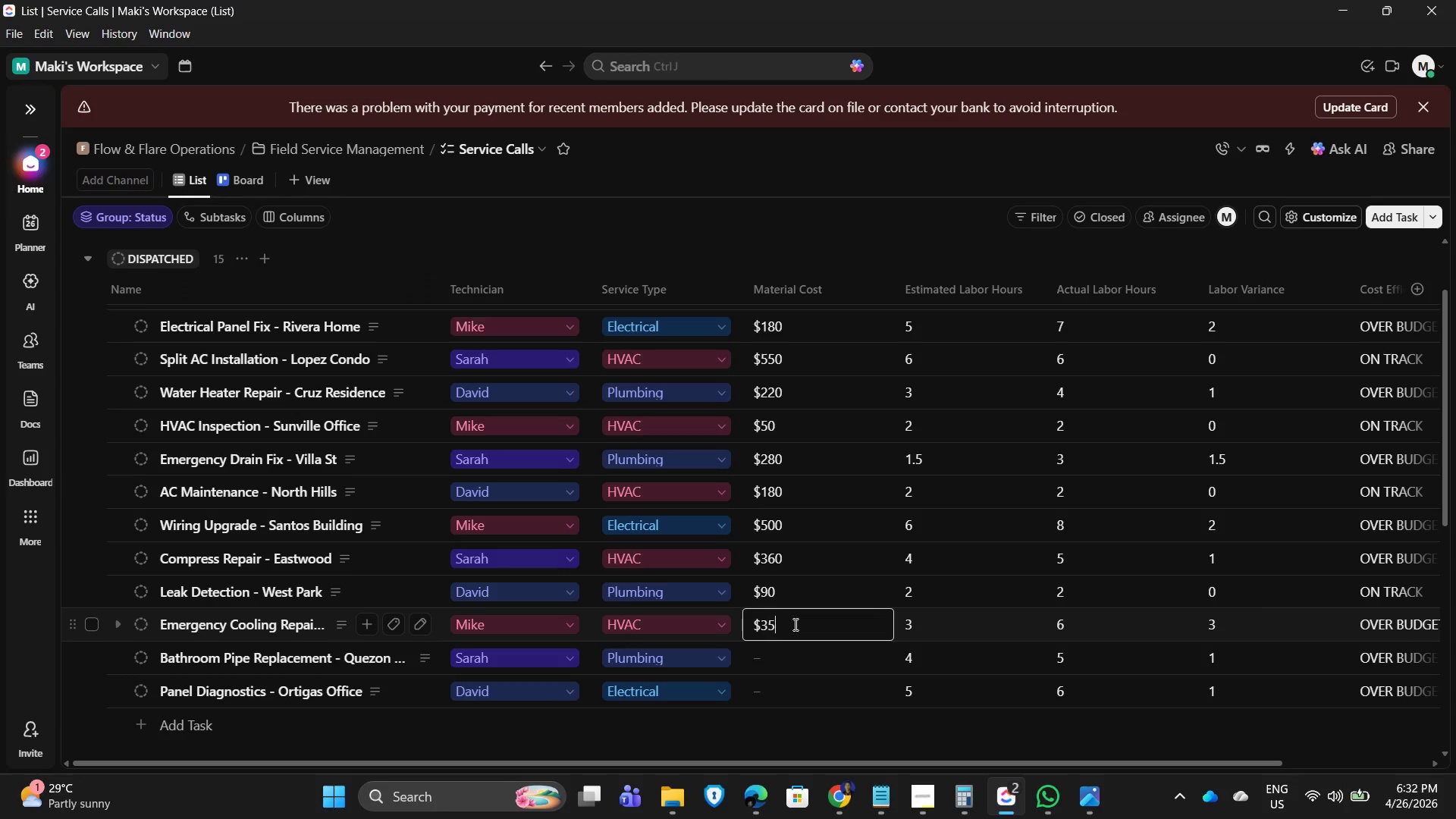 
key(Numpad5)
 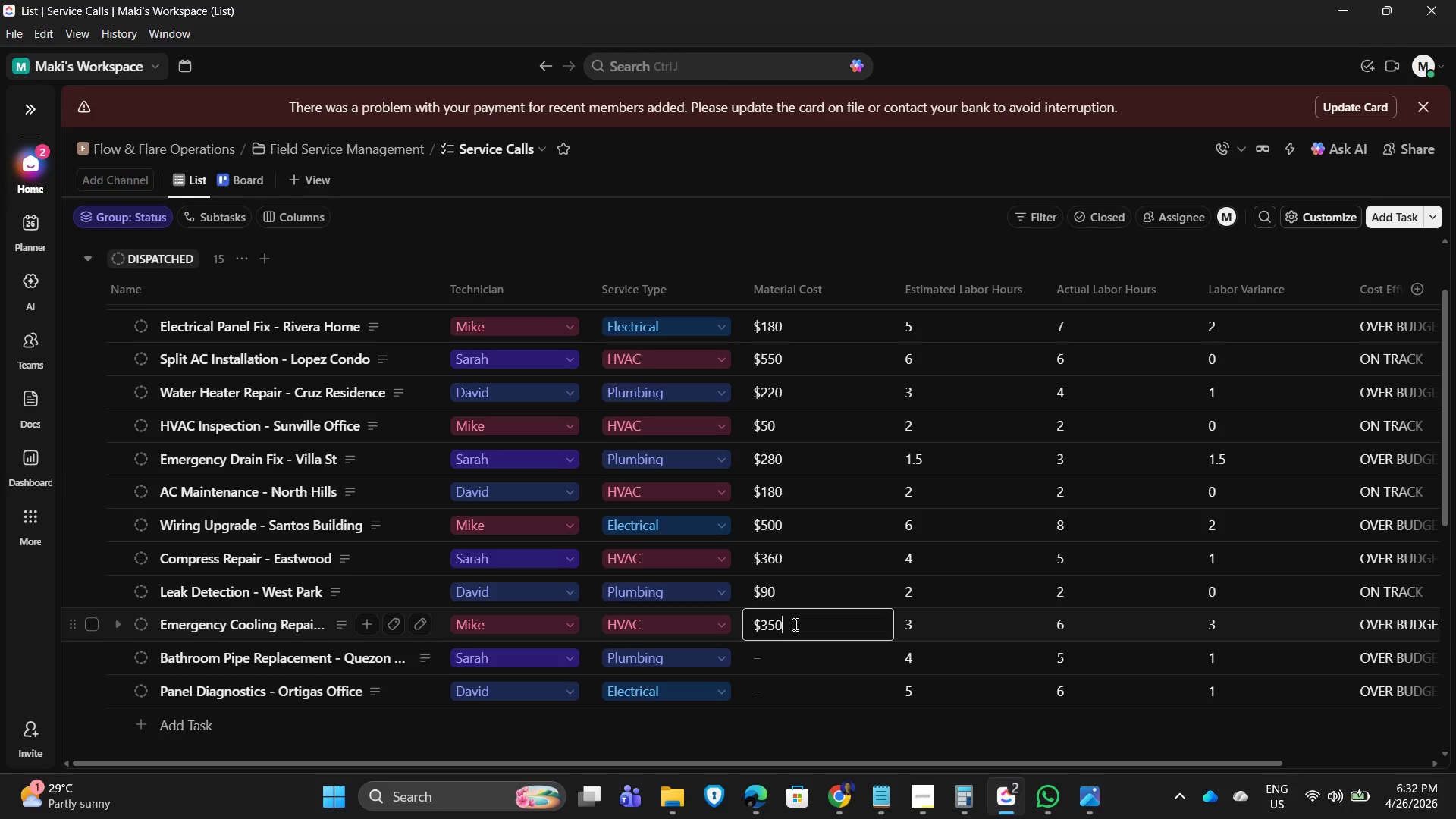 
key(Numpad0)
 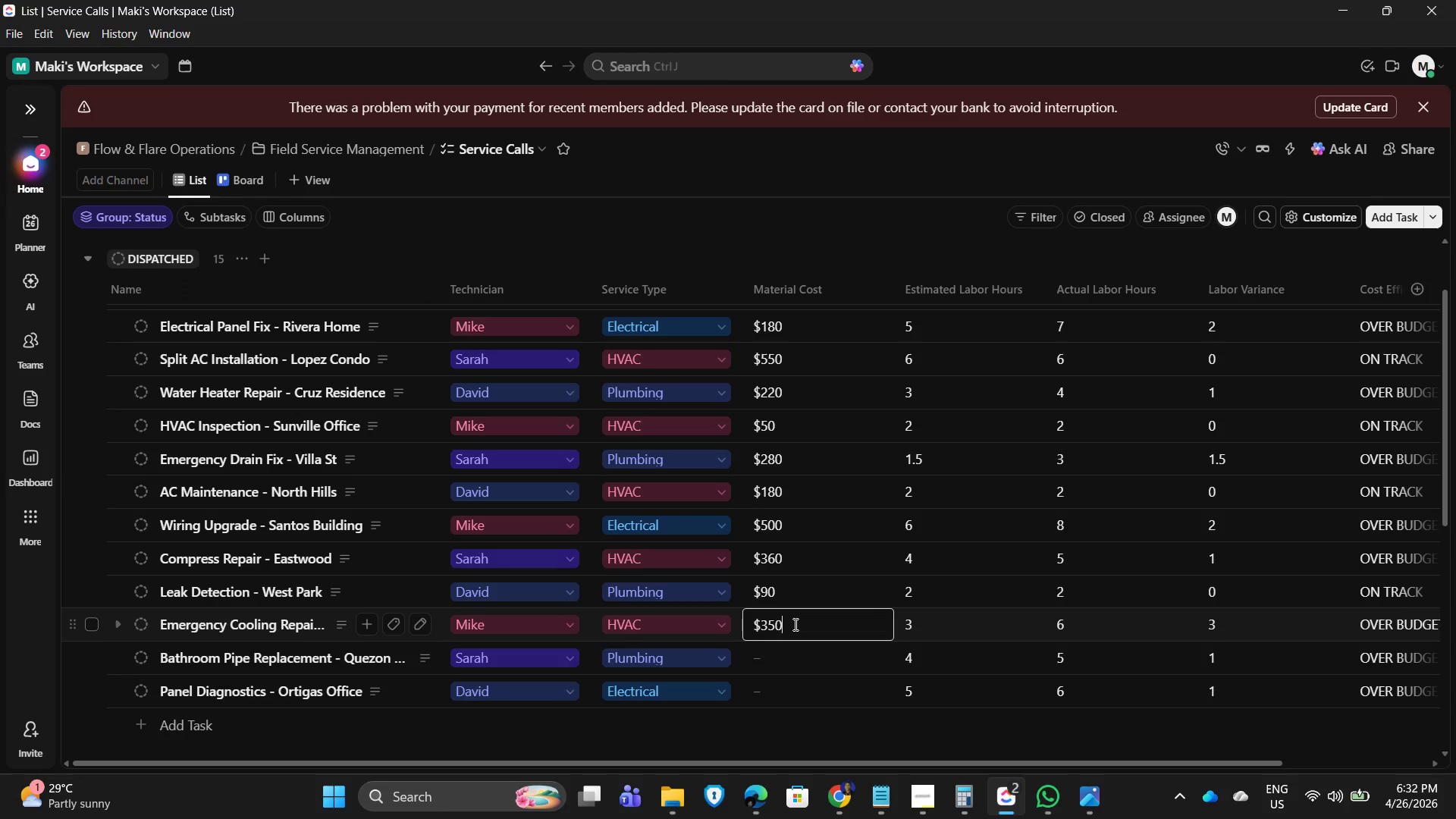 
key(NumpadEnter)
 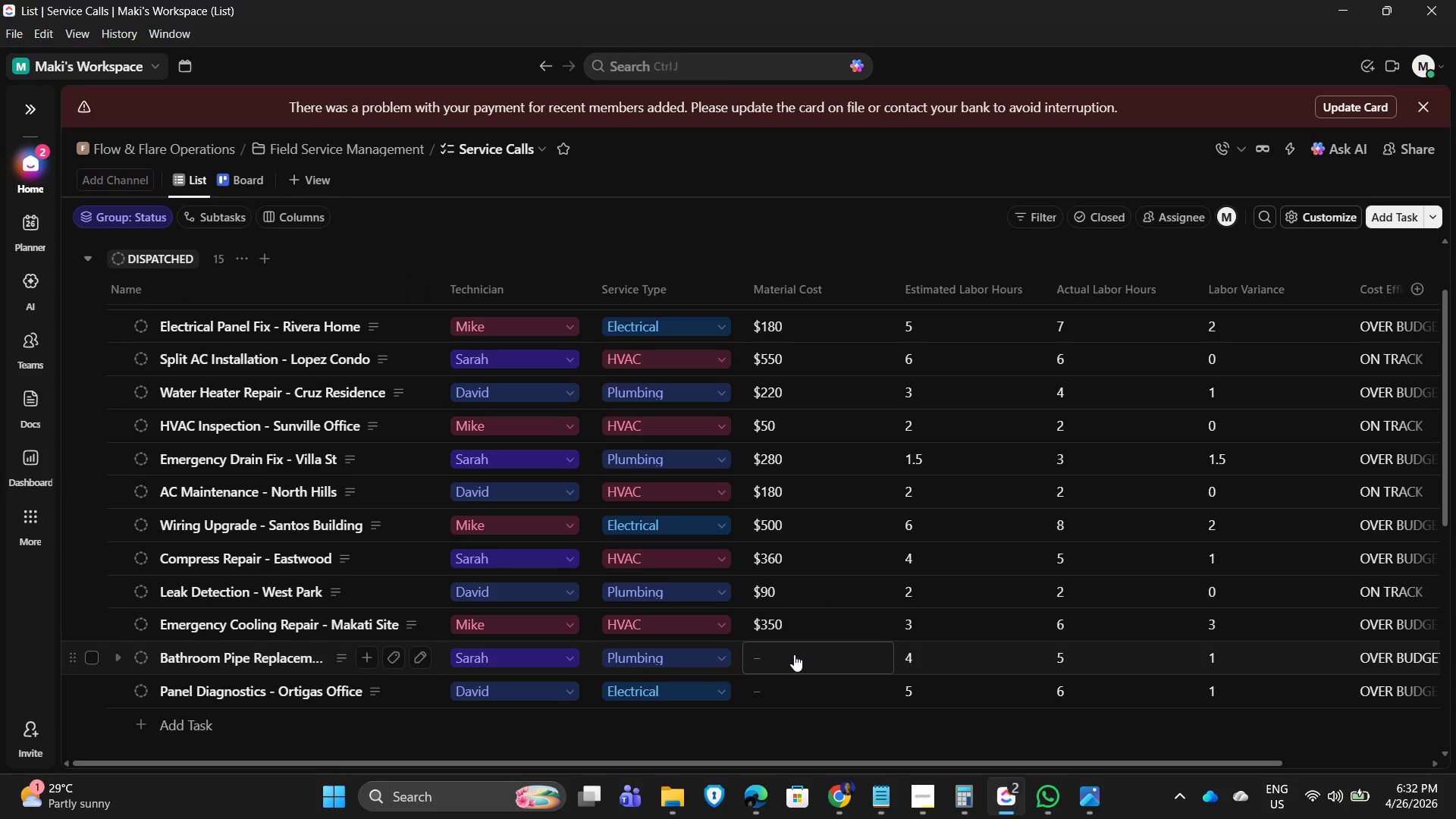 
left_click([794, 654])
 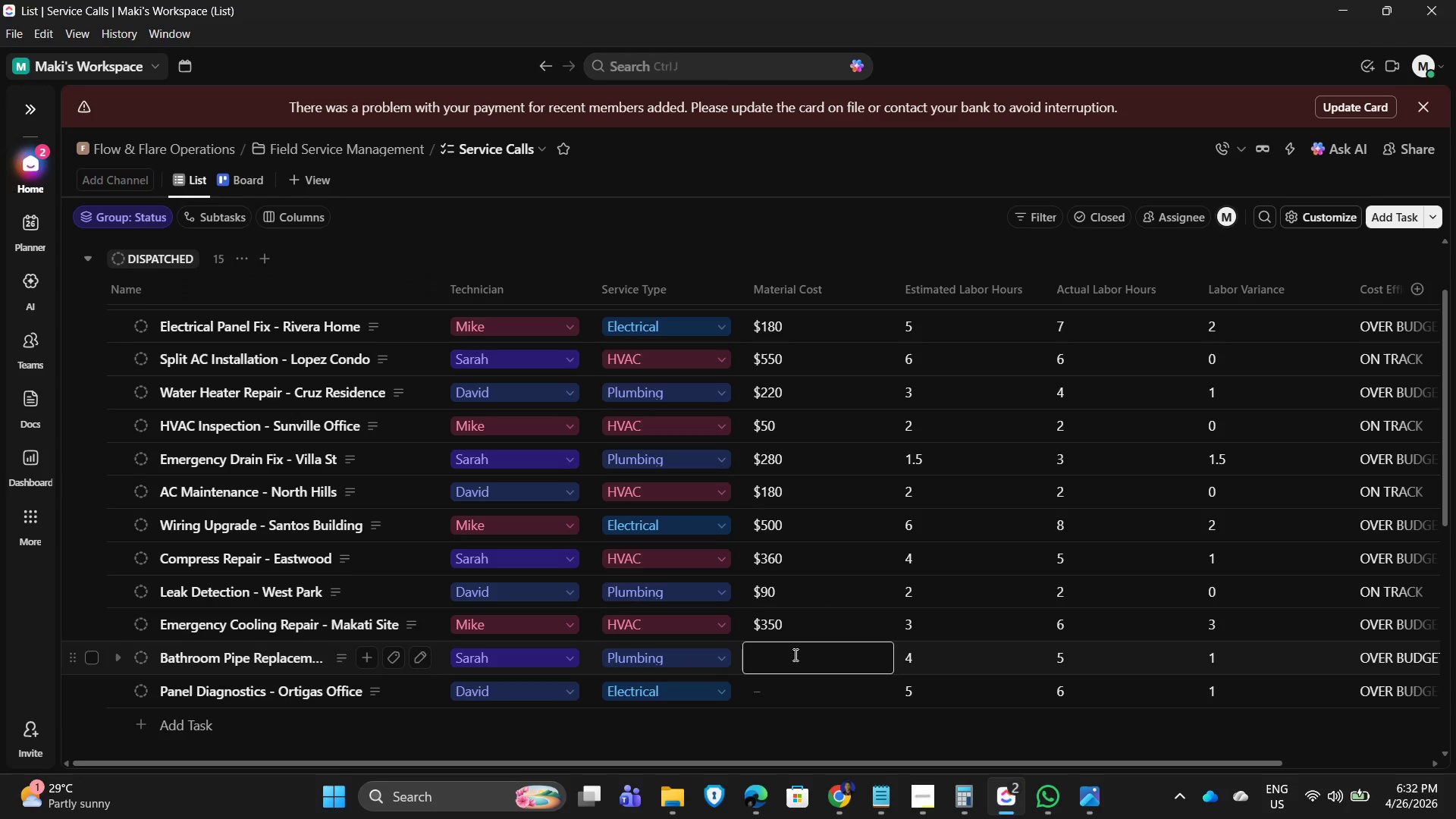 
key(Numpad4)
 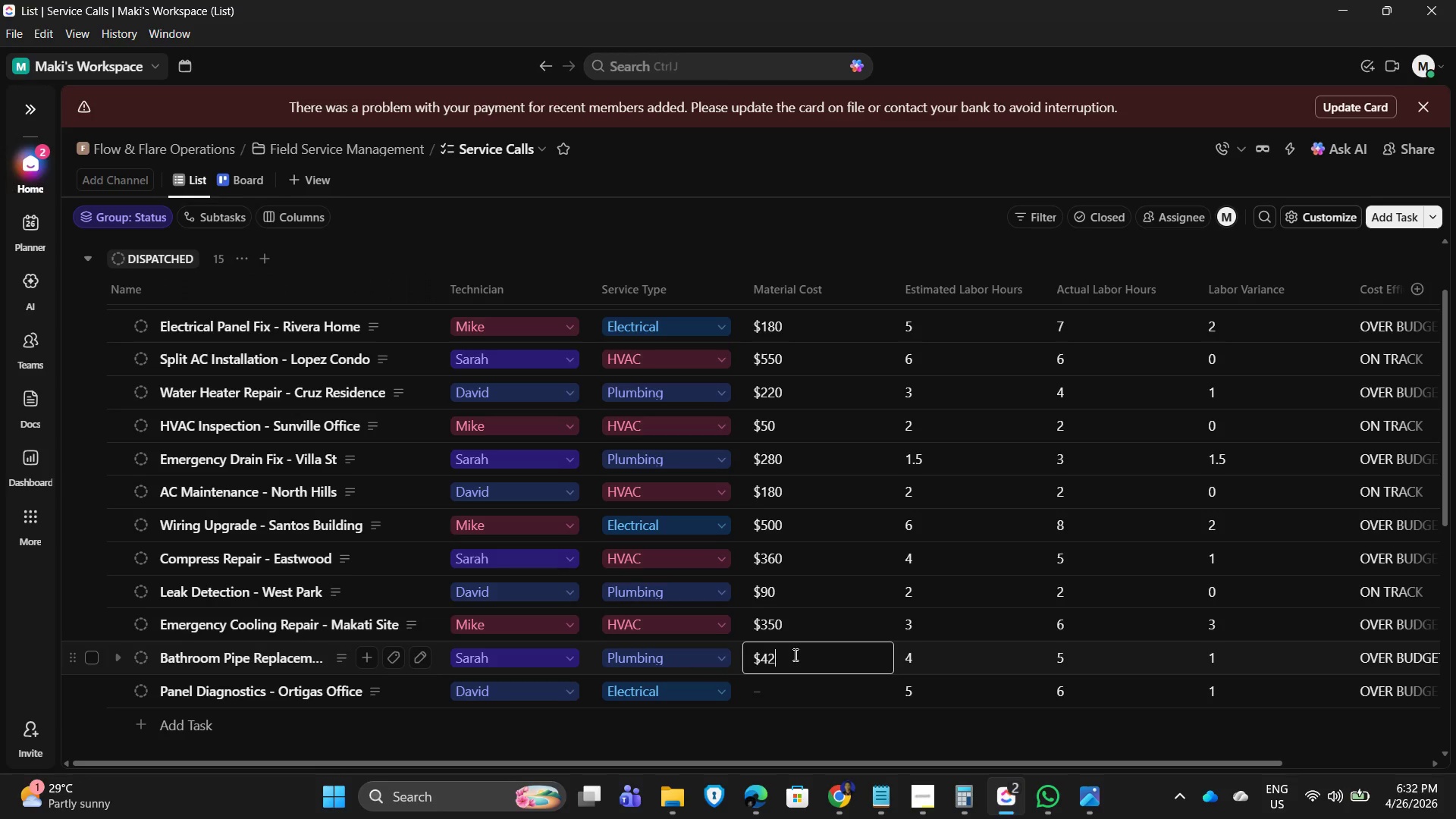 
key(Numpad2)
 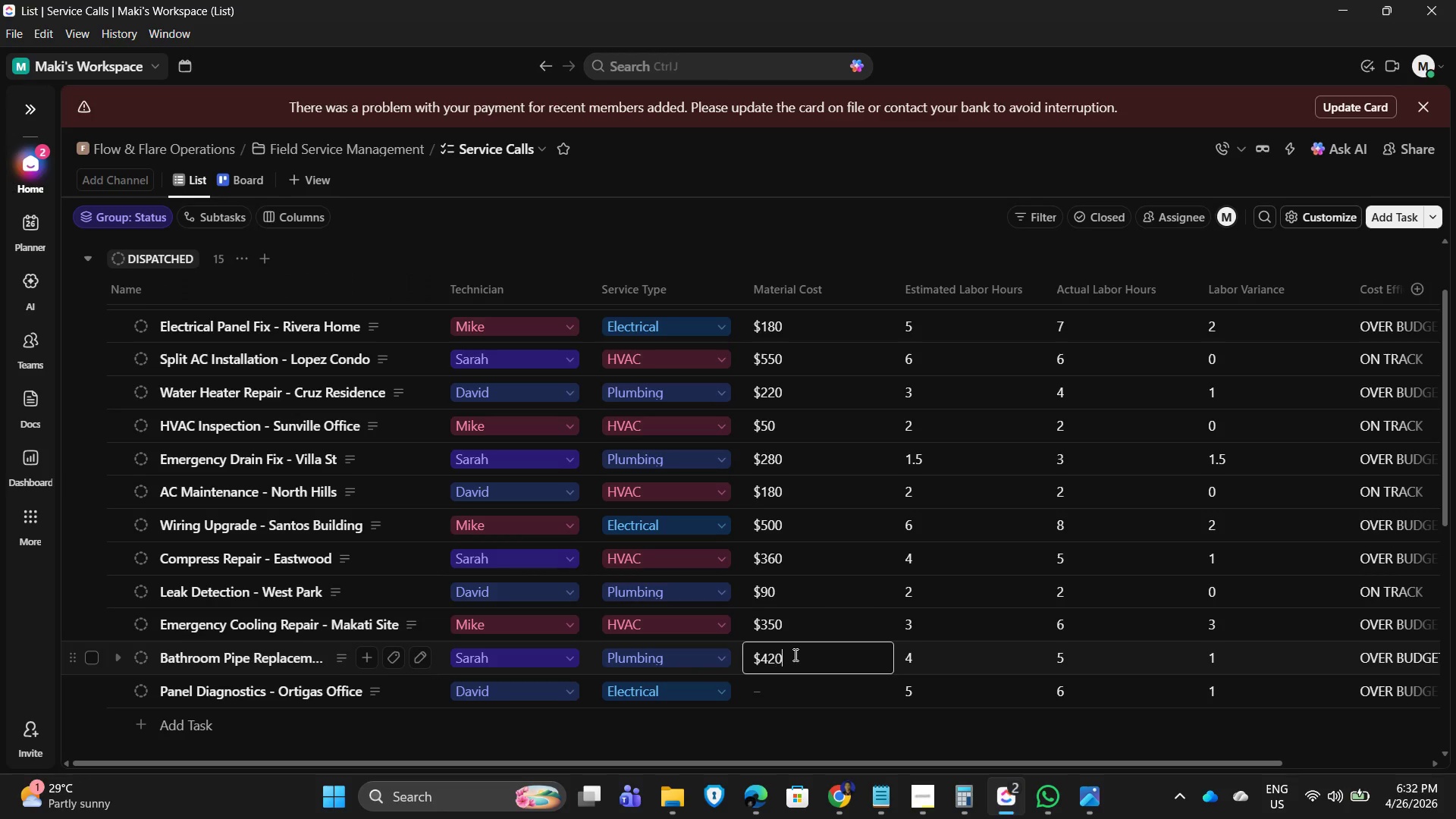 
key(Numpad0)
 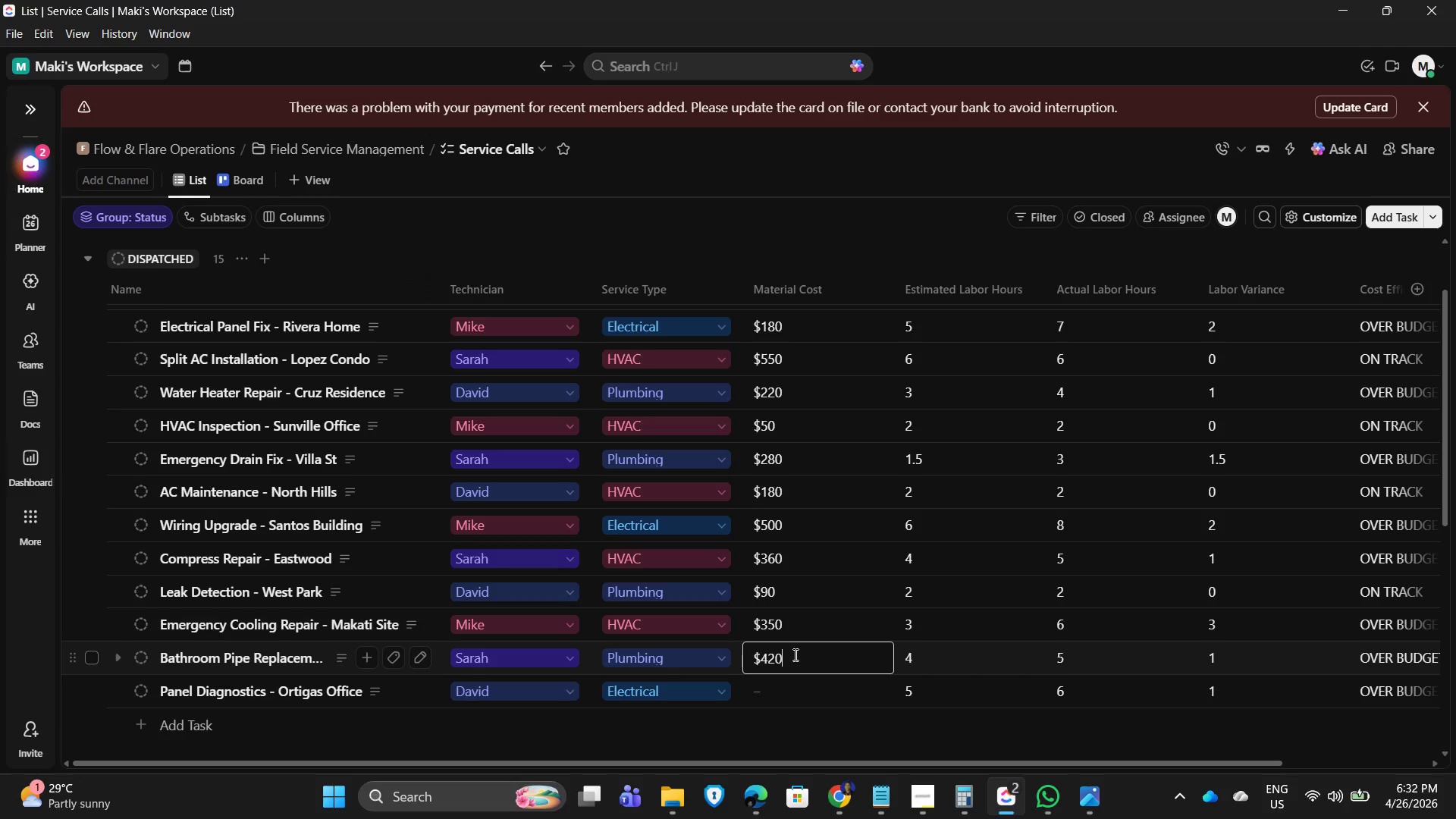 
key(NumpadEnter)
 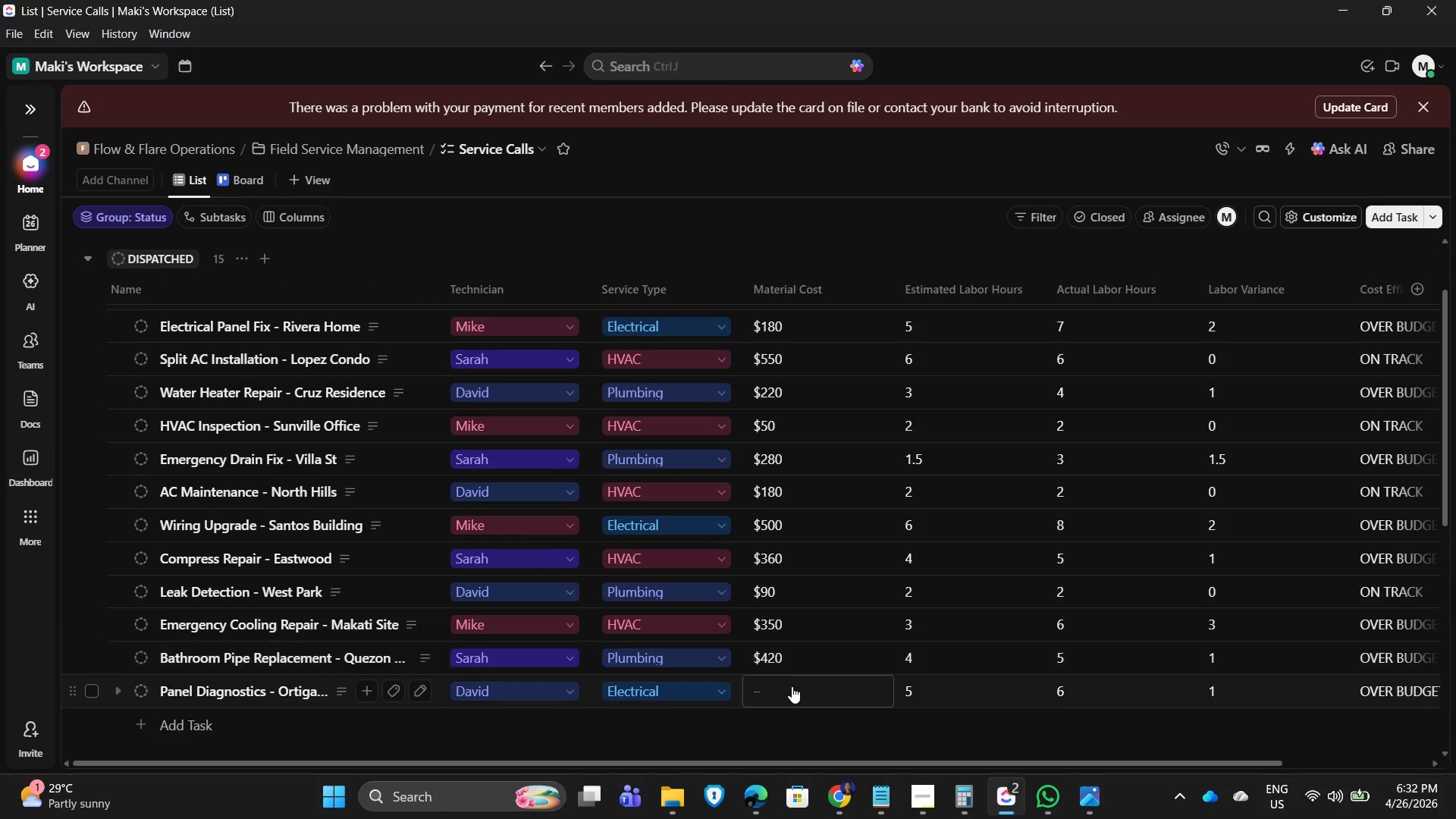 
left_click([791, 689])
 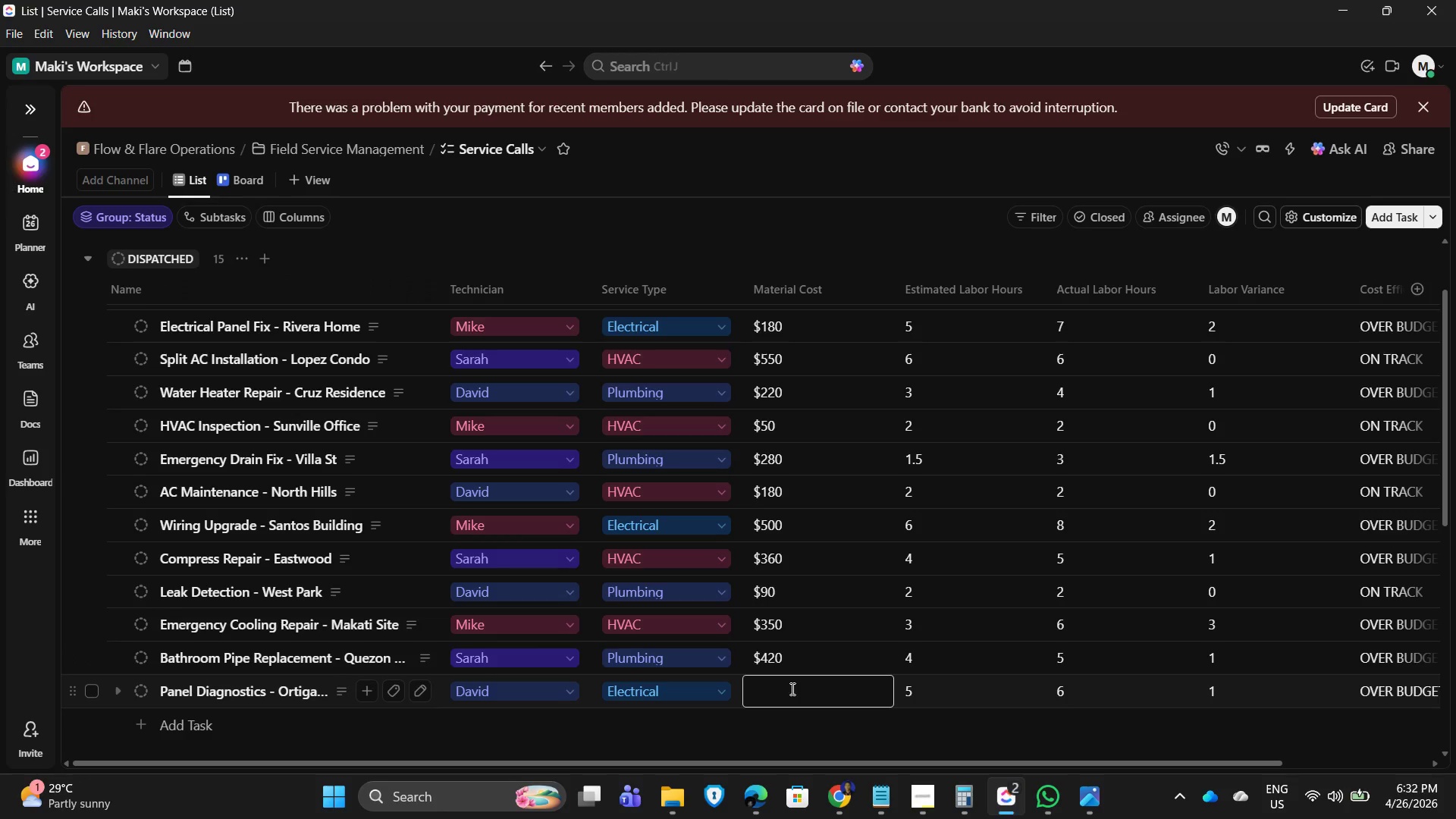 
key(Numpad5)
 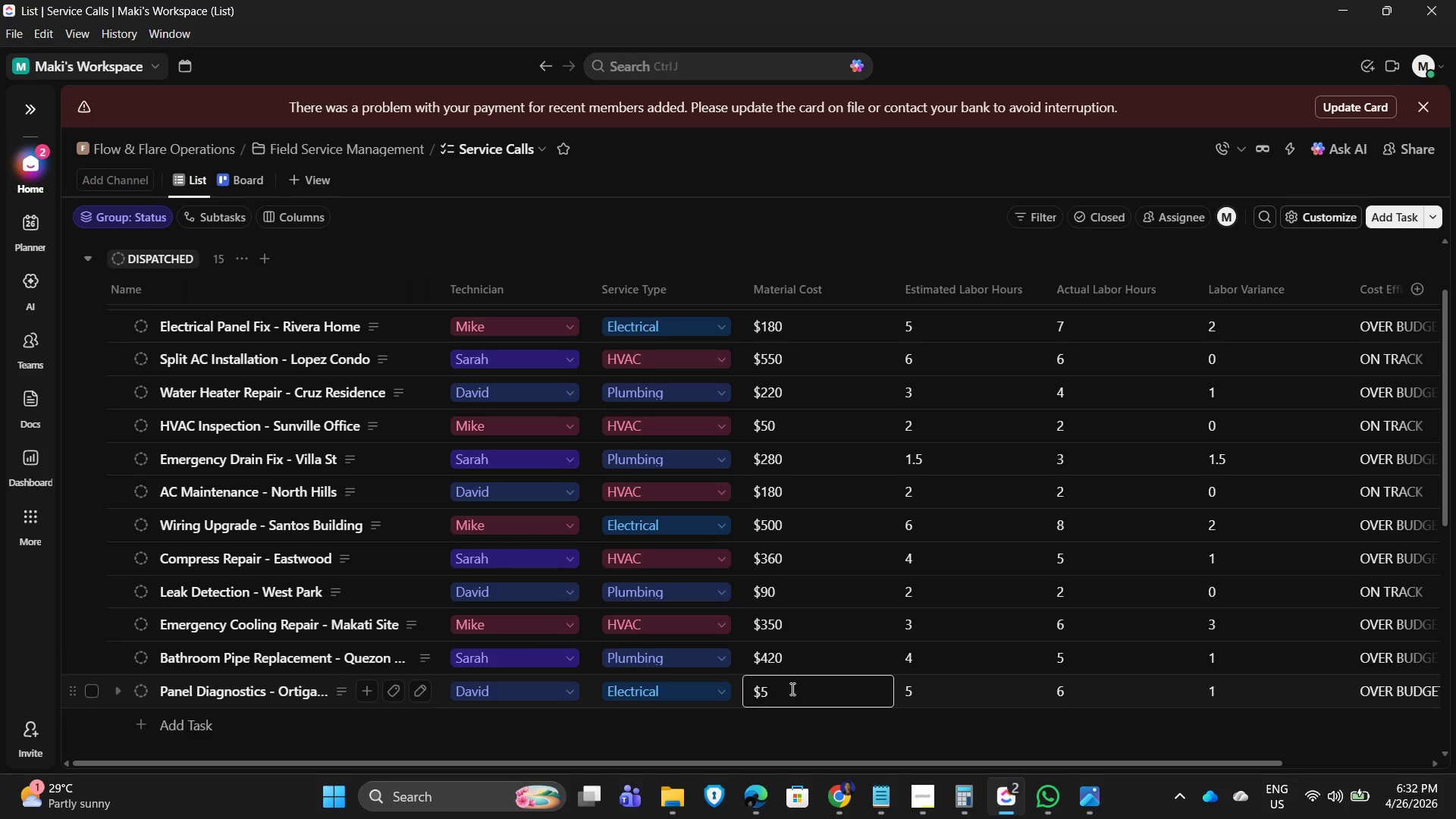 
key(Numpad0)
 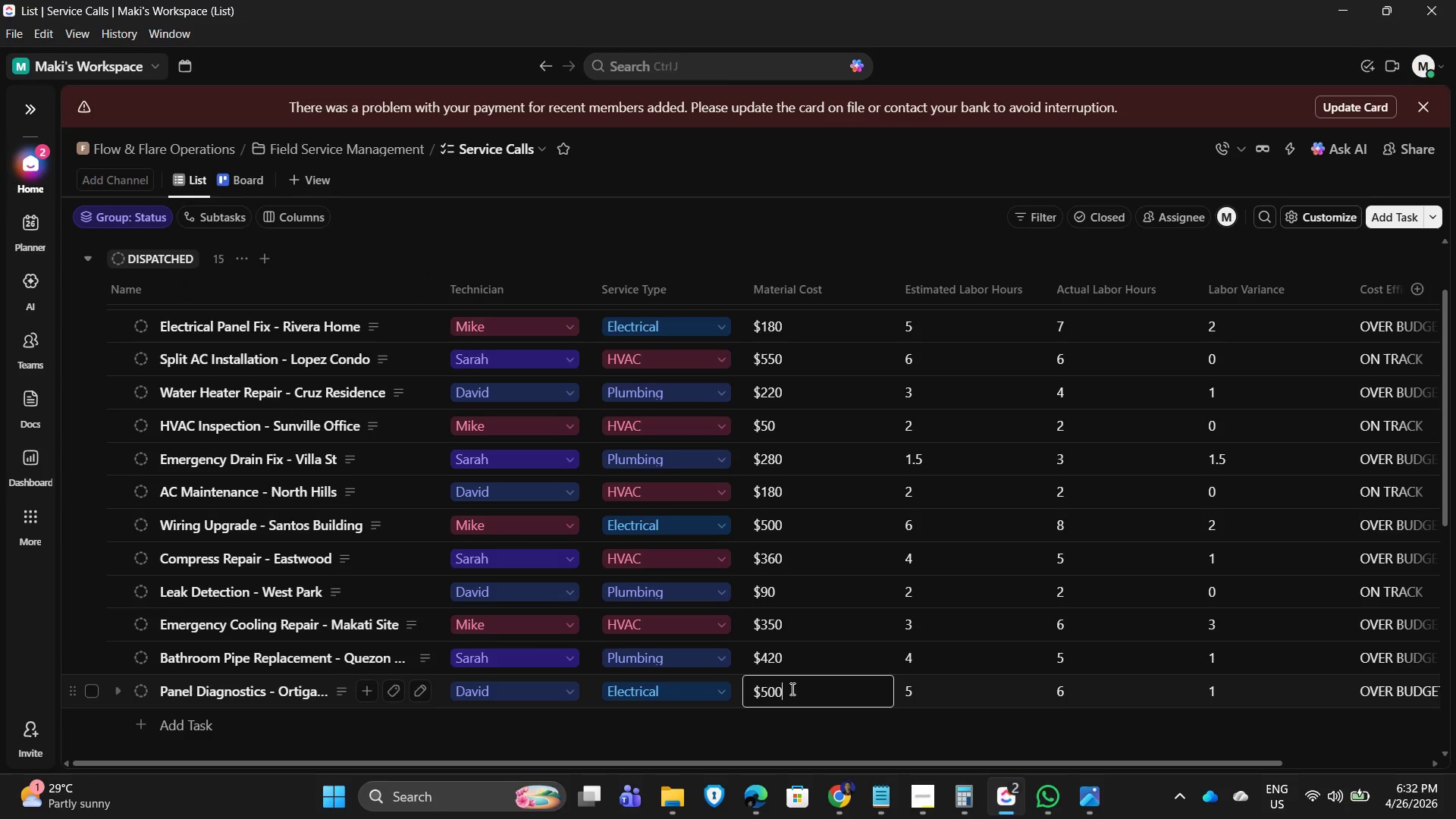 
key(Numpad0)
 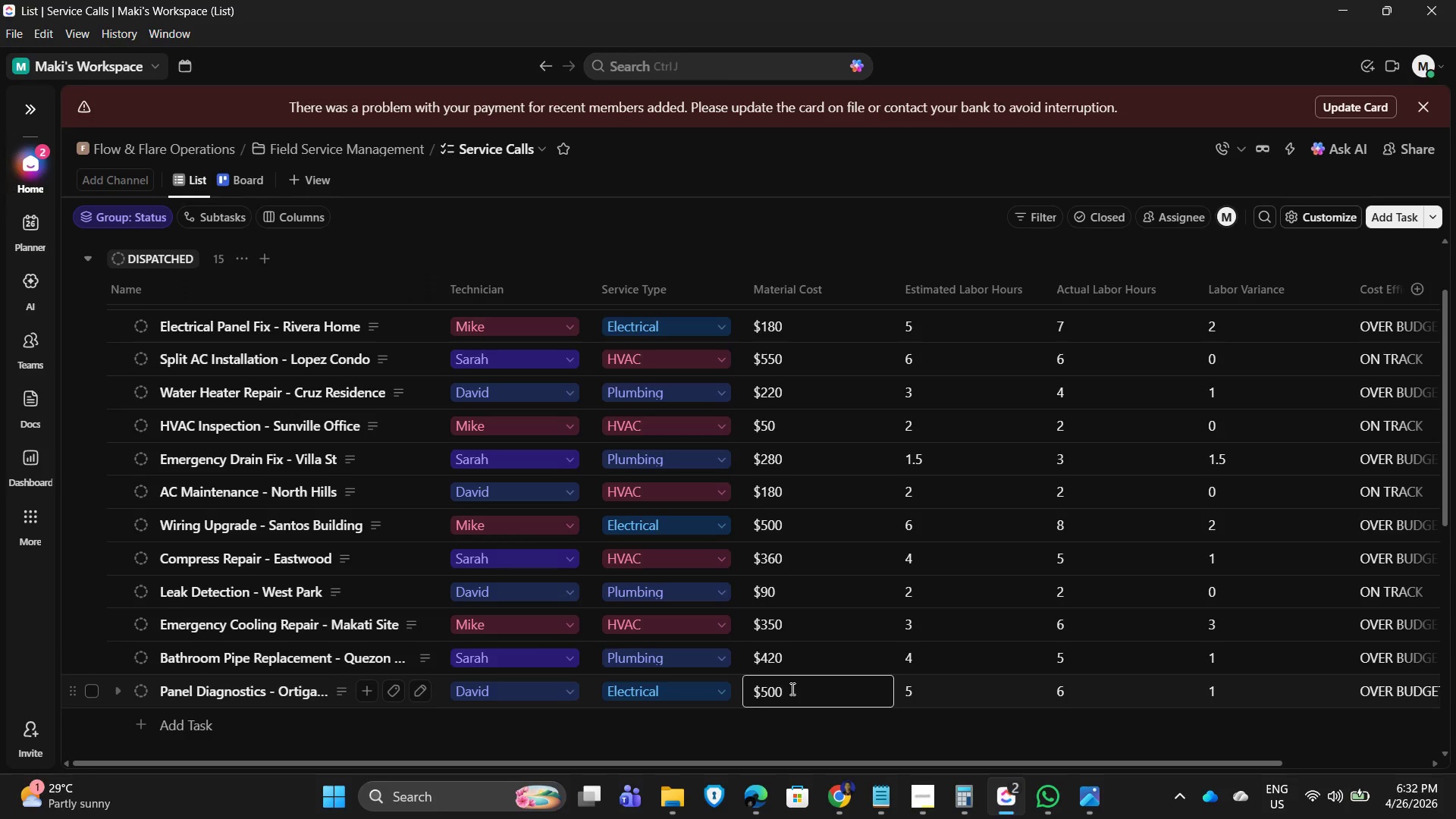 
key(Backspace)
 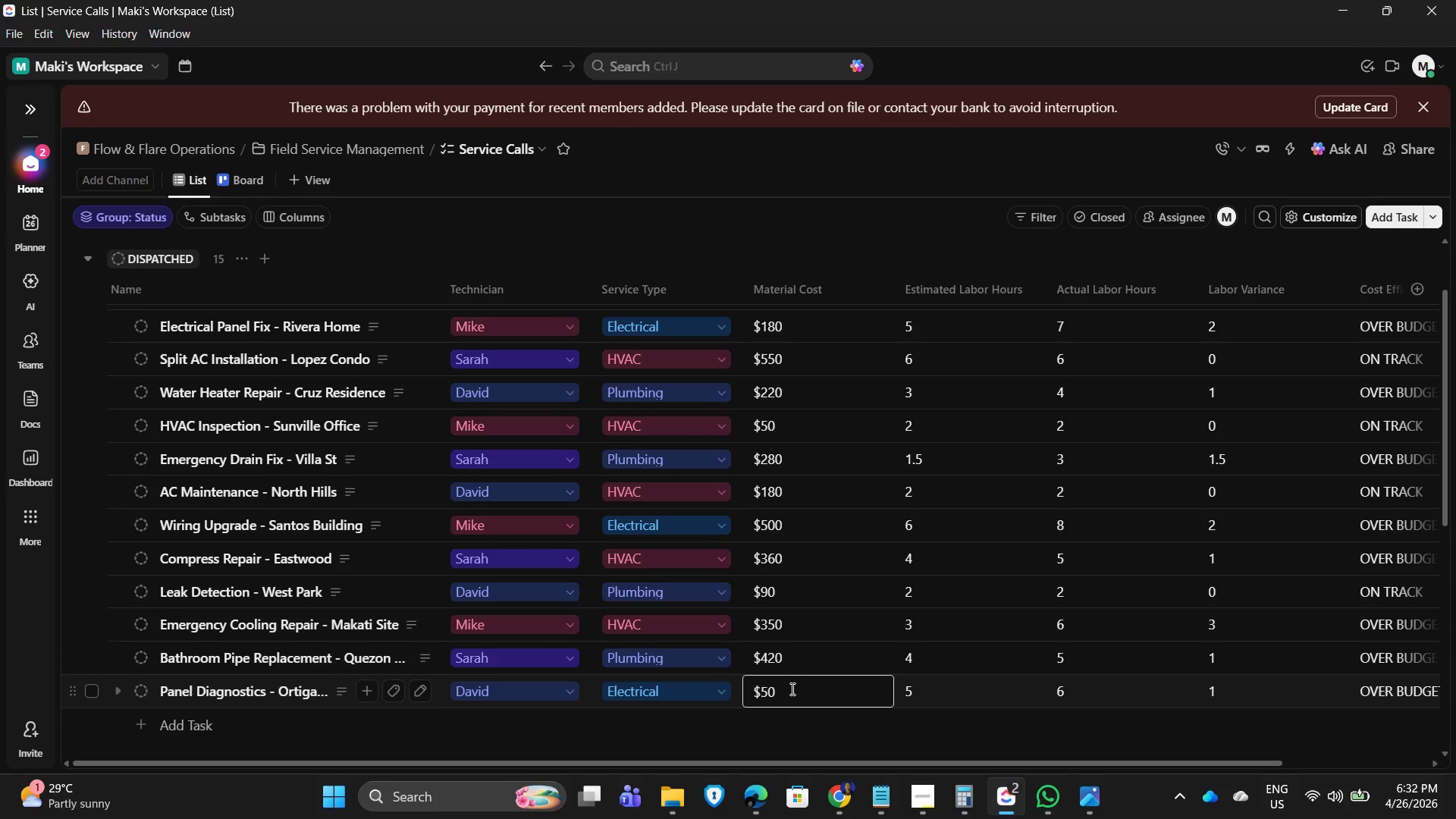 
key(Backspace)
 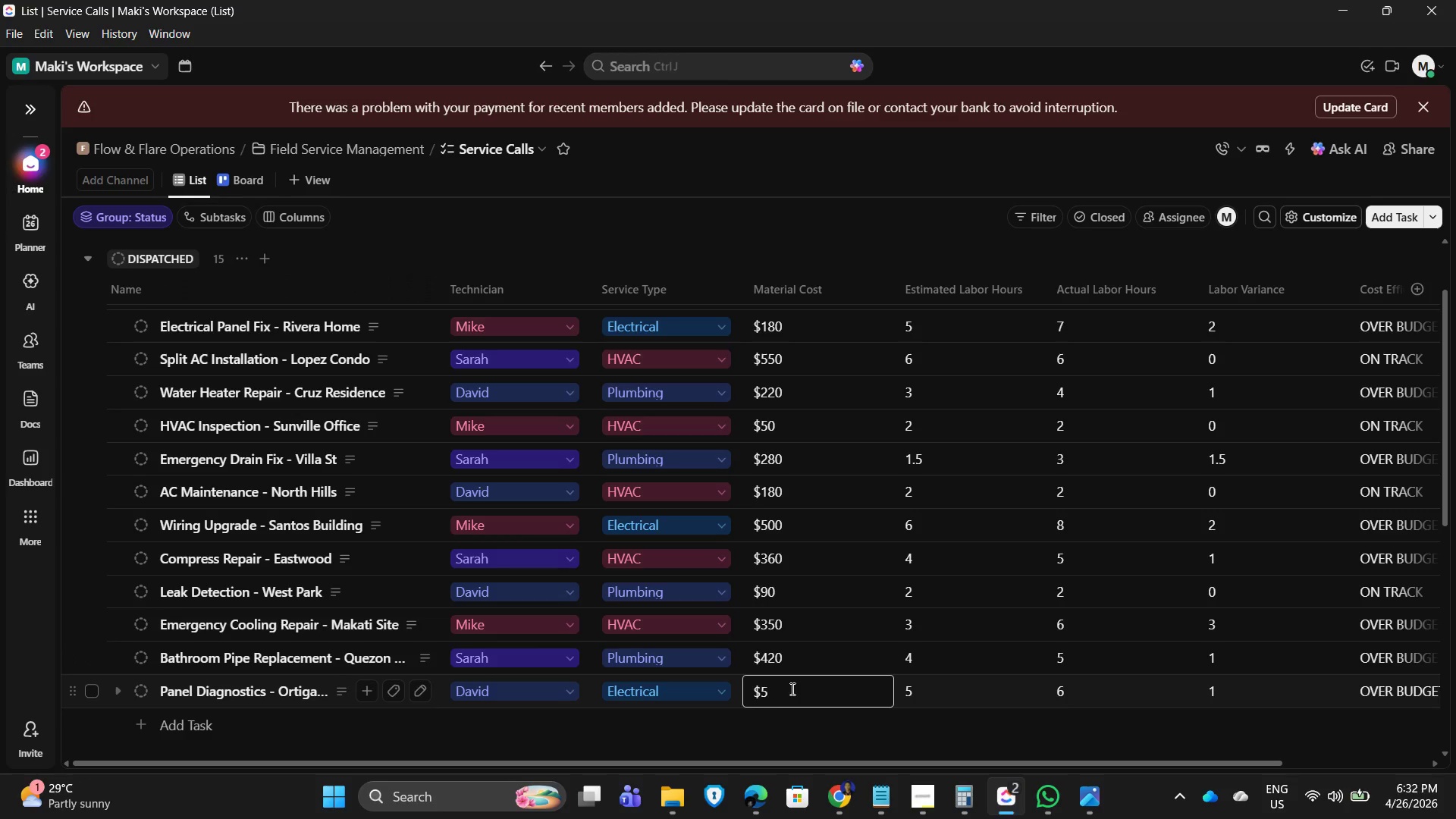 
key(Backspace)
 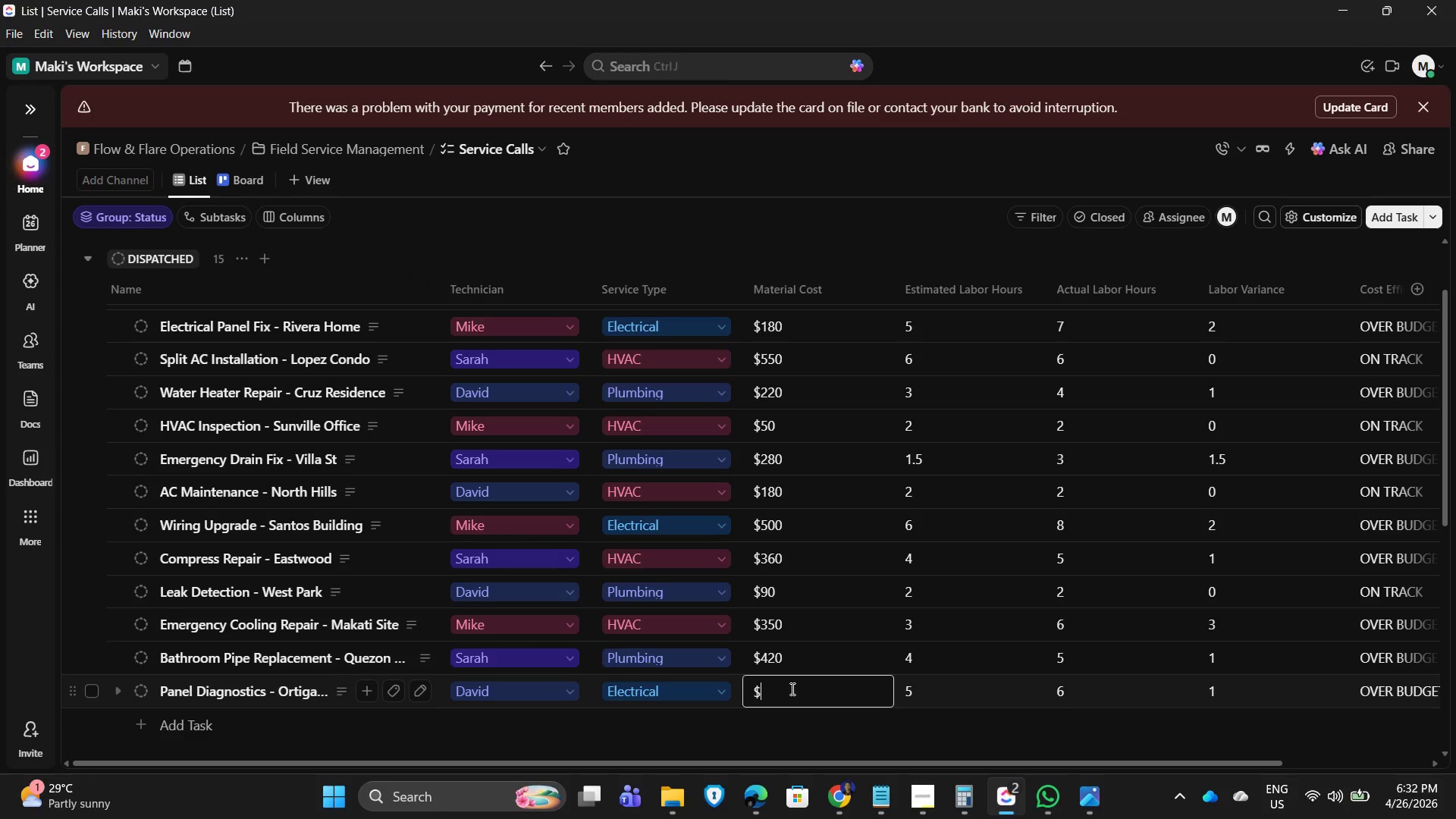 
key(Numpad4)
 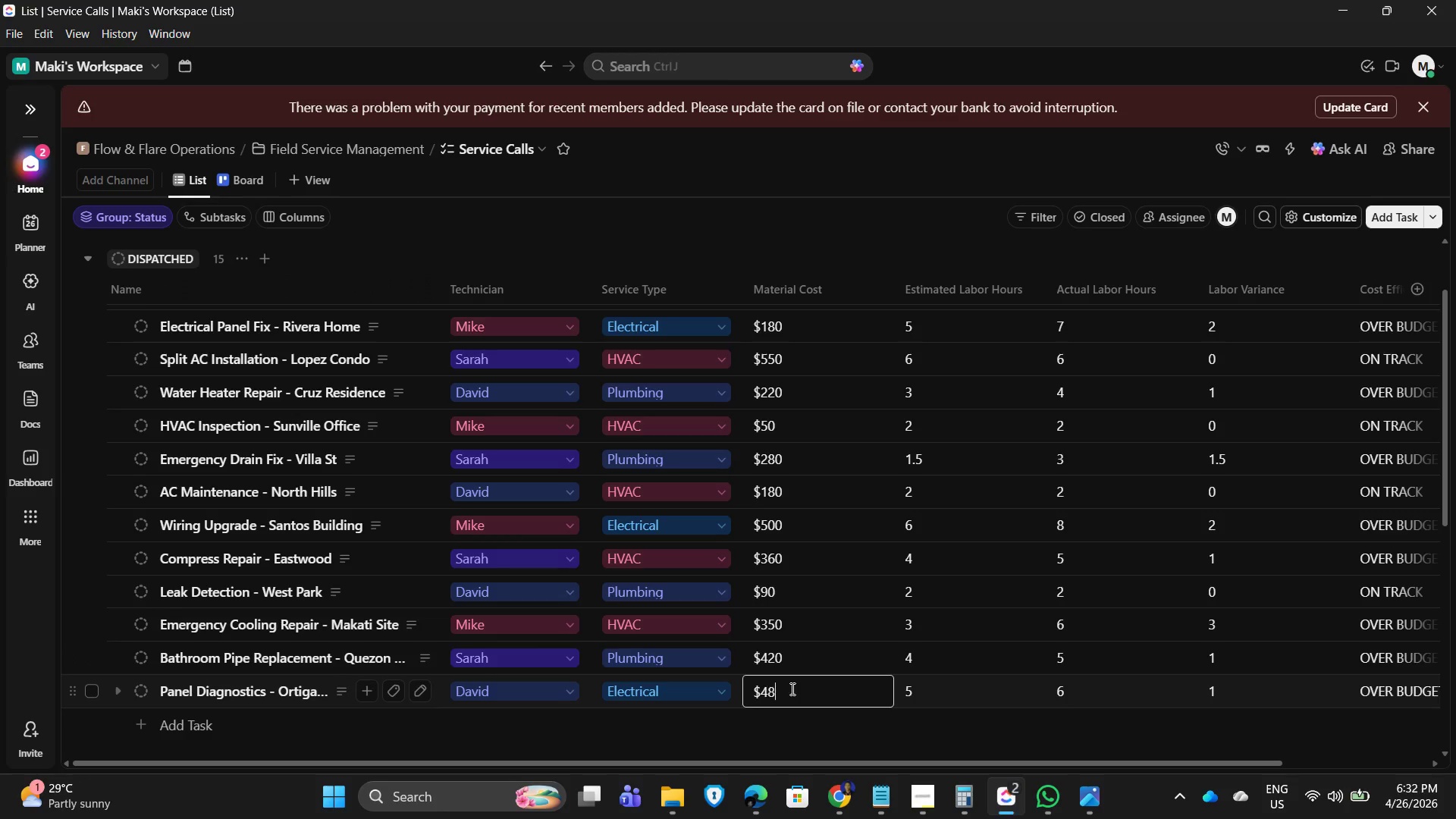 
key(Numpad8)
 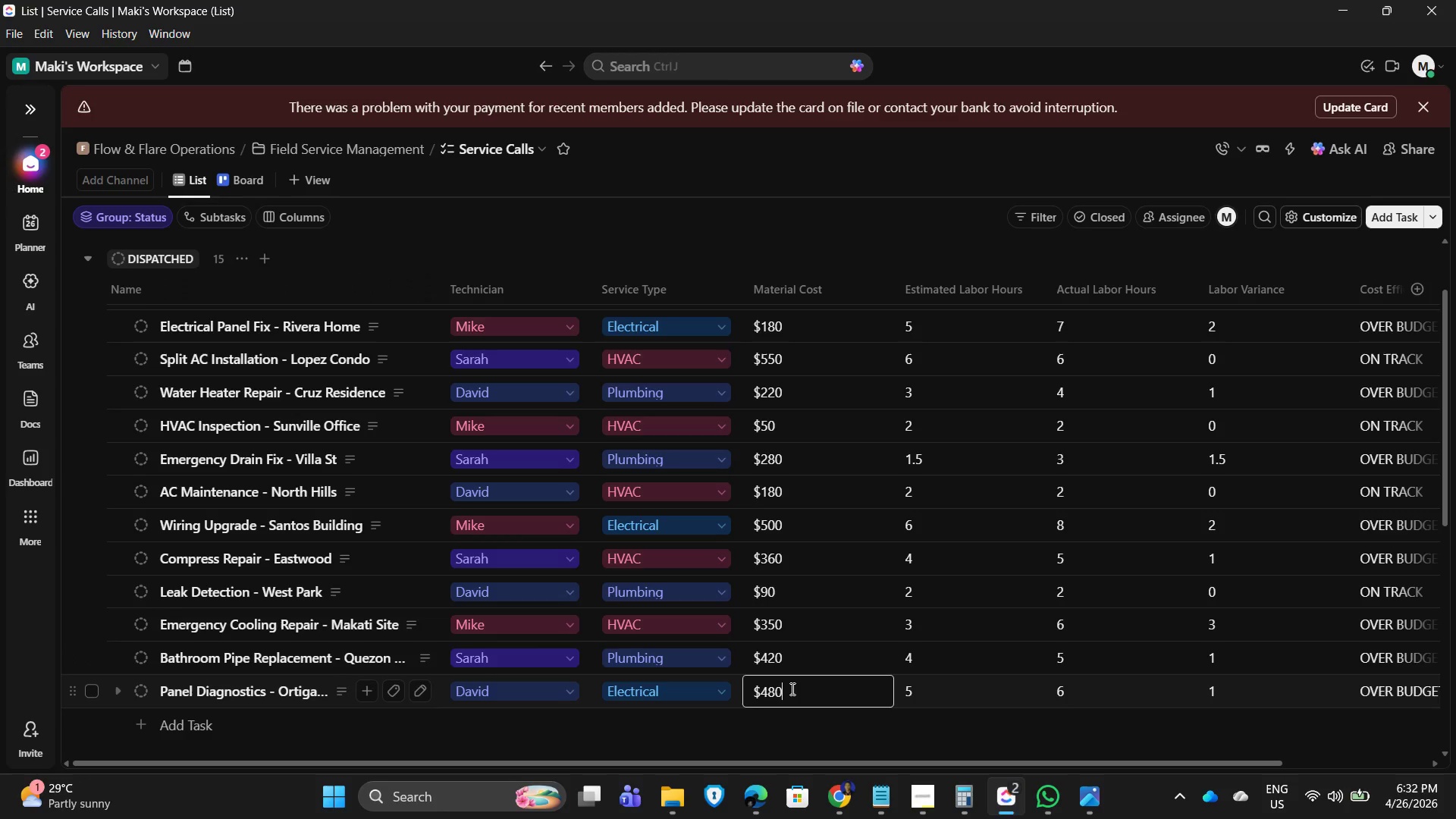 
key(Numpad0)
 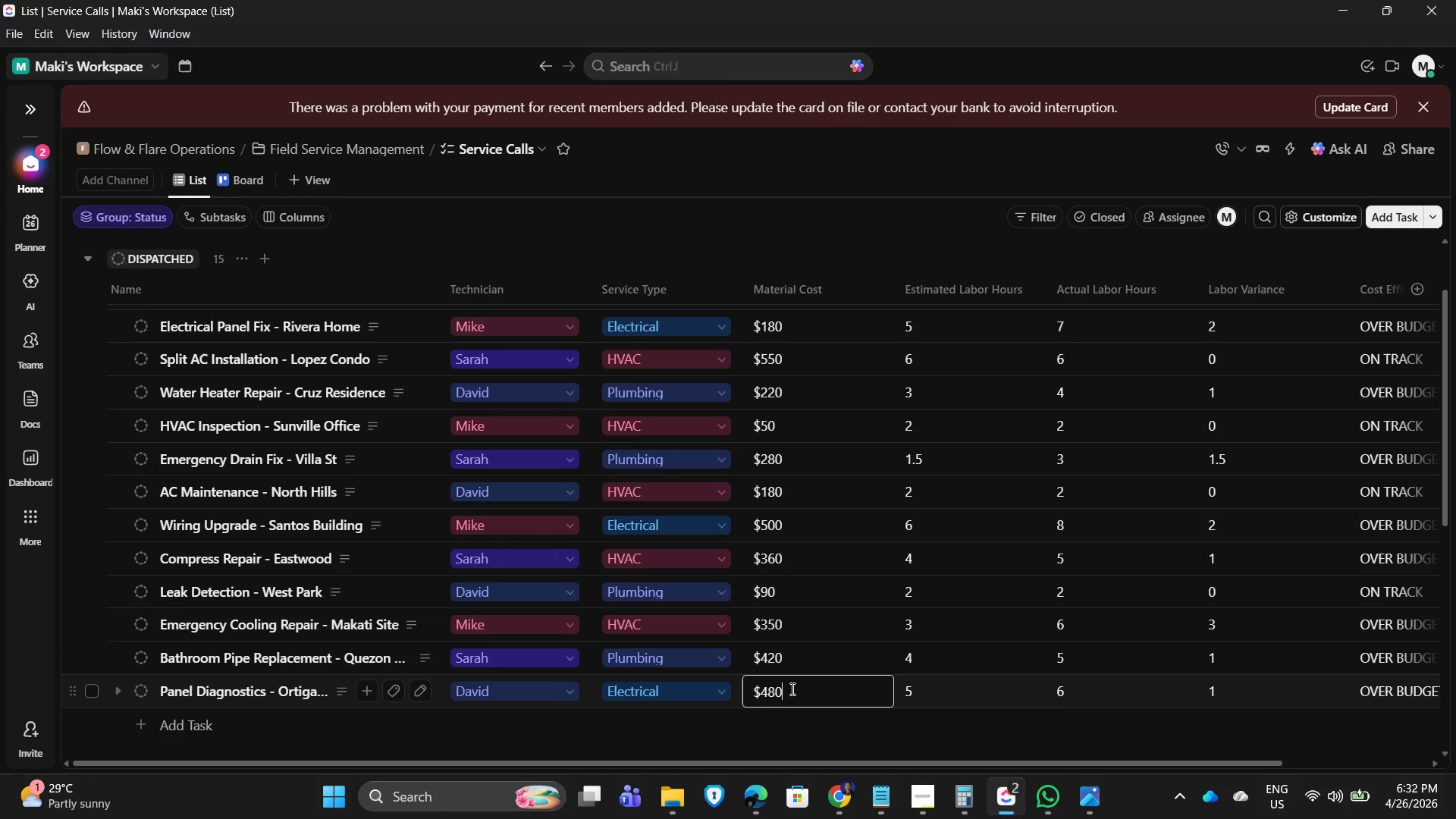 
key(NumpadEnter)
 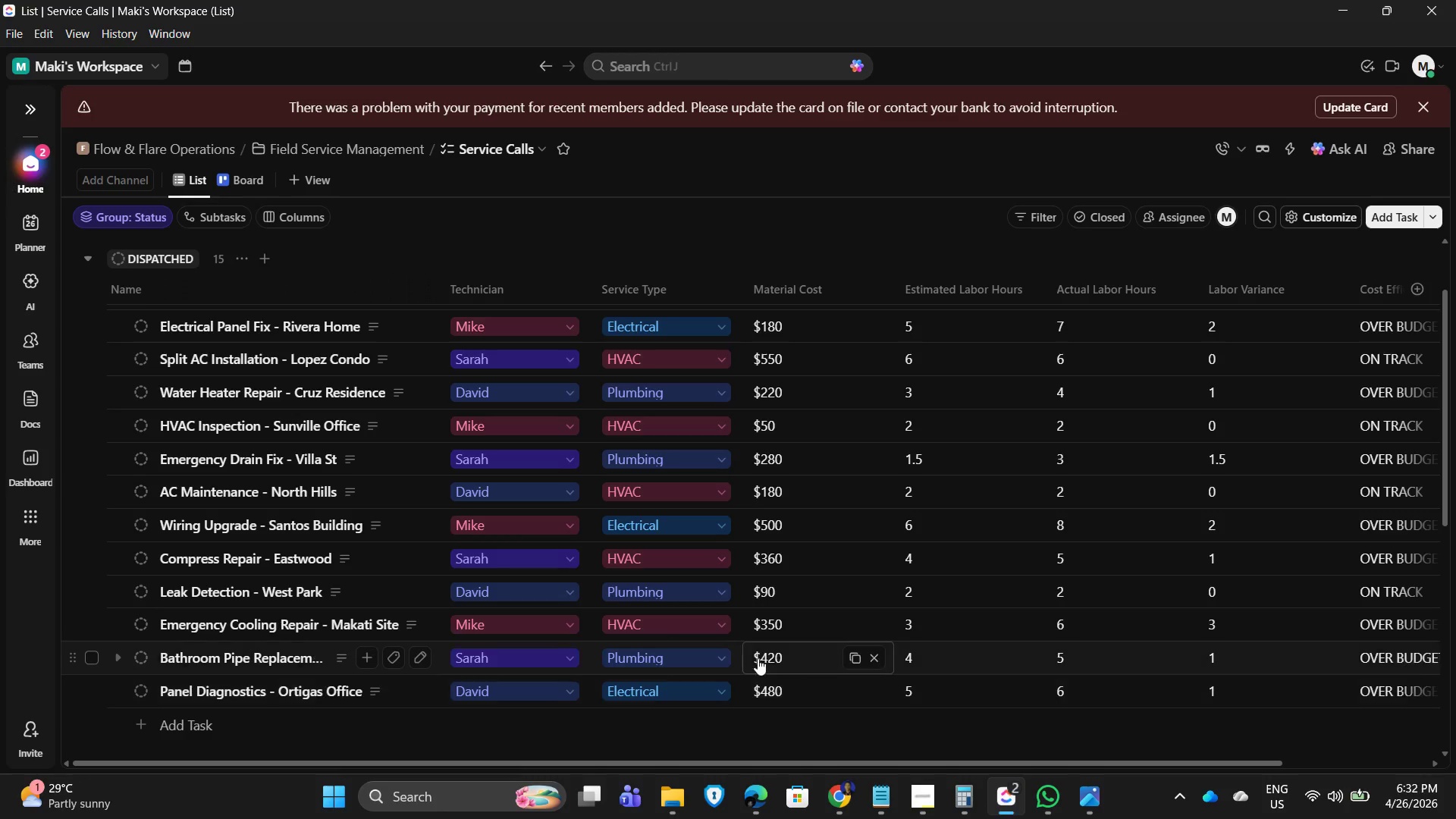 
scroll: coordinate [1062, 533], scroll_direction: up, amount: 5.0
 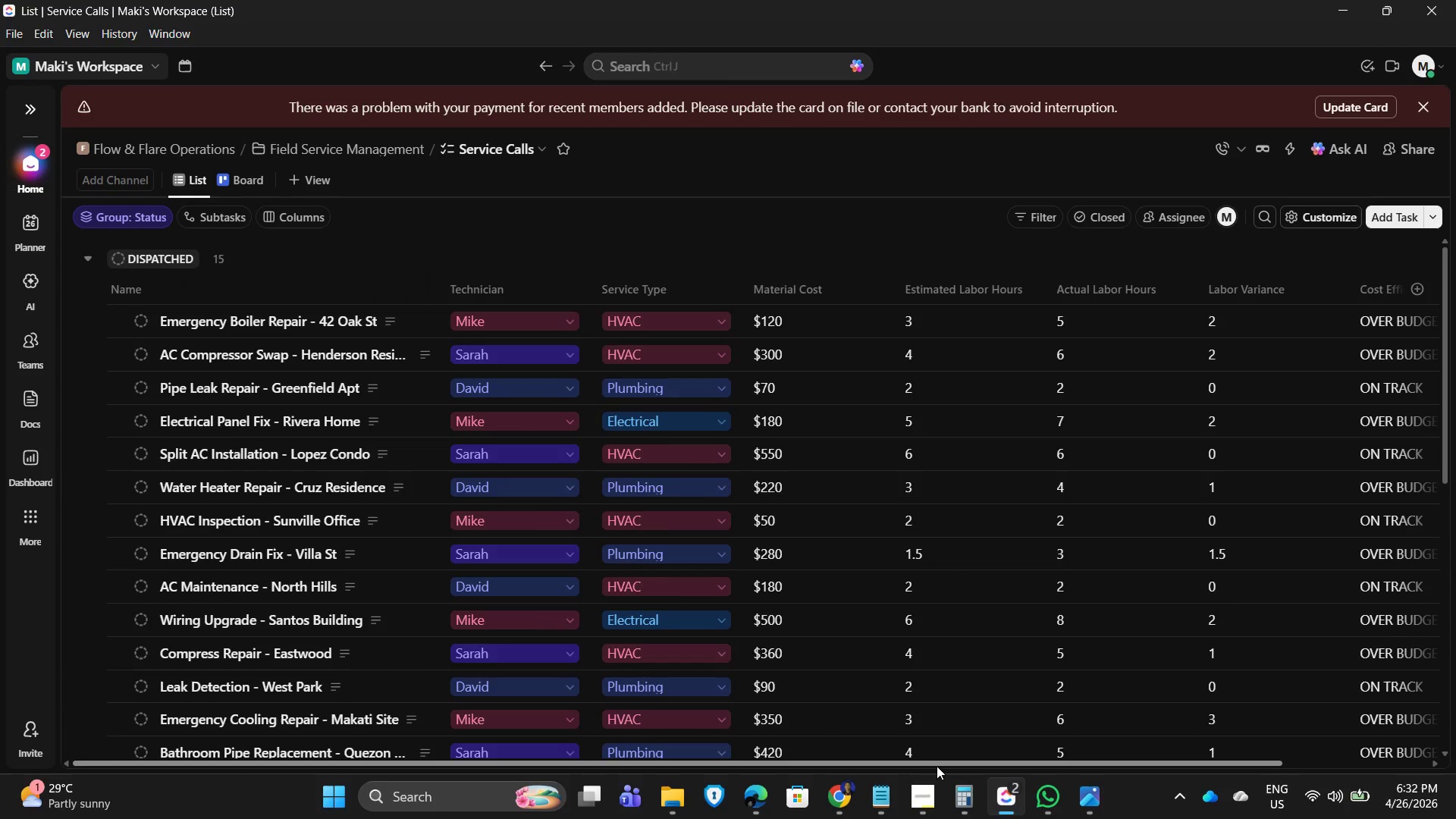 
left_click_drag(start_coordinate=[921, 764], to_coordinate=[1129, 763])
 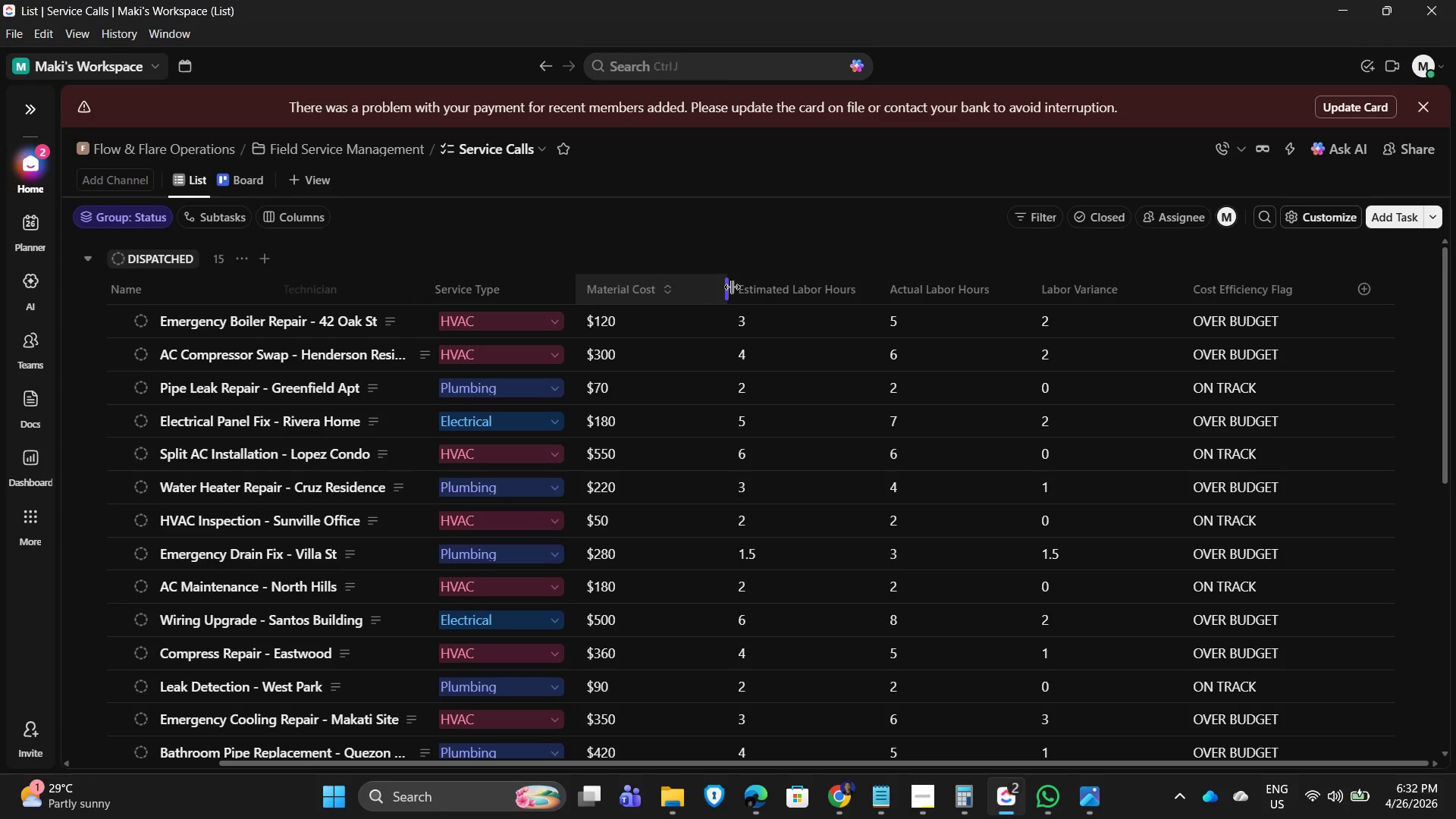 
left_click_drag(start_coordinate=[729, 287], to_coordinate=[692, 287])
 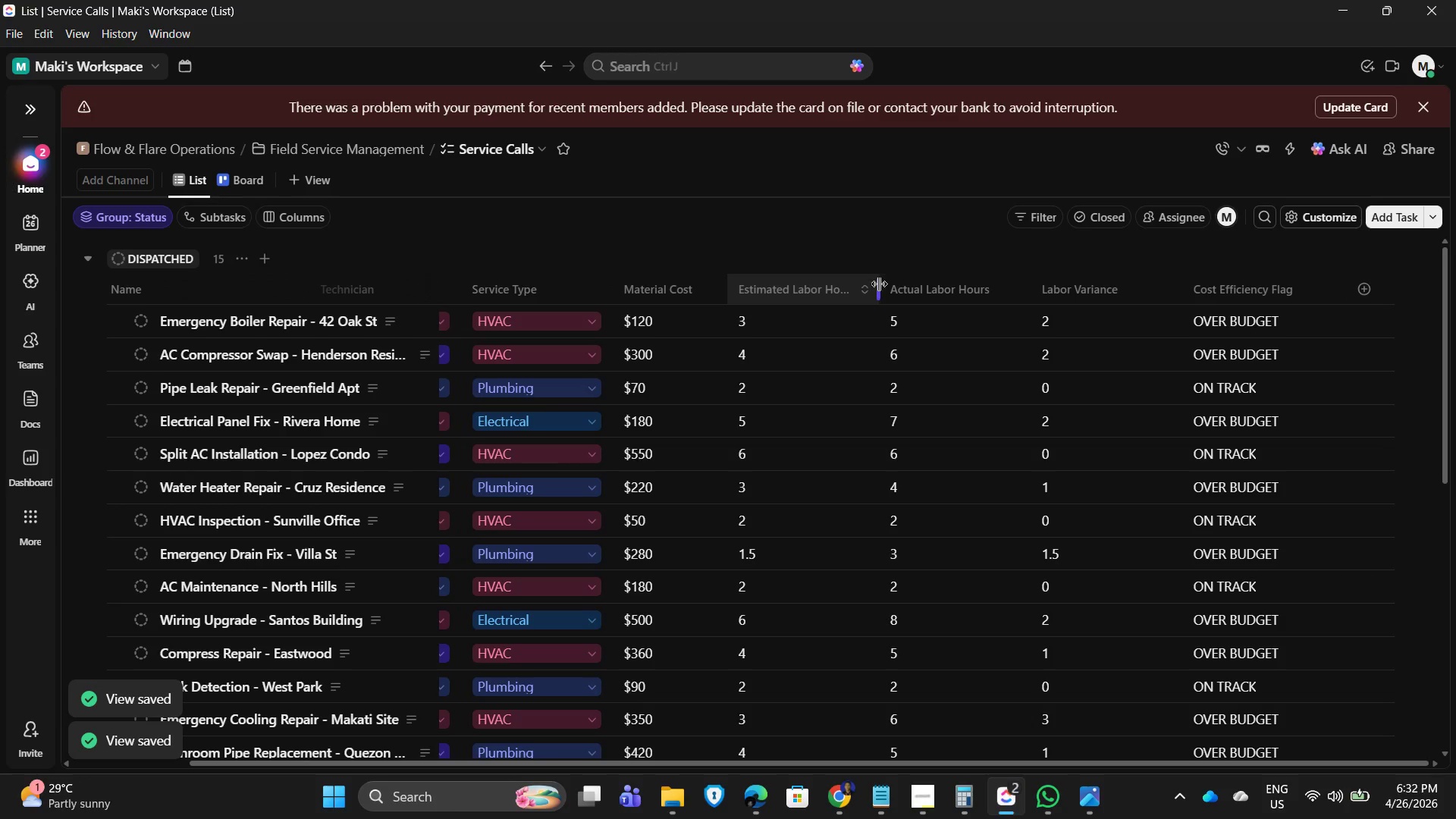 
left_click_drag(start_coordinate=[880, 284], to_coordinate=[864, 282])
 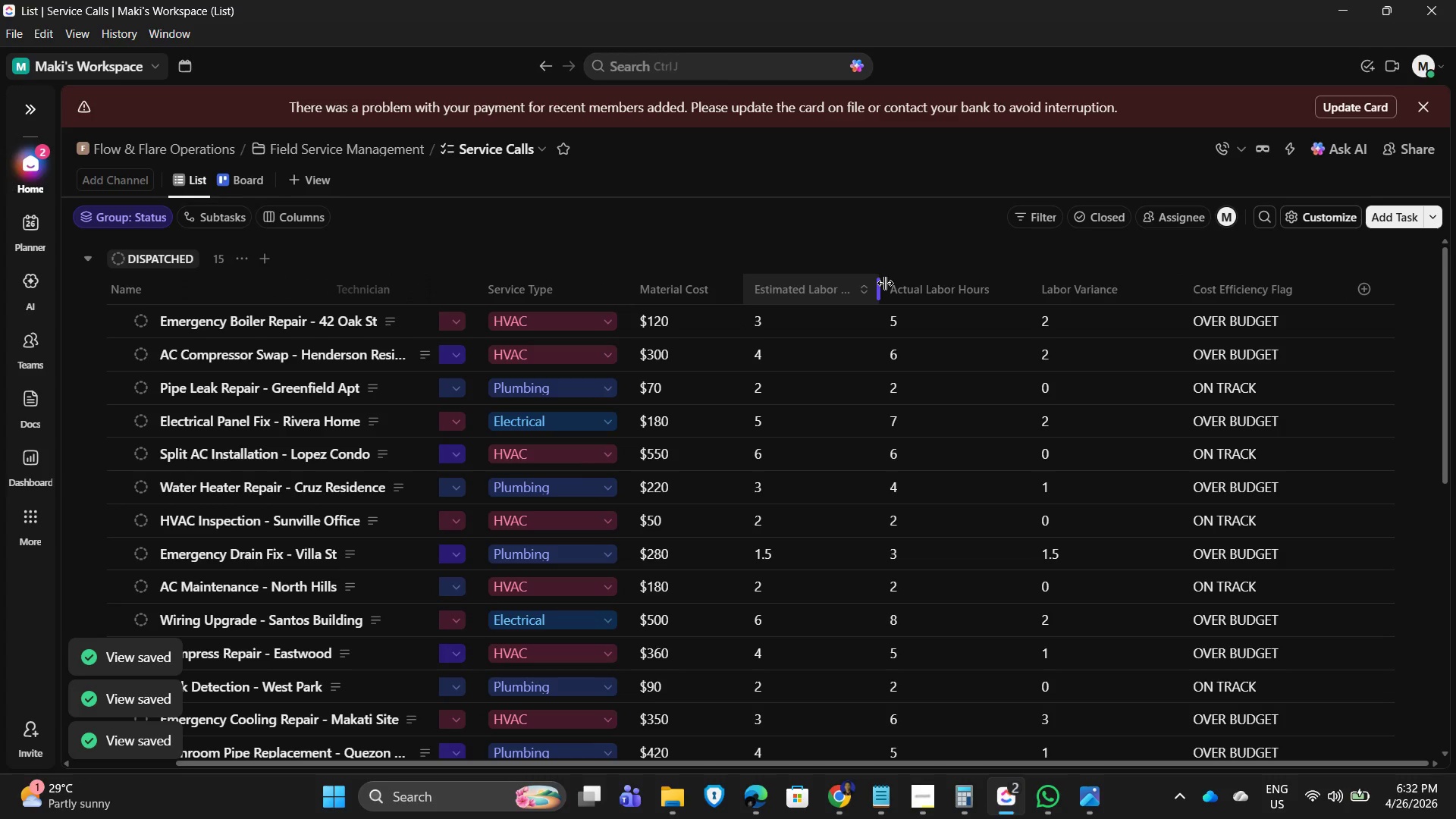 
left_click_drag(start_coordinate=[885, 283], to_coordinate=[896, 284])
 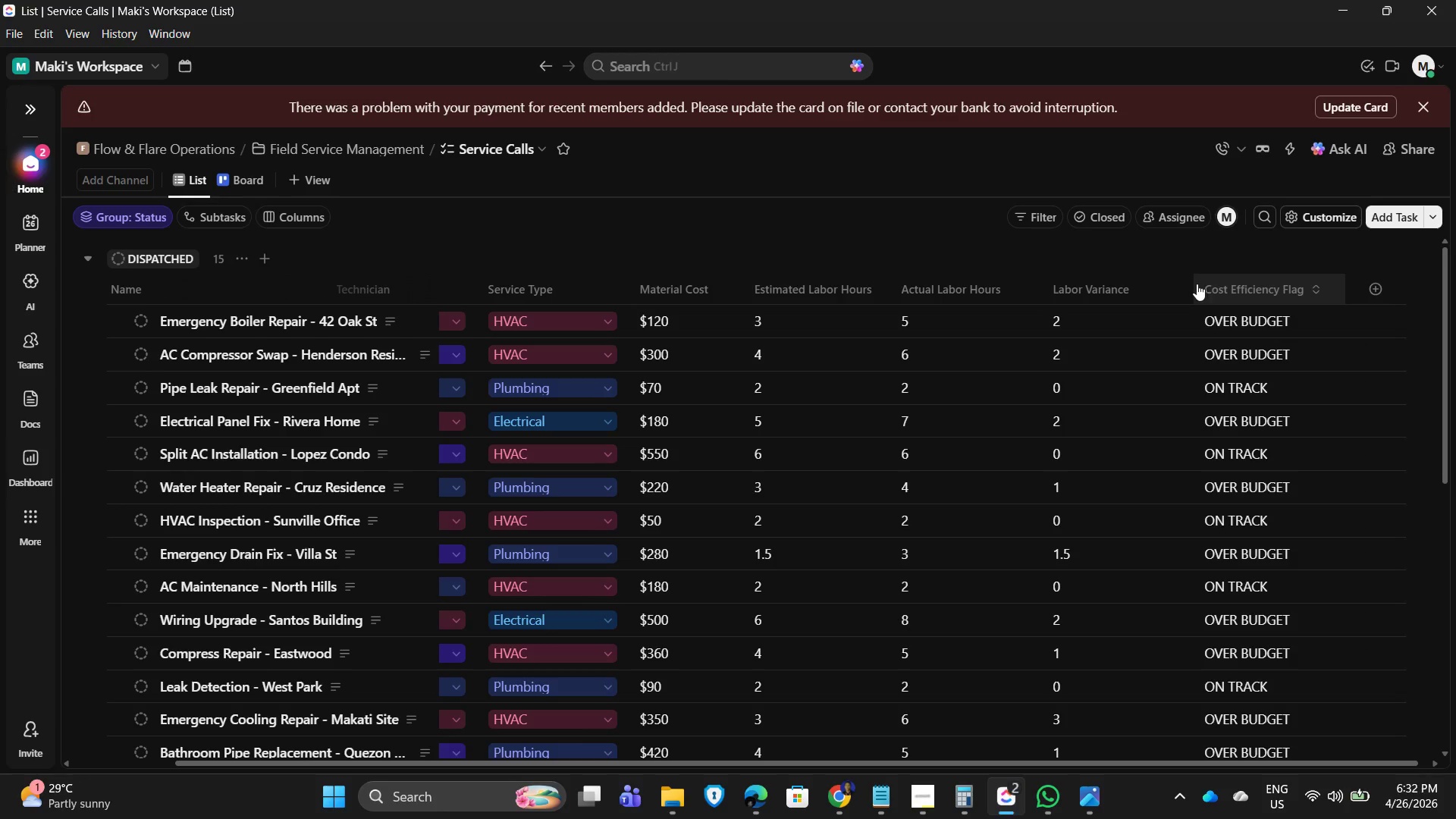 
left_click_drag(start_coordinate=[1188, 284], to_coordinate=[1150, 289])
 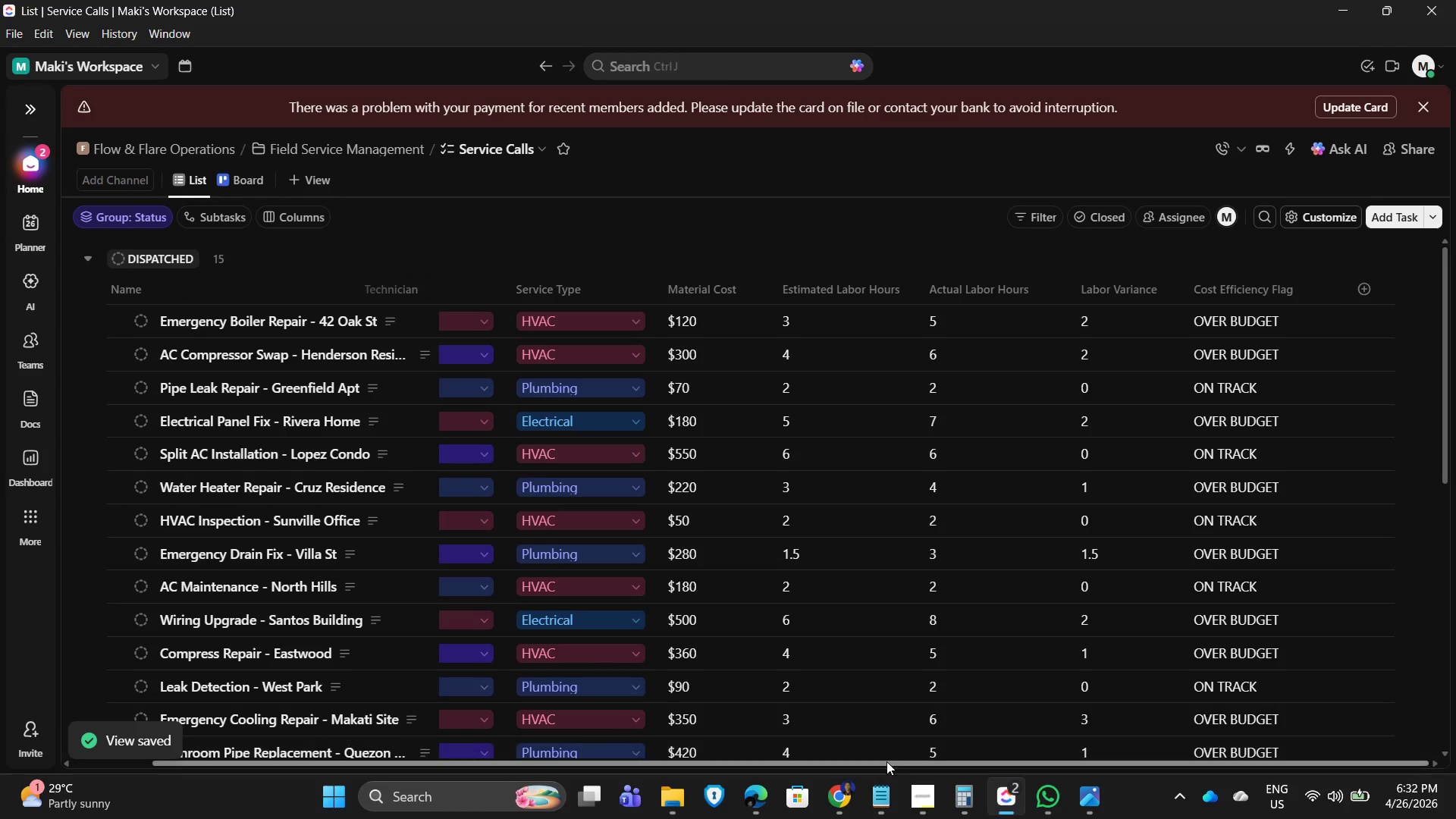 
left_click_drag(start_coordinate=[884, 761], to_coordinate=[704, 757])
 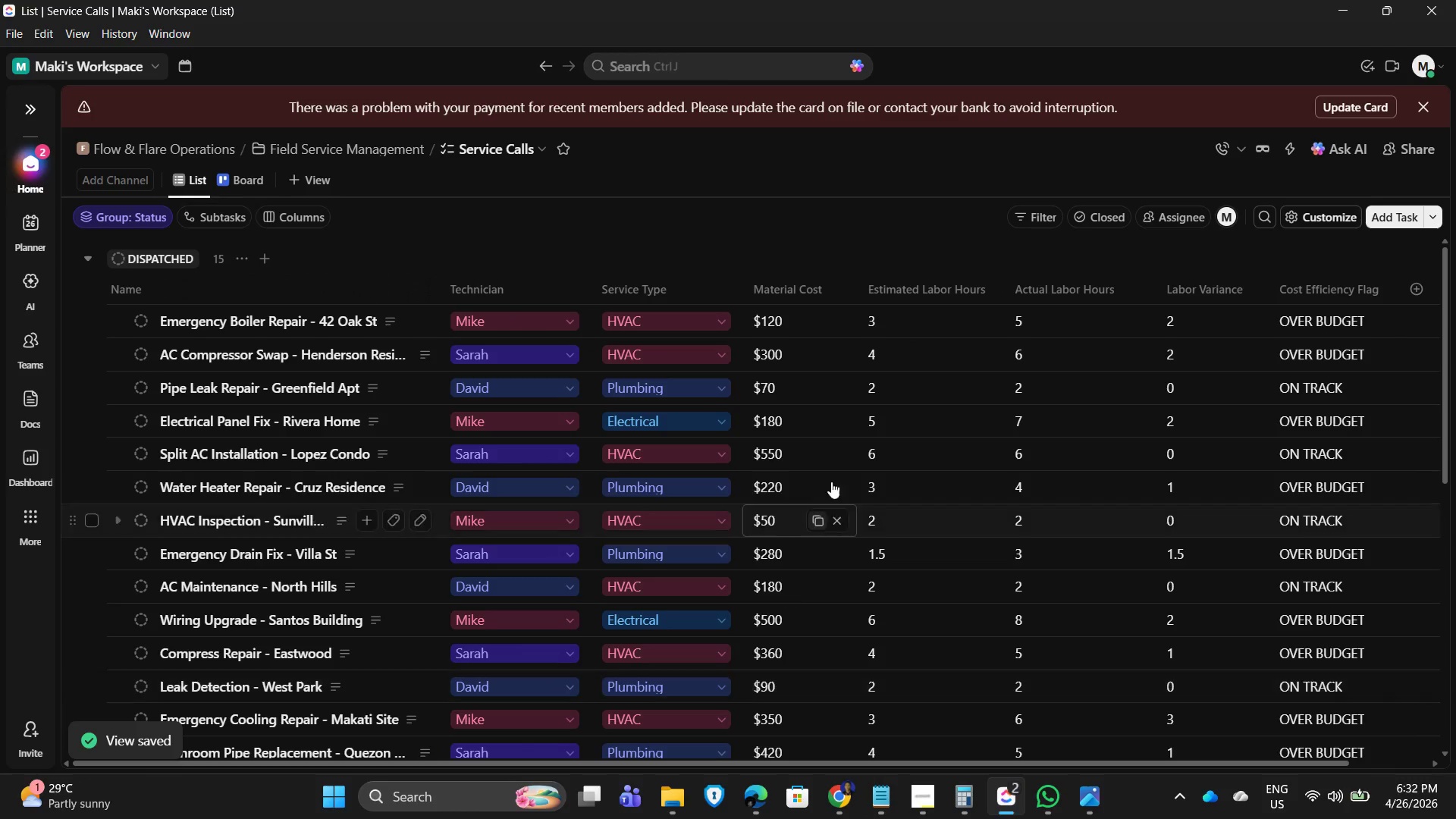 
mouse_move([861, 448])
 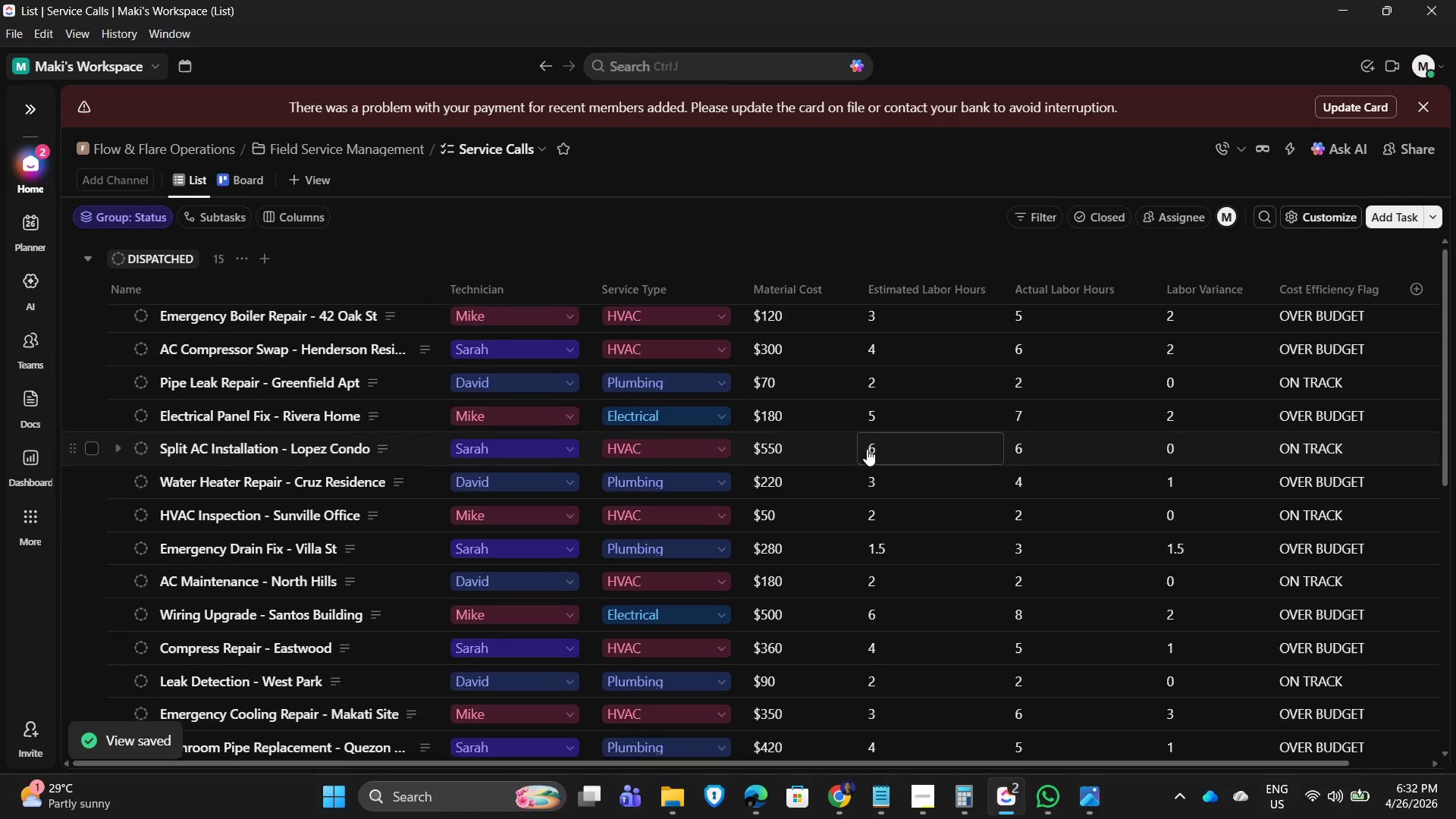 
scroll: coordinate [867, 448], scroll_direction: down, amount: 2.0
 